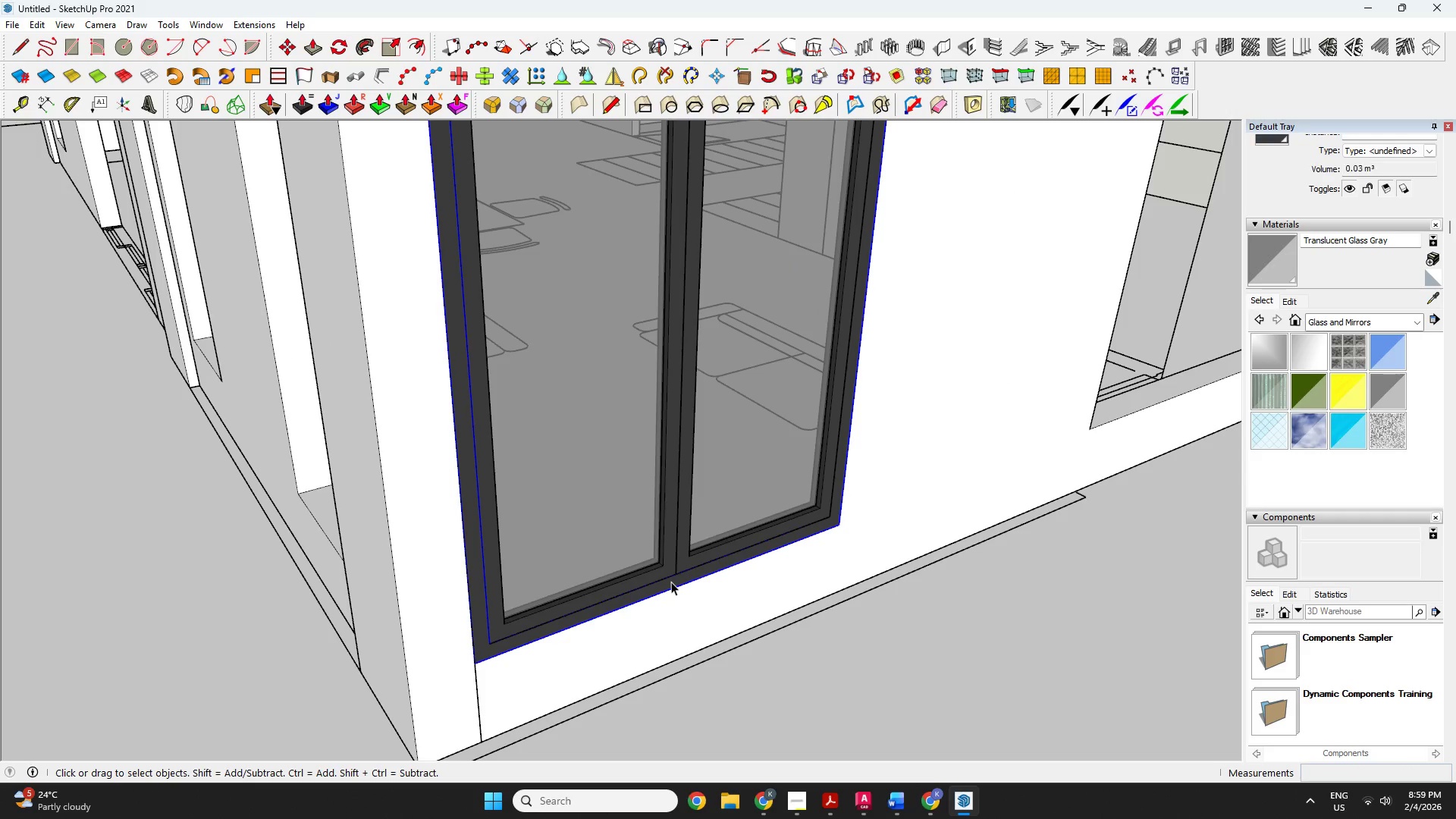 
scroll: coordinate [675, 582], scroll_direction: up, amount: 5.0
 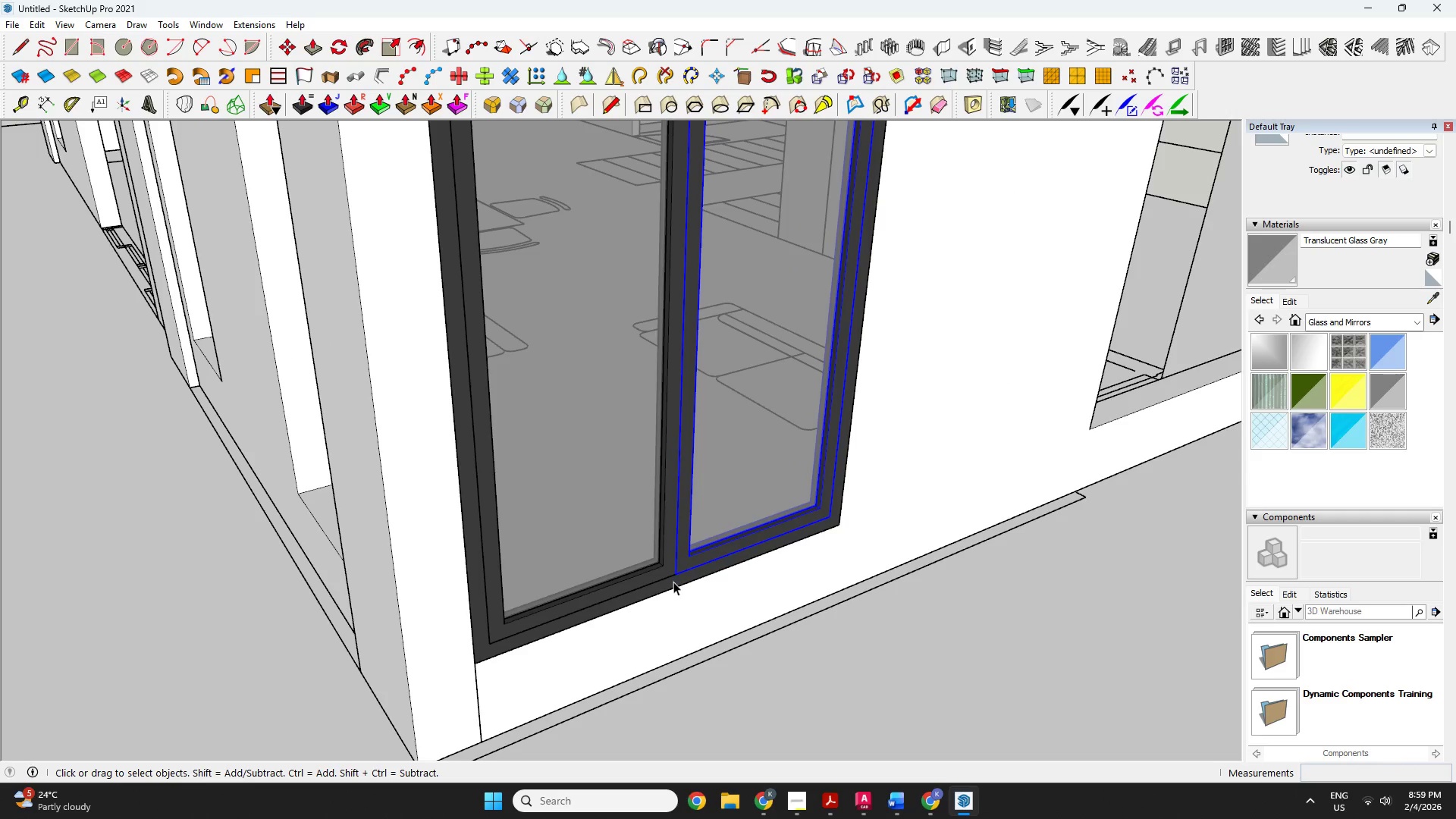 
hold_key(key=ShiftLeft, duration=0.81)
left_click([655, 560])
 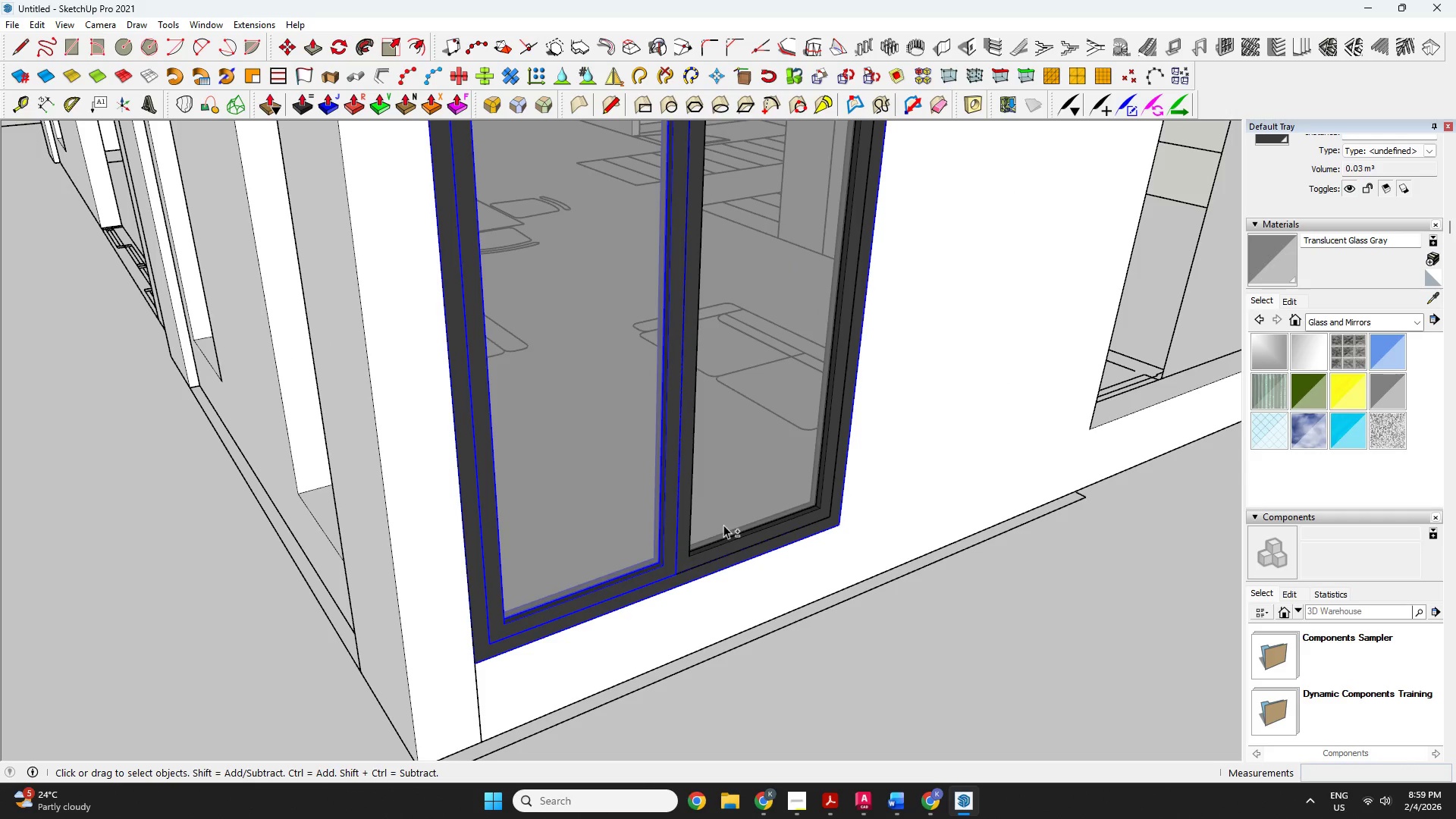 
double_click([721, 524])
 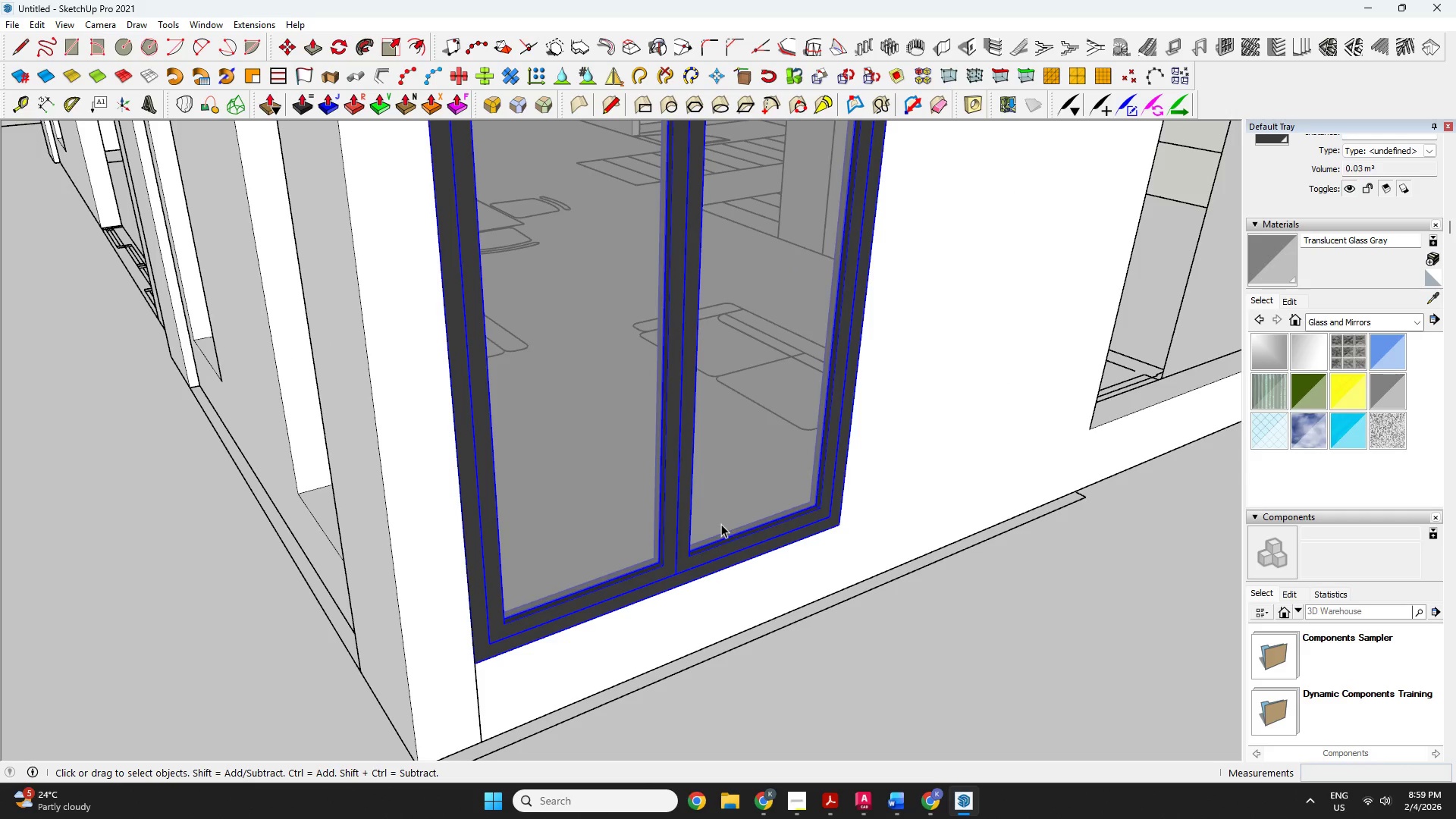 
right_click([721, 524])
 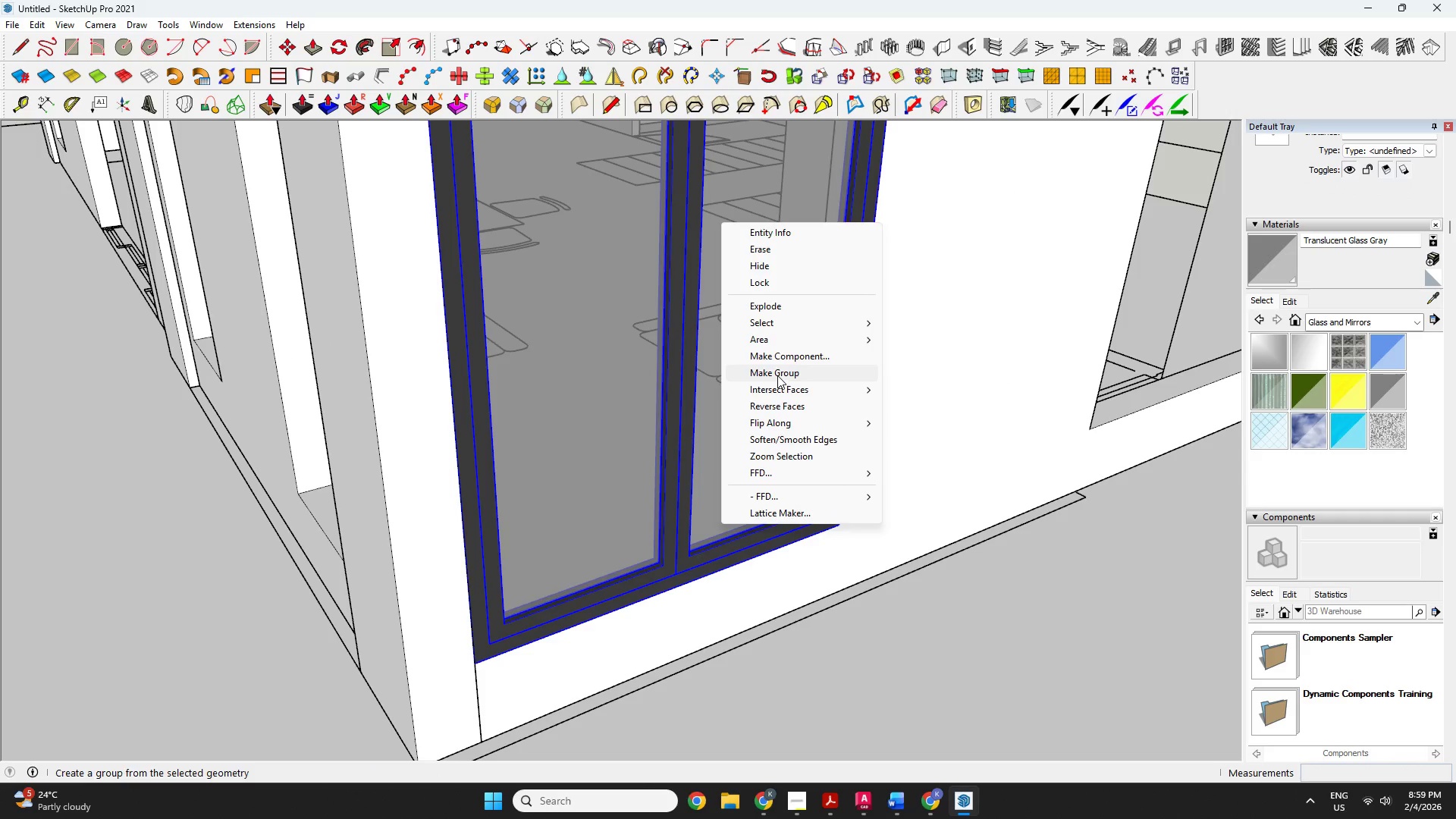 
left_click([777, 375])
 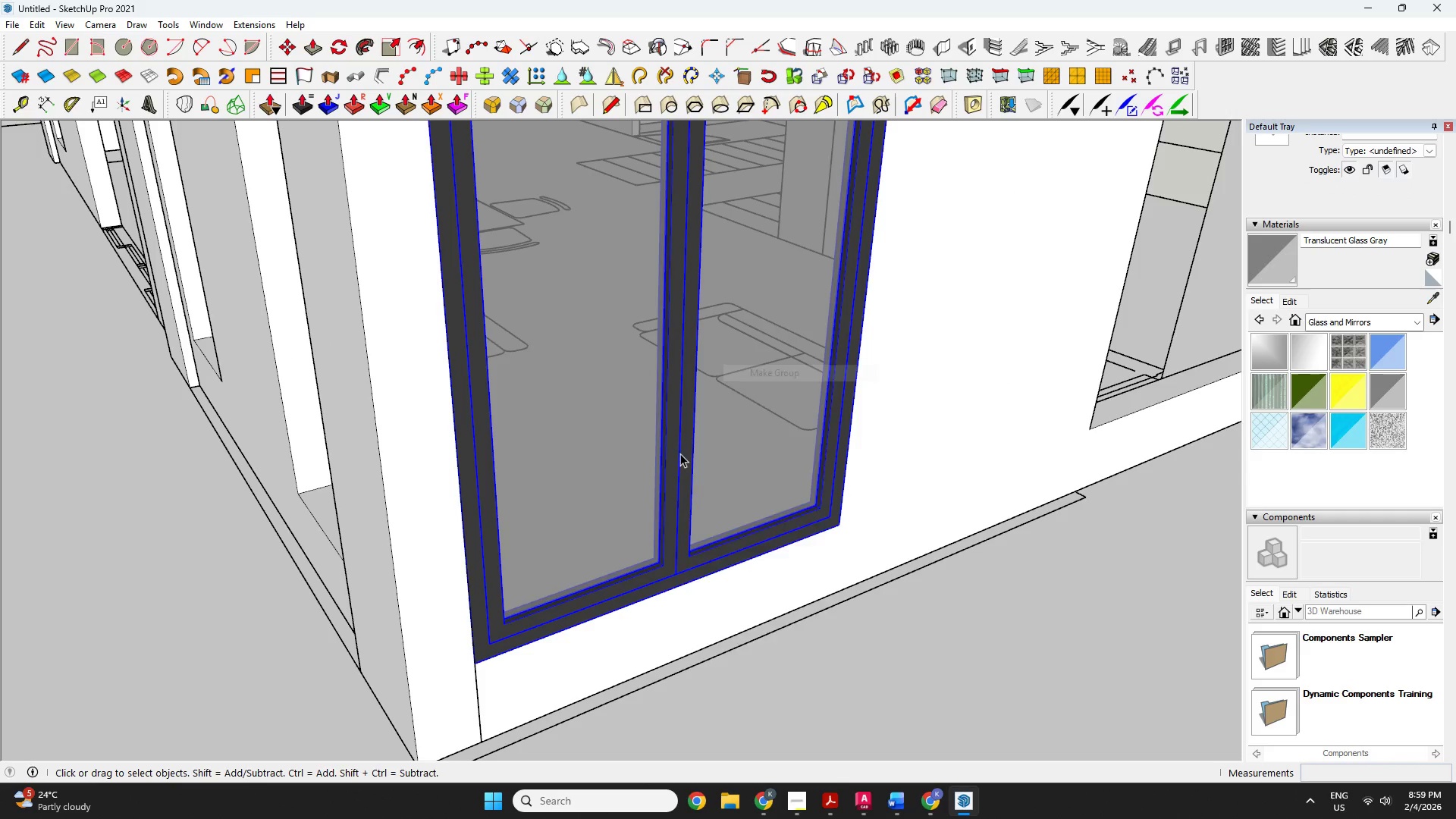 
right_click([680, 453])
 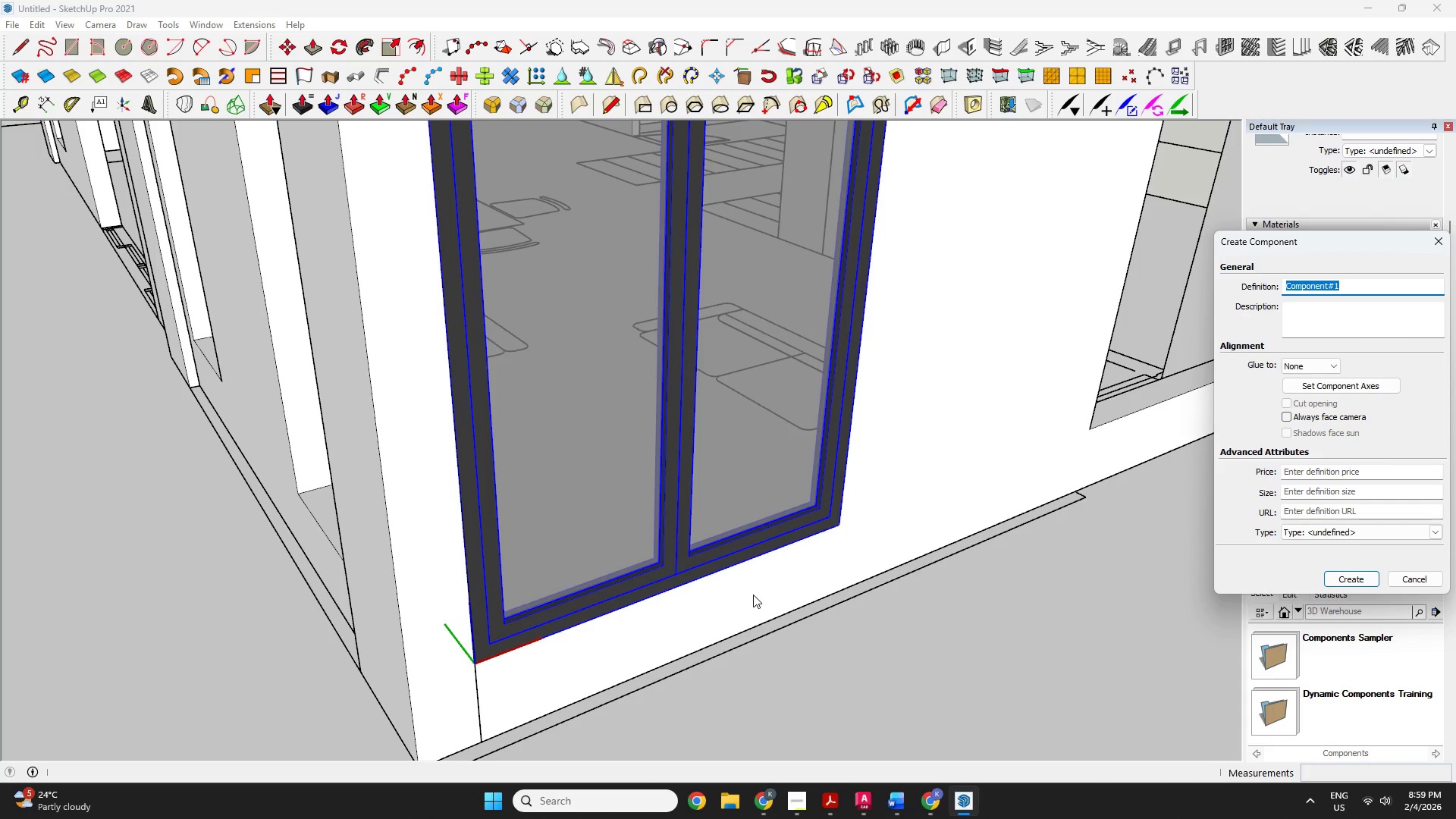 
type(w1)
key(Backspace)
key(Backspace)
type(W1)
 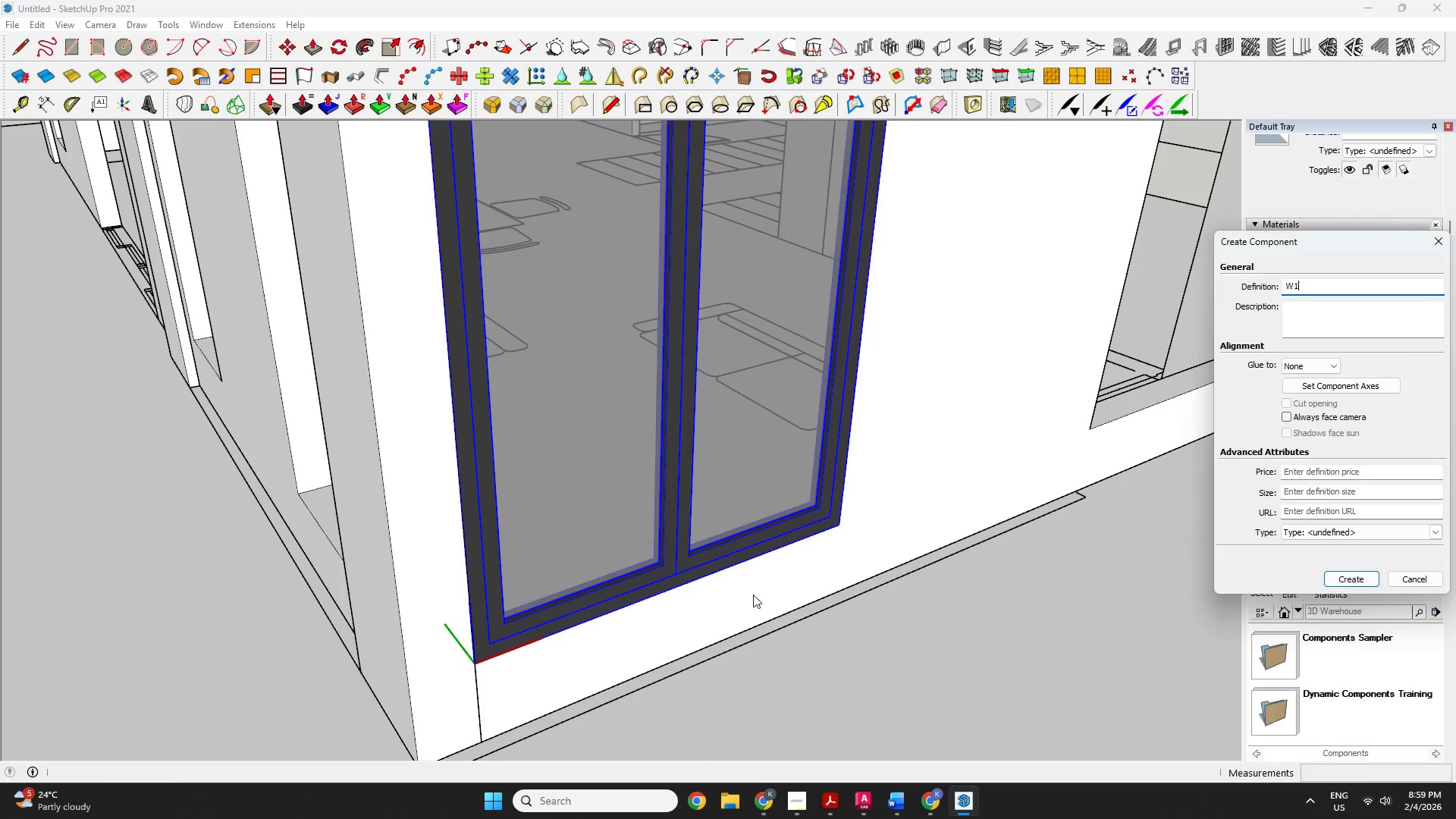 
key(Enter)
 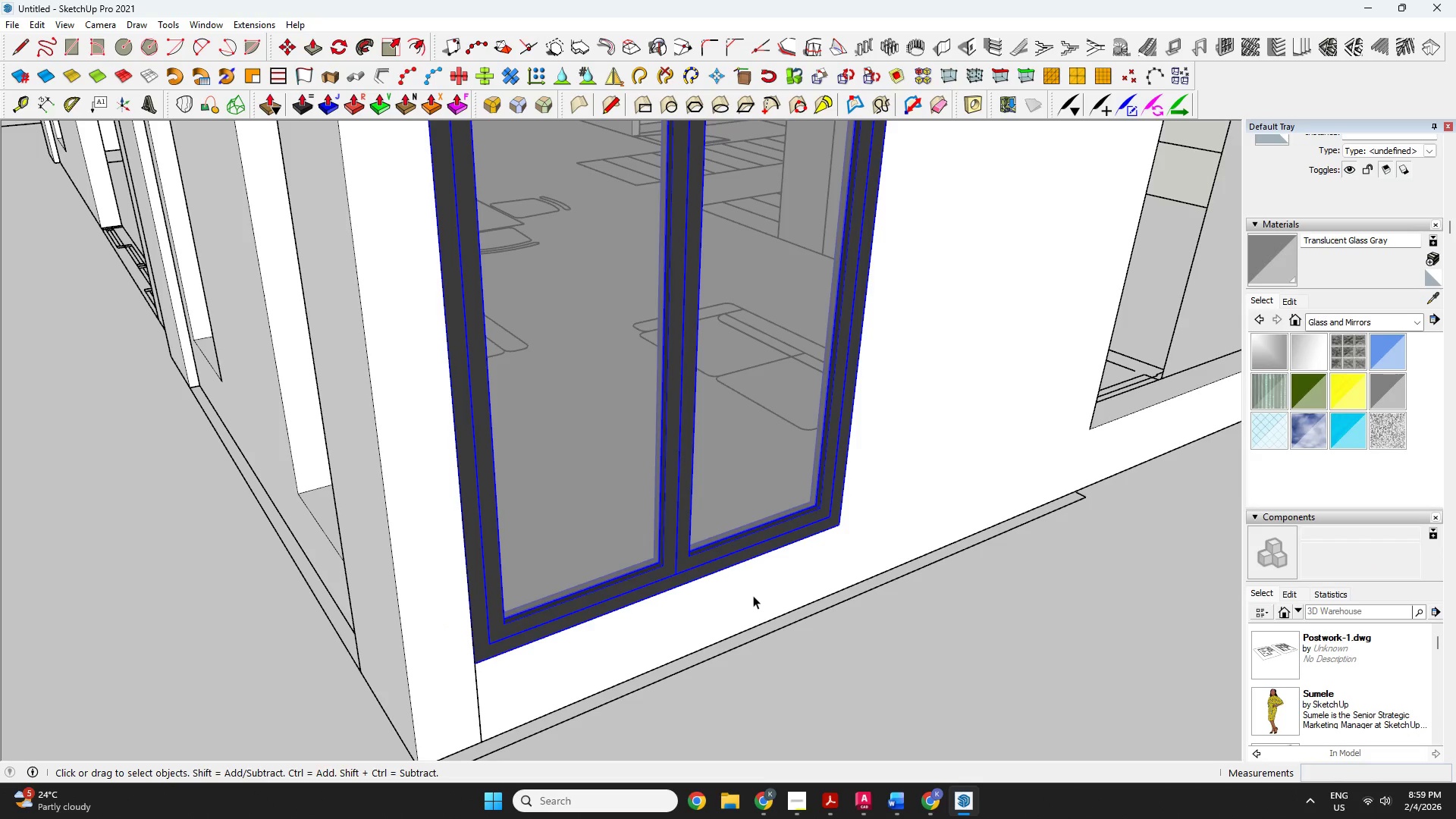 
key(M)
 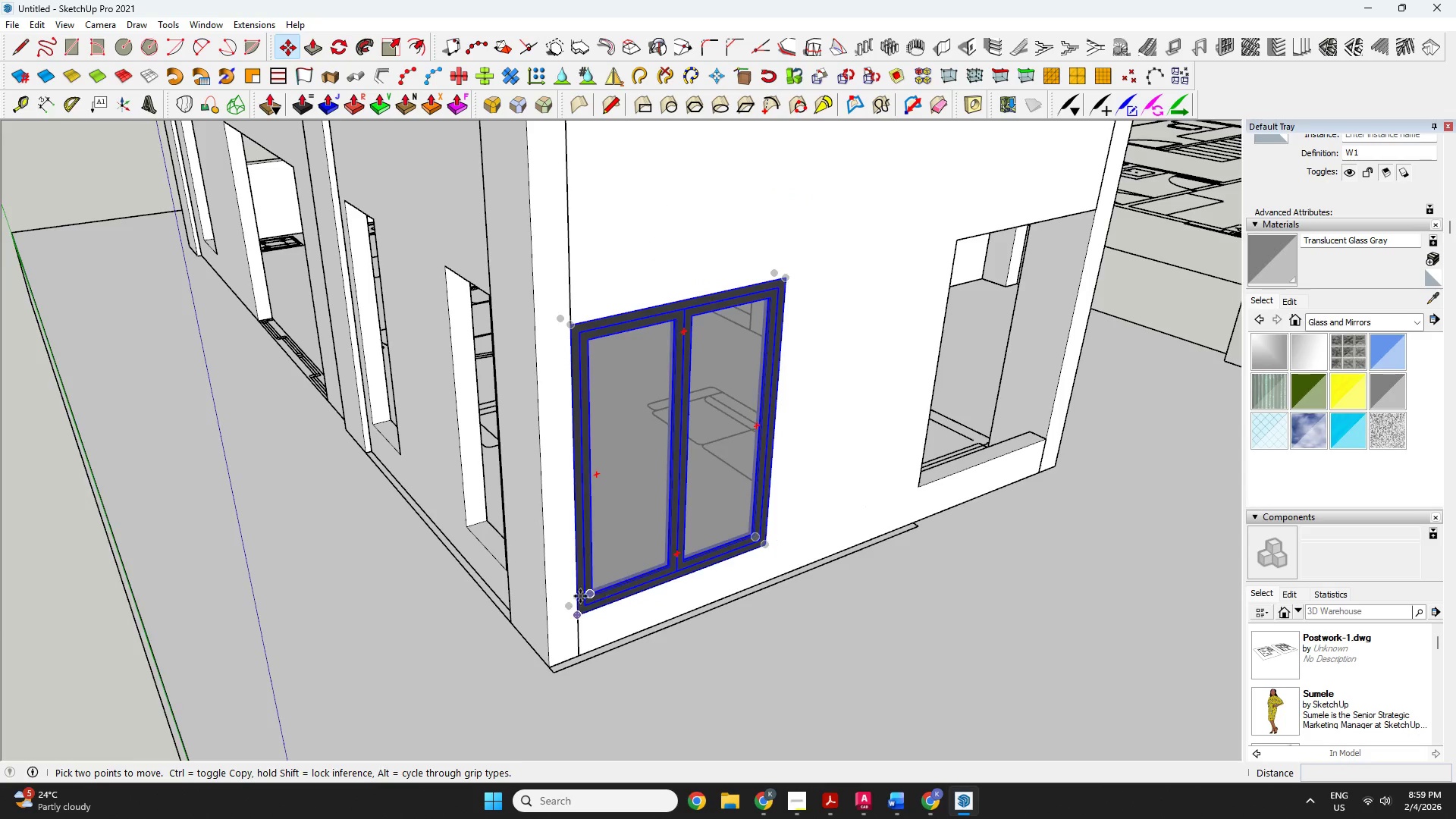 
scroll: coordinate [662, 568], scroll_direction: down, amount: 7.0
 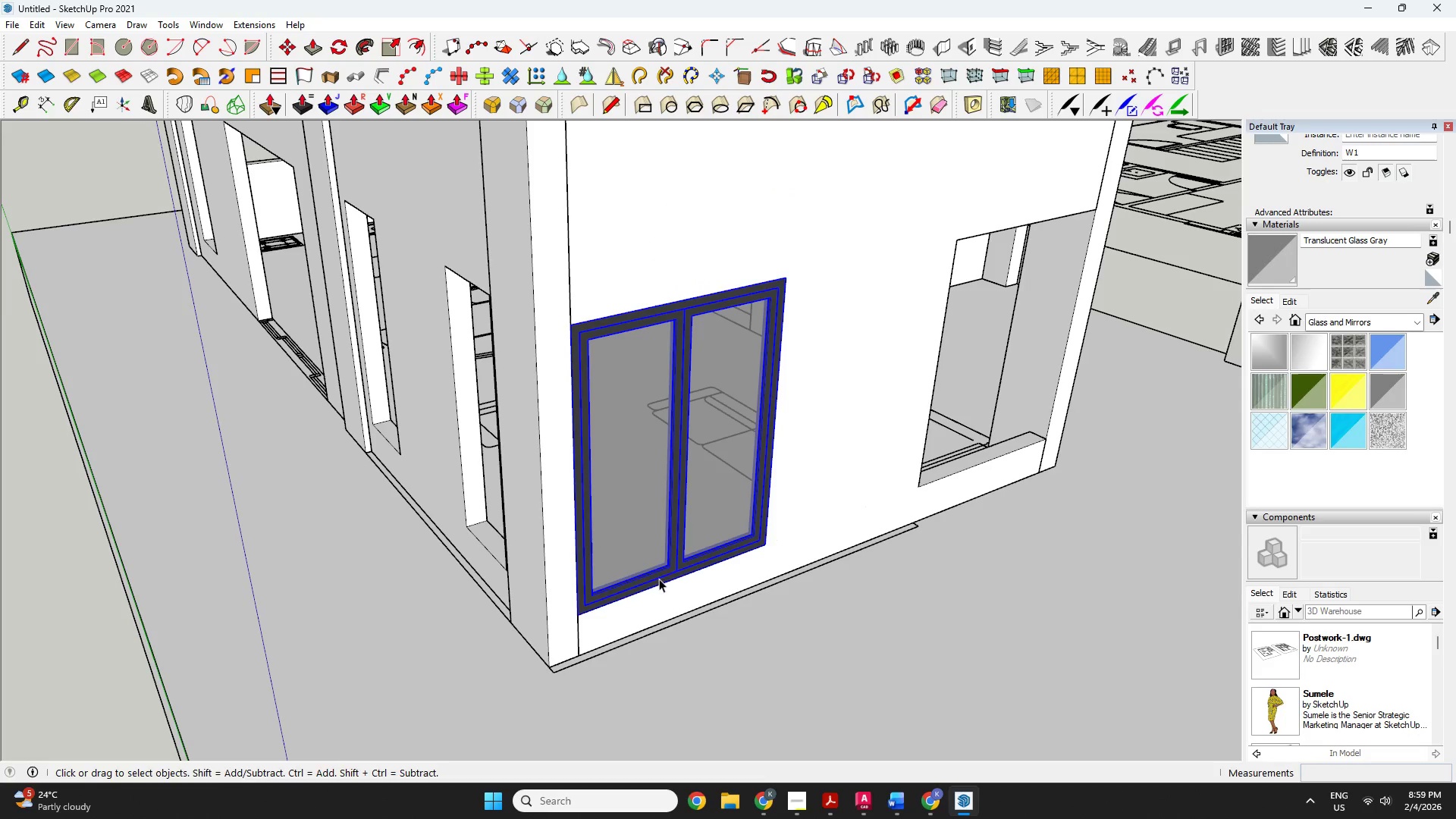 
scroll: coordinate [585, 597], scroll_direction: up, amount: 2.0
 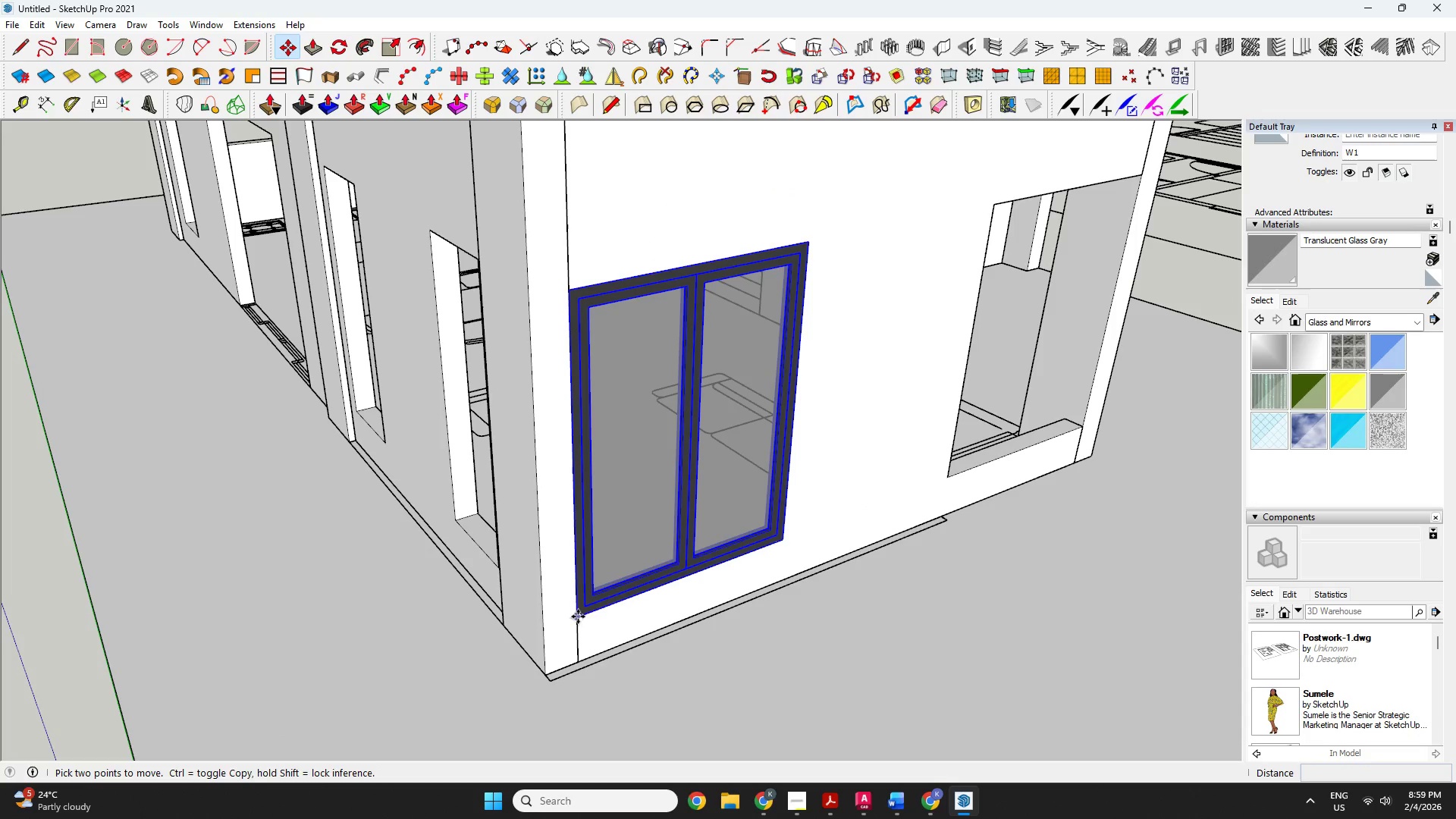 
left_click([578, 617])
 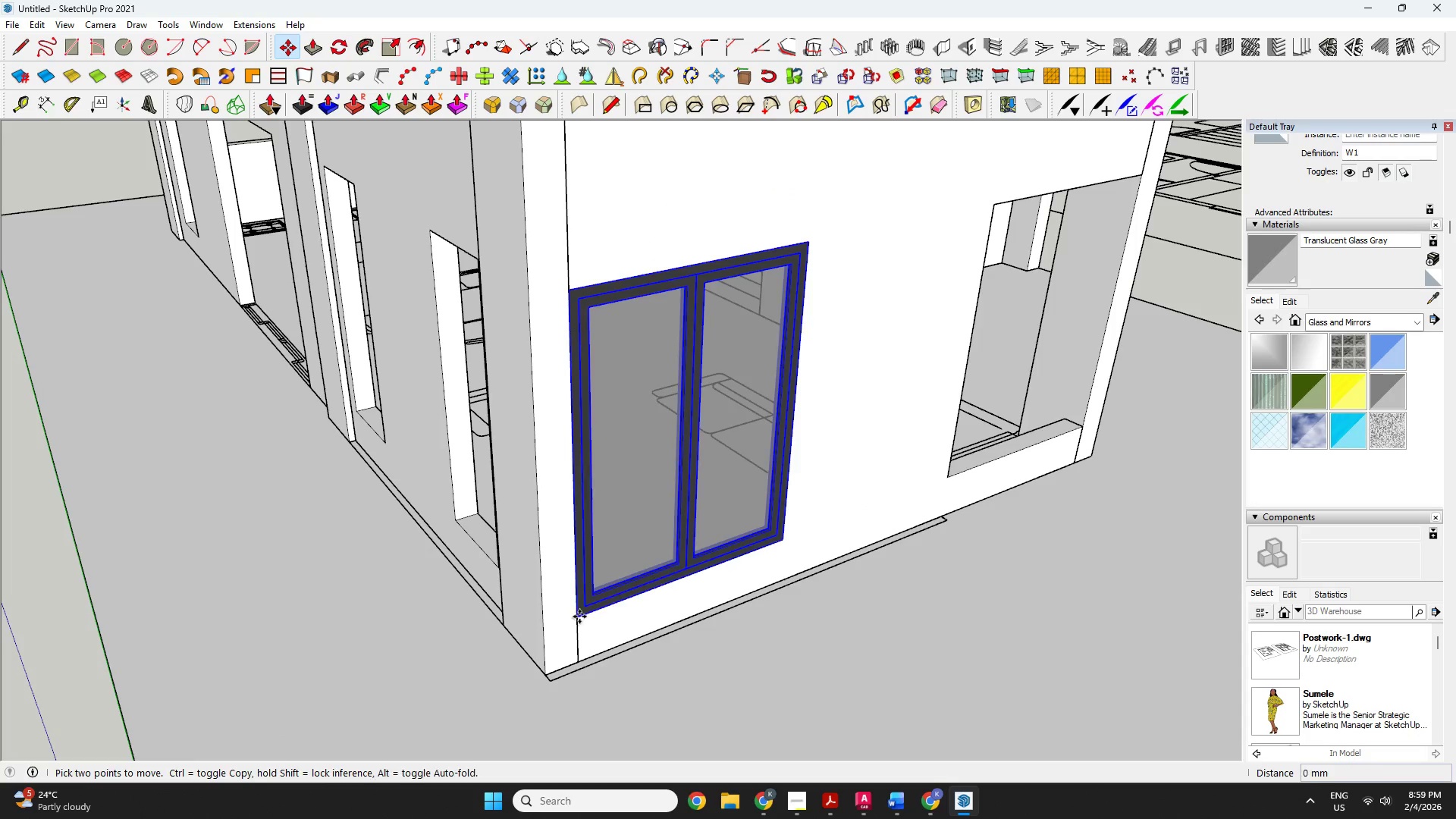 
key(Control+ControlLeft)
 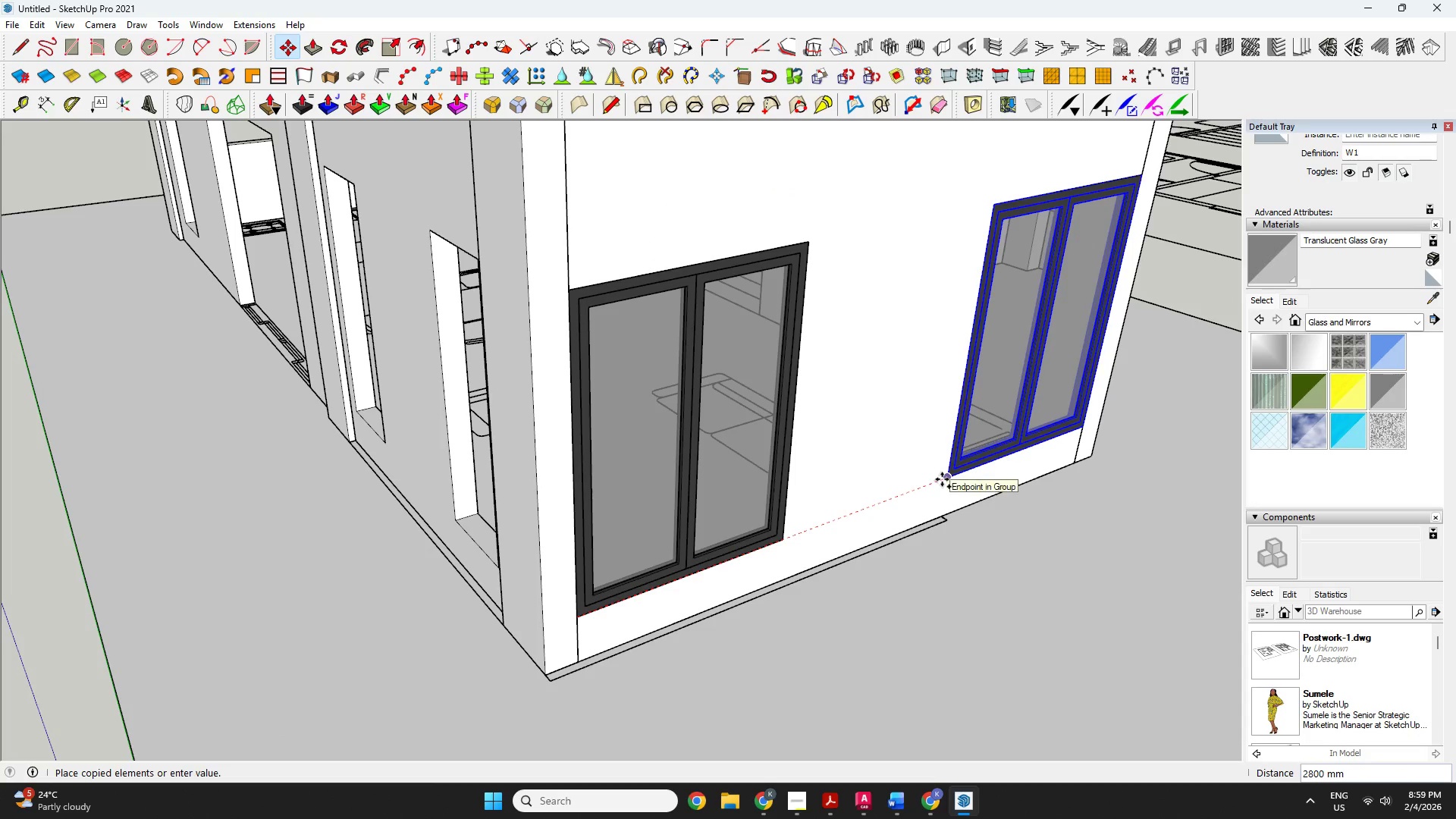 
left_click([942, 479])
 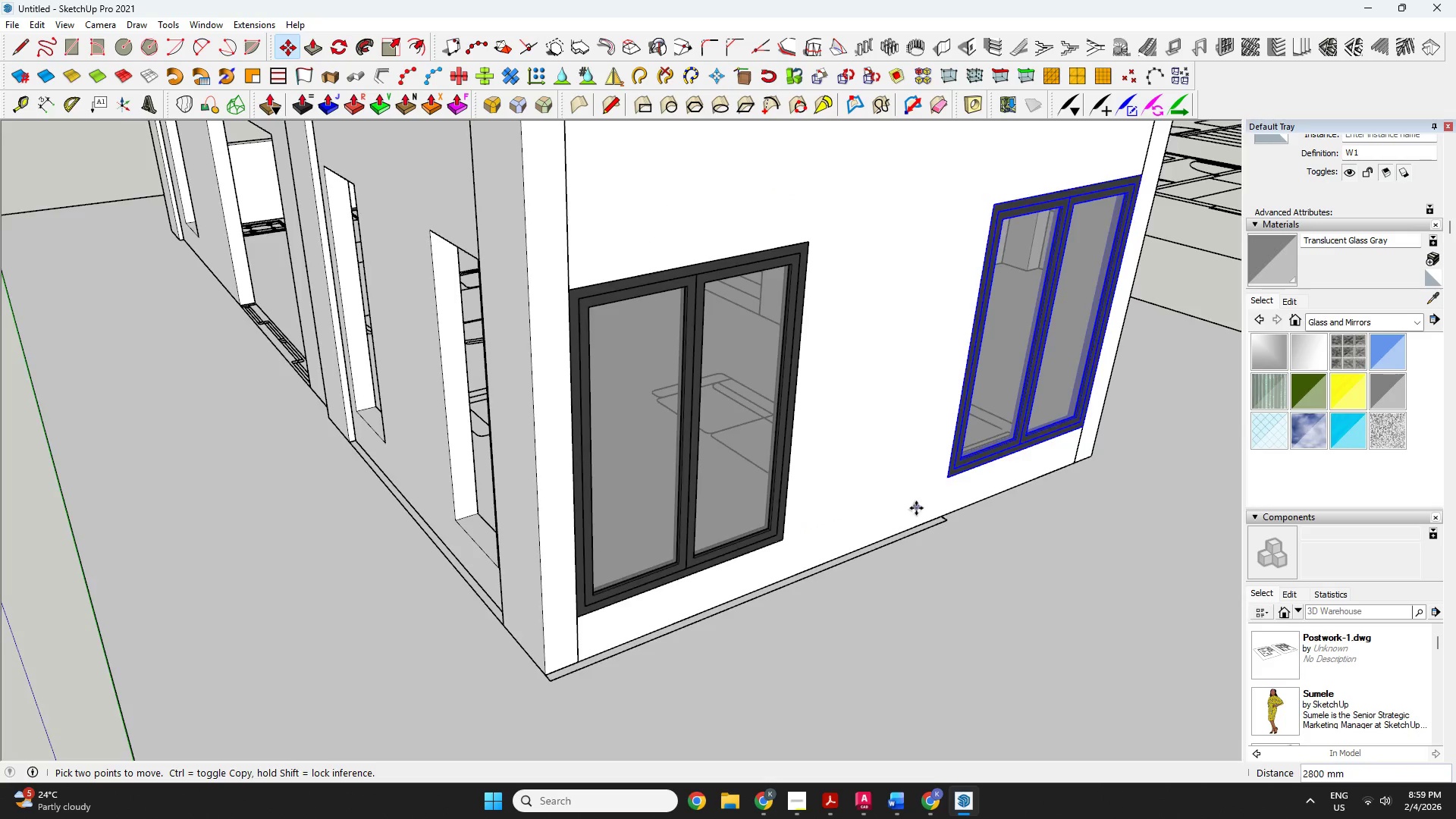 
key(Space)
 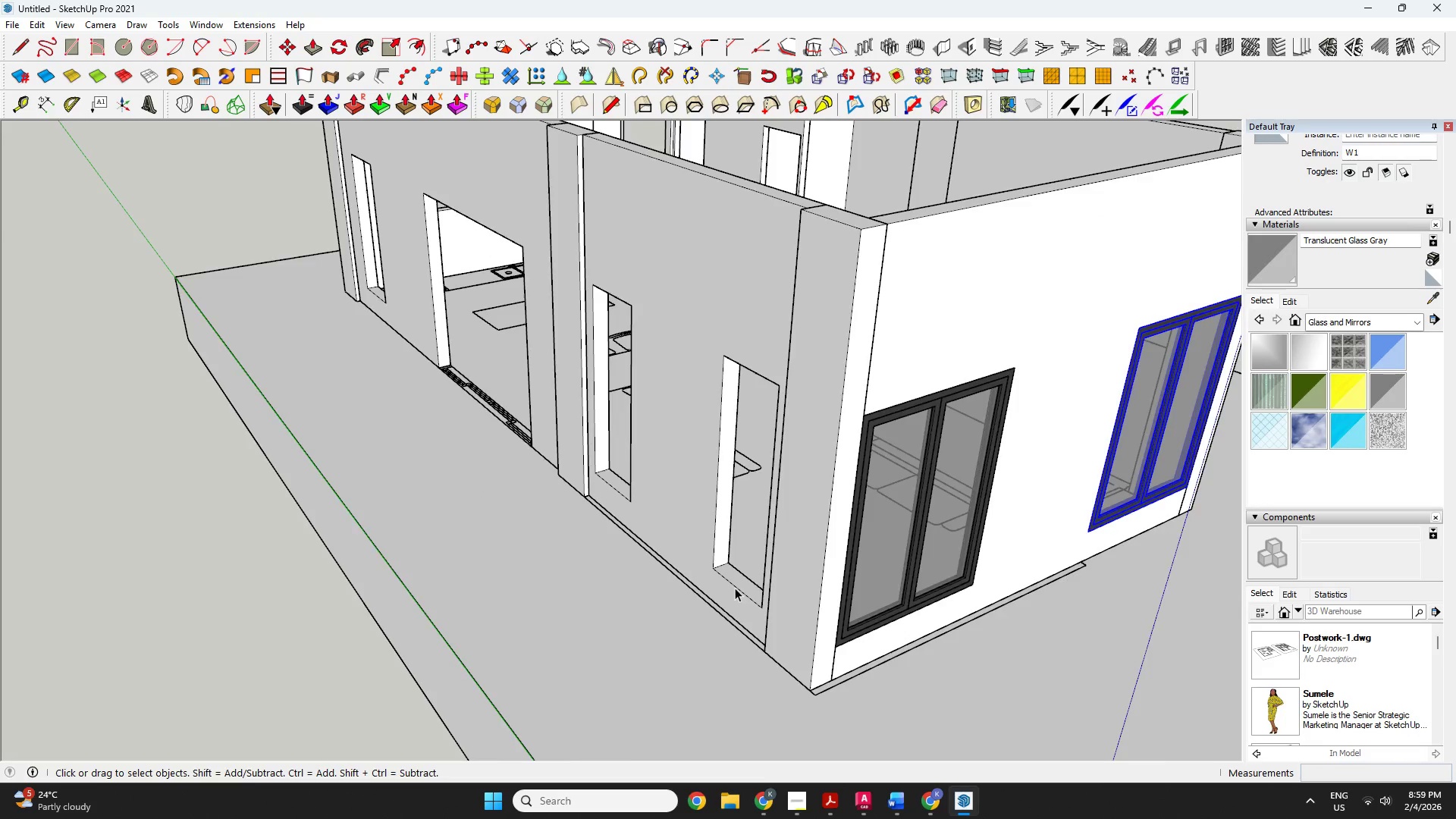 
scroll: coordinate [690, 440], scroll_direction: down, amount: 3.0
 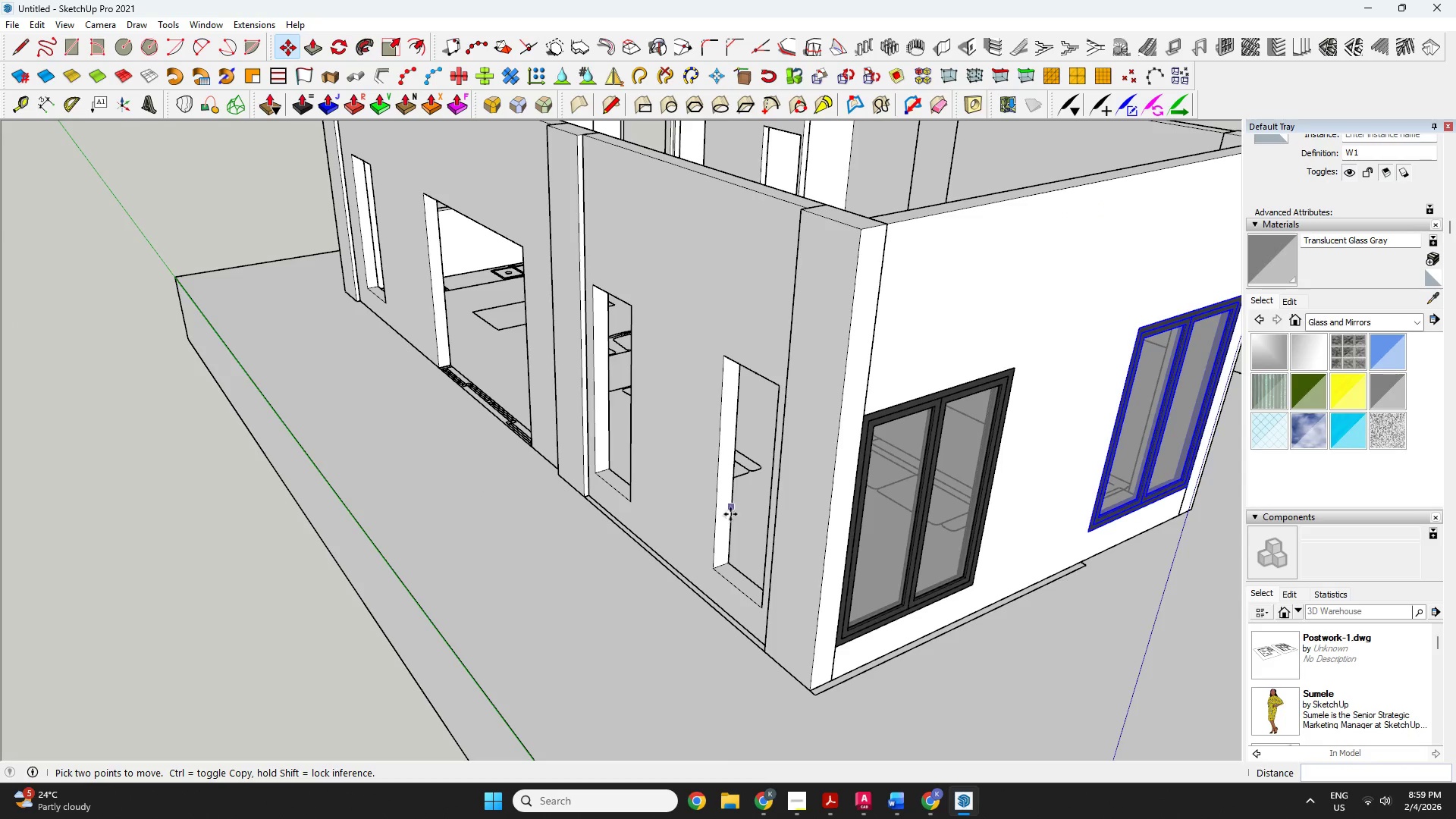 
key(R)
 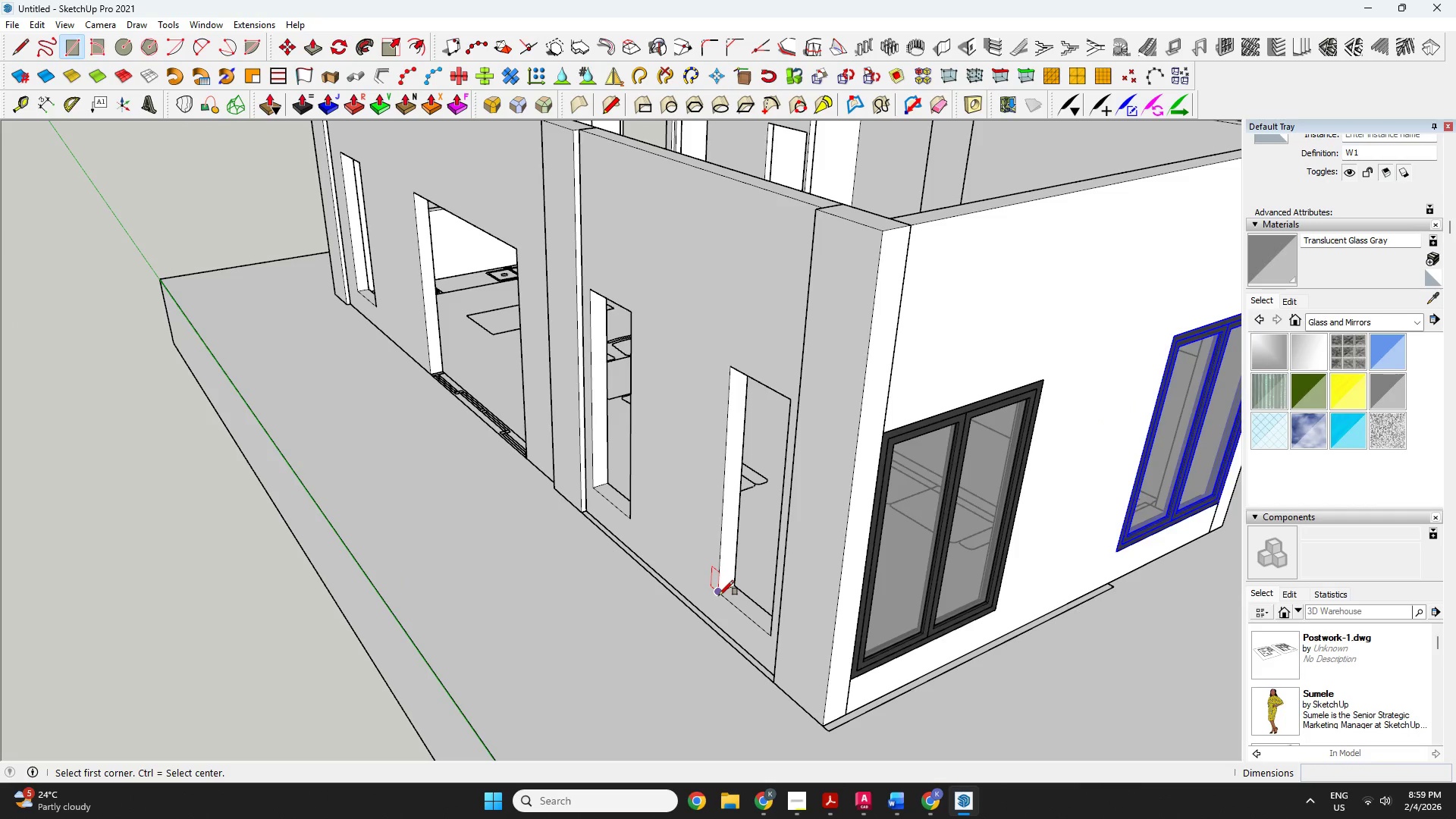 
scroll: coordinate [741, 585], scroll_direction: none, amount: 0.0
 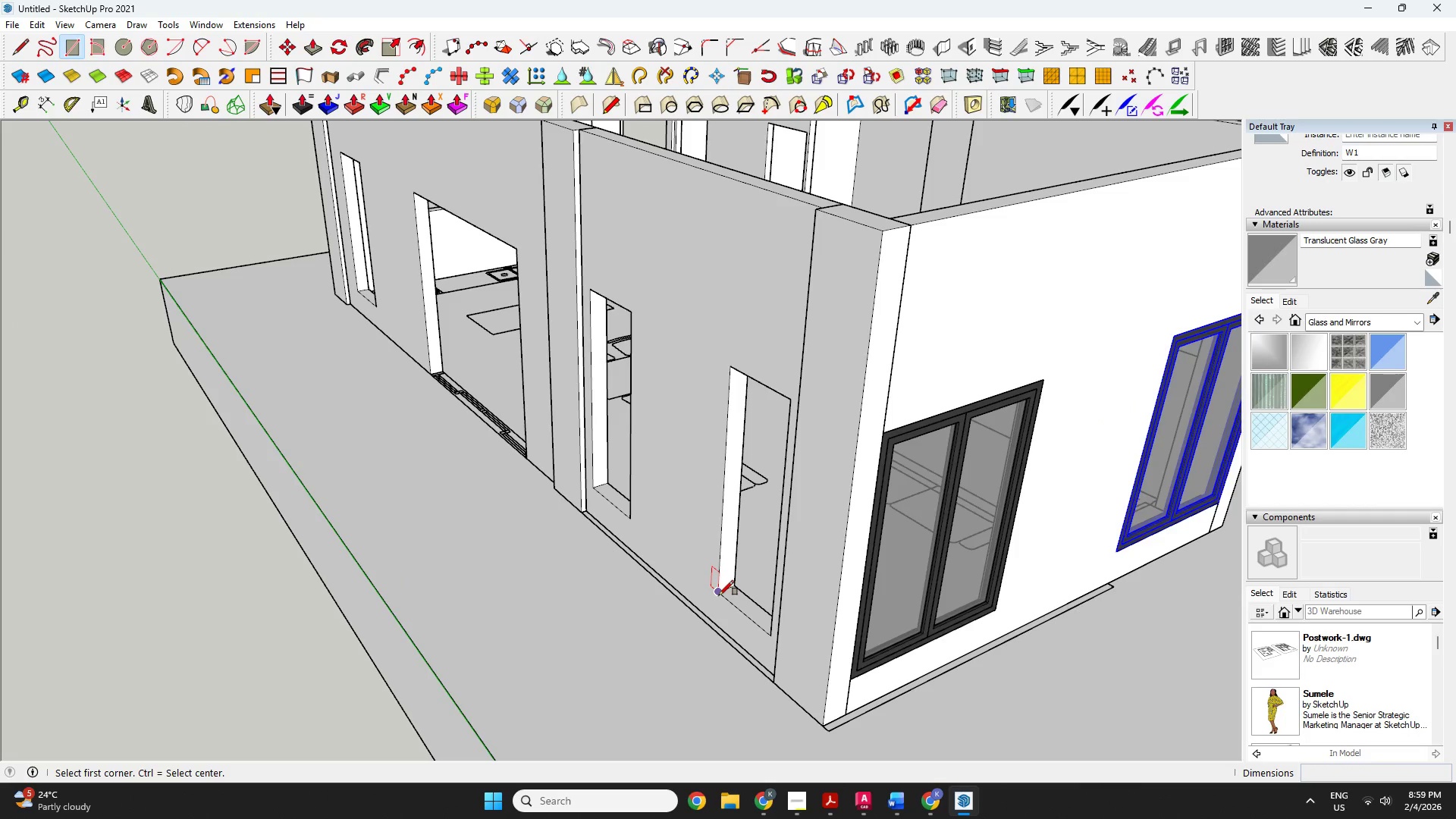 
left_click([719, 595])
 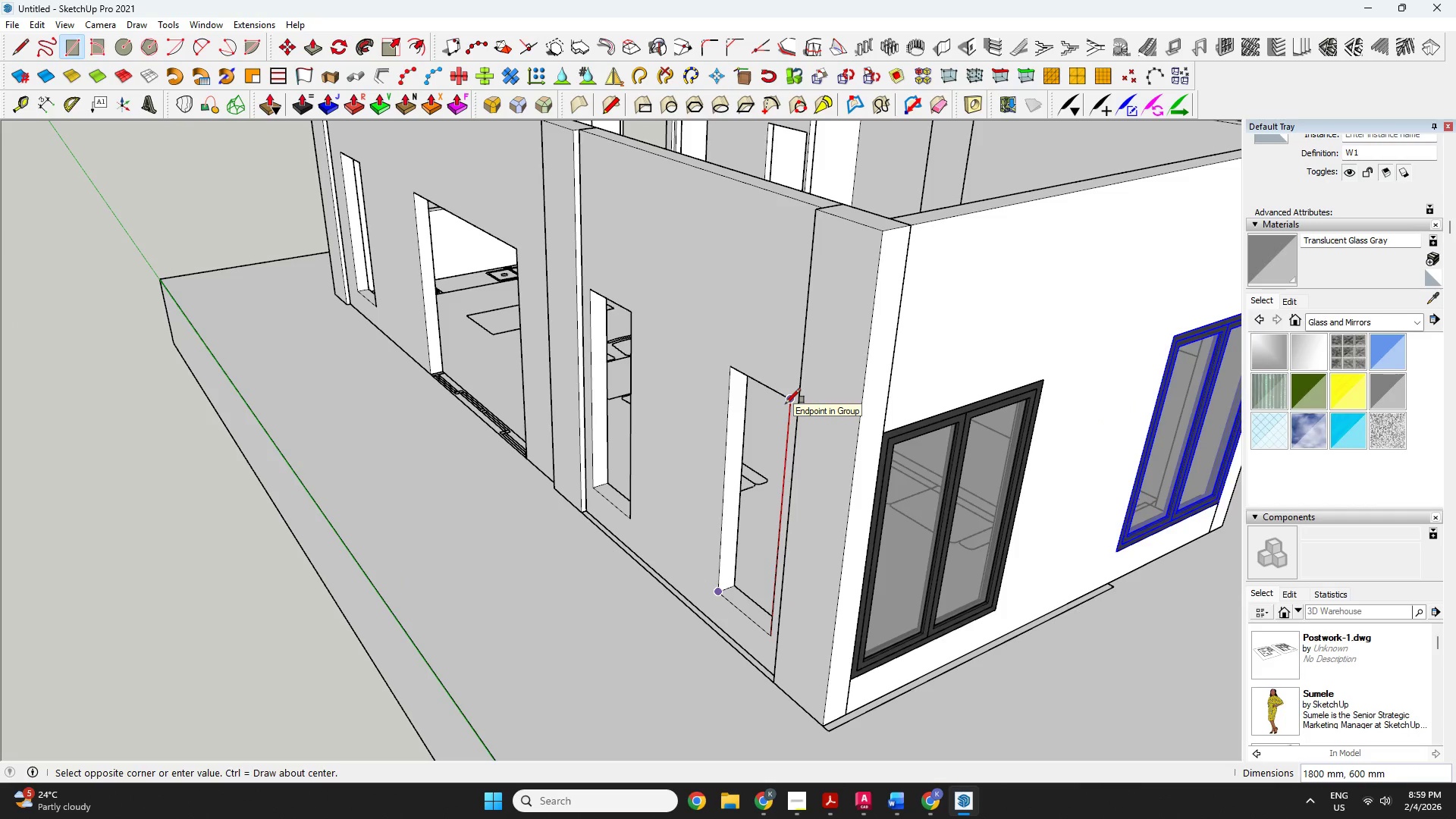 
left_click([786, 401])
 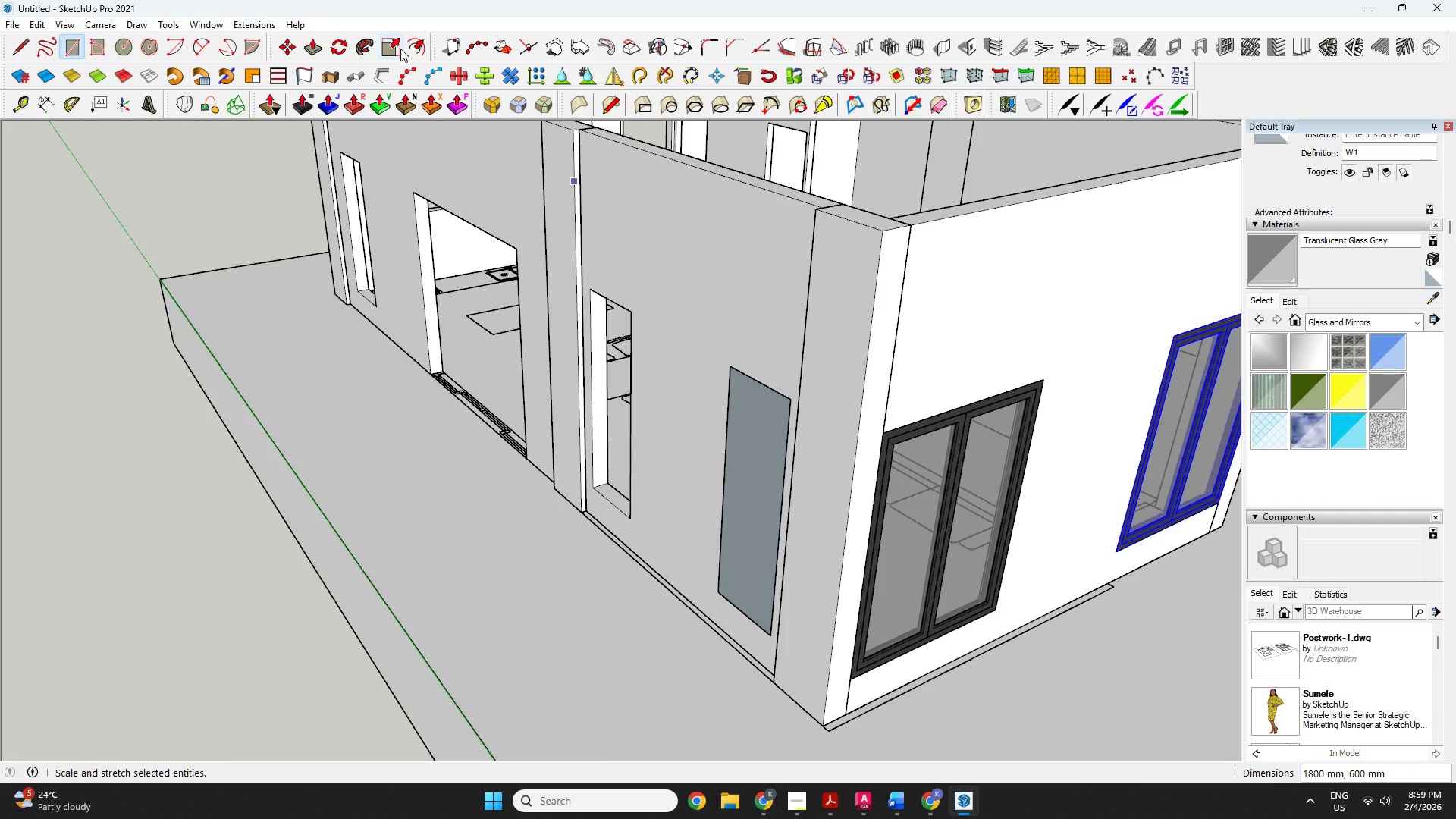 
left_click([415, 50])
 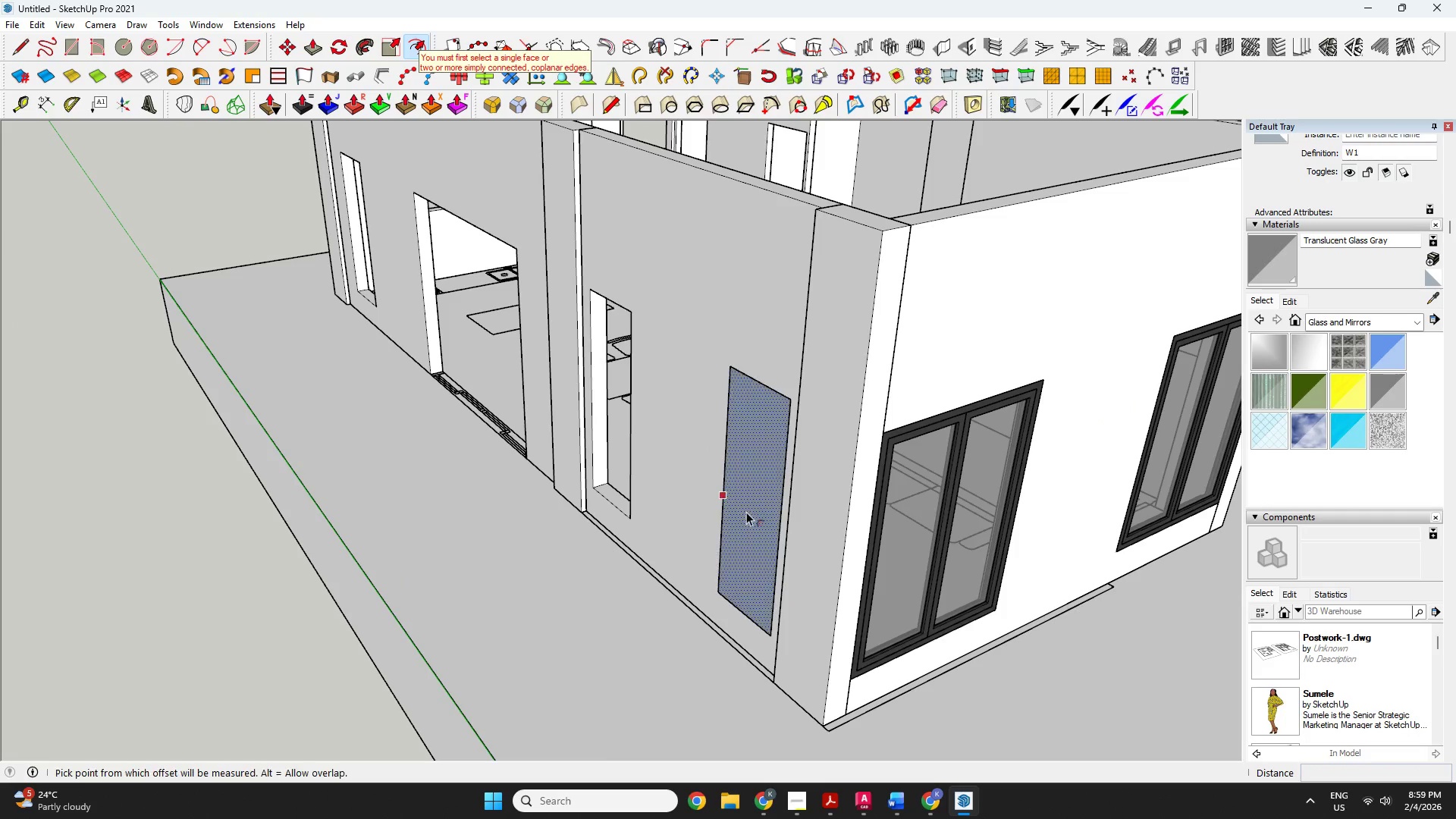 
left_click([740, 512])
 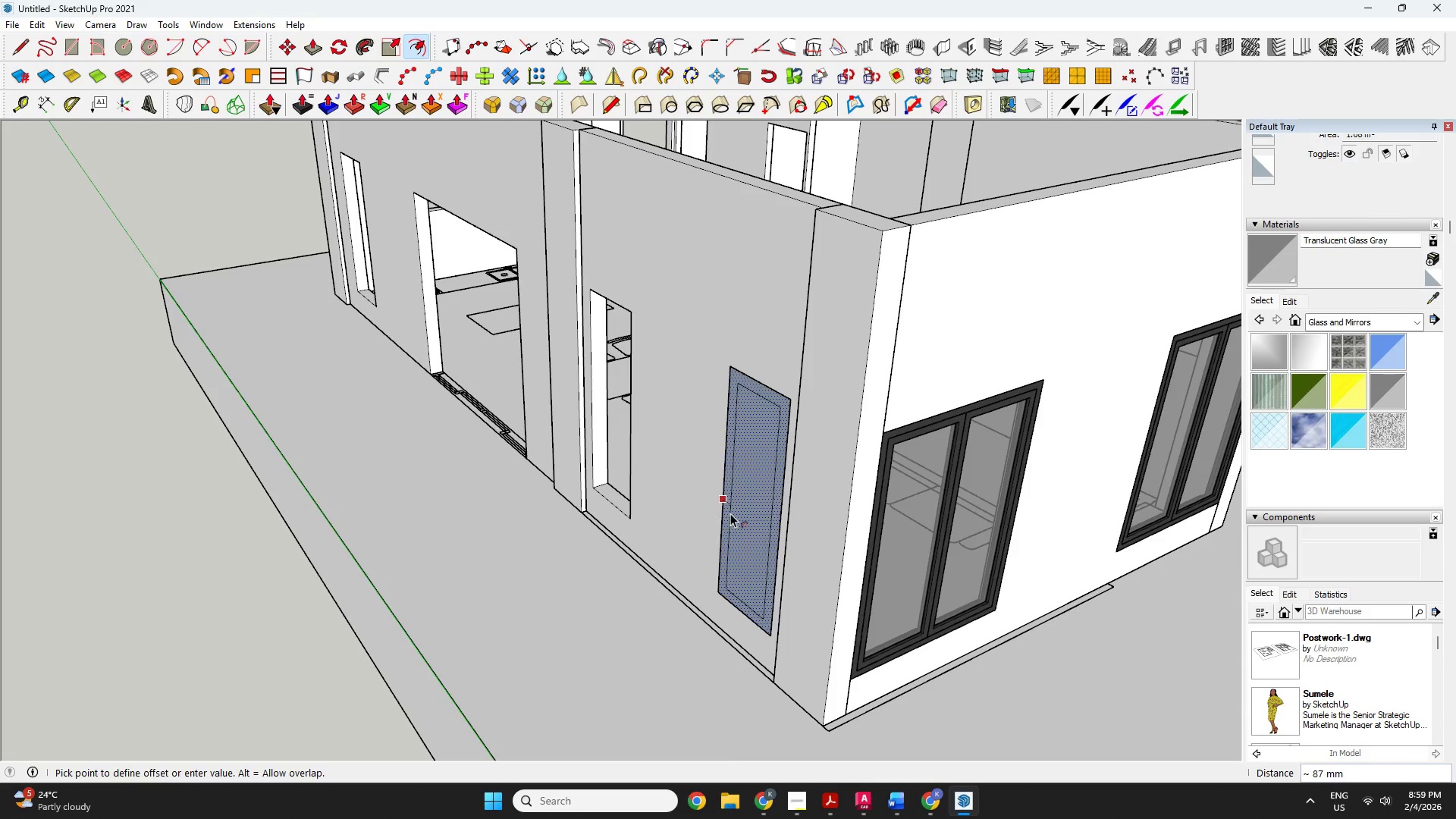 
type(40)
 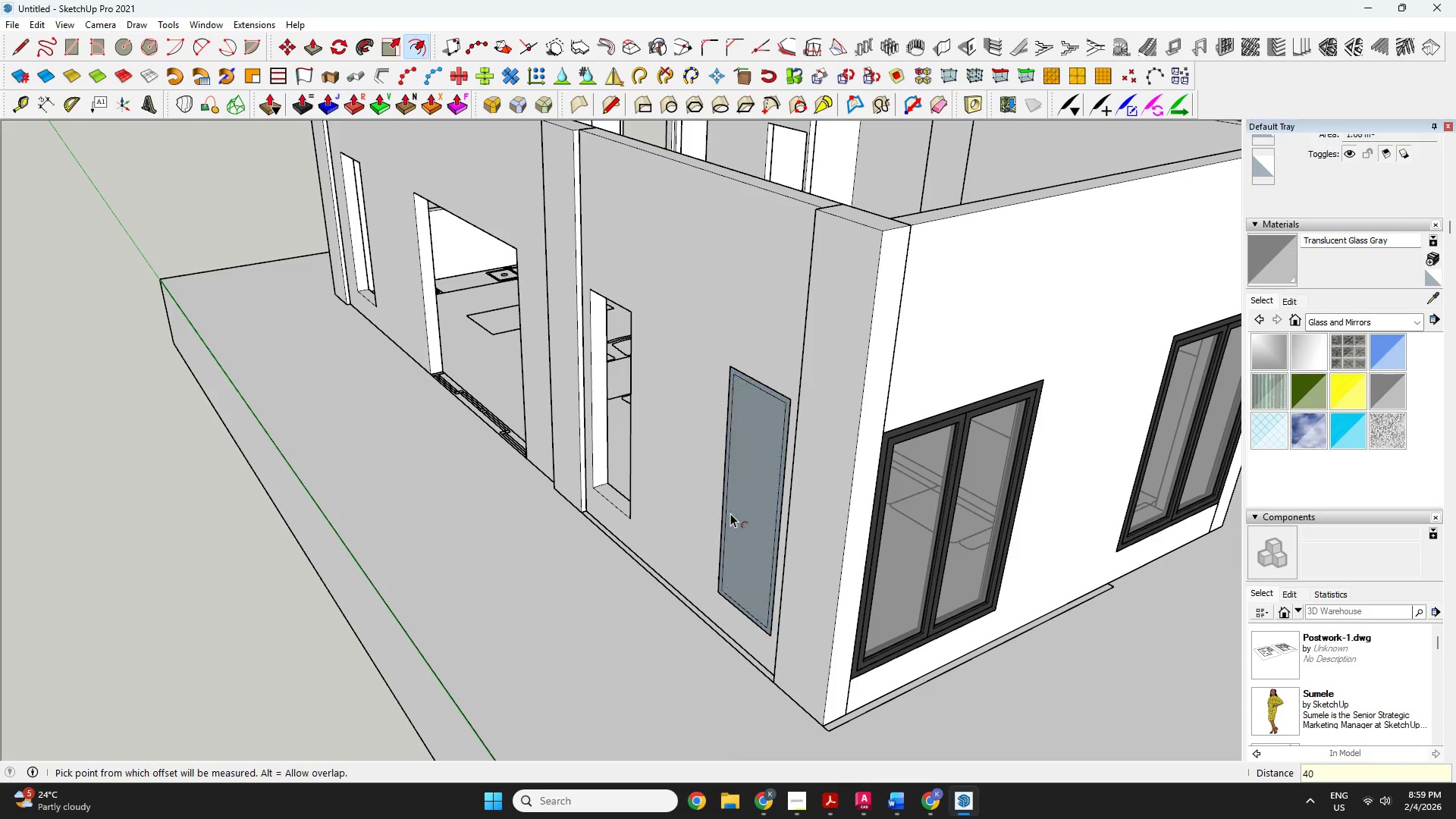 
key(Enter)
 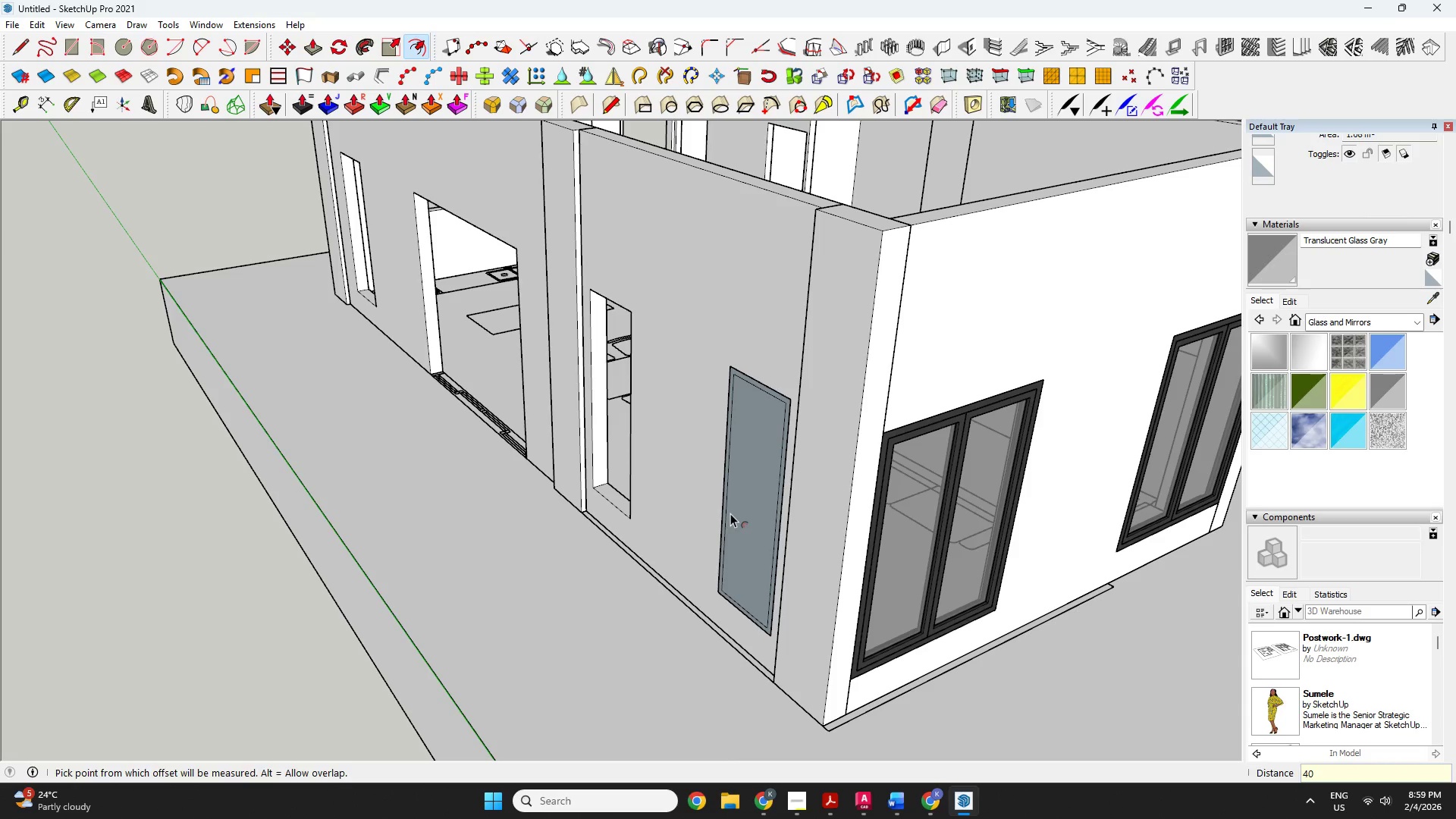 
key(Space)
 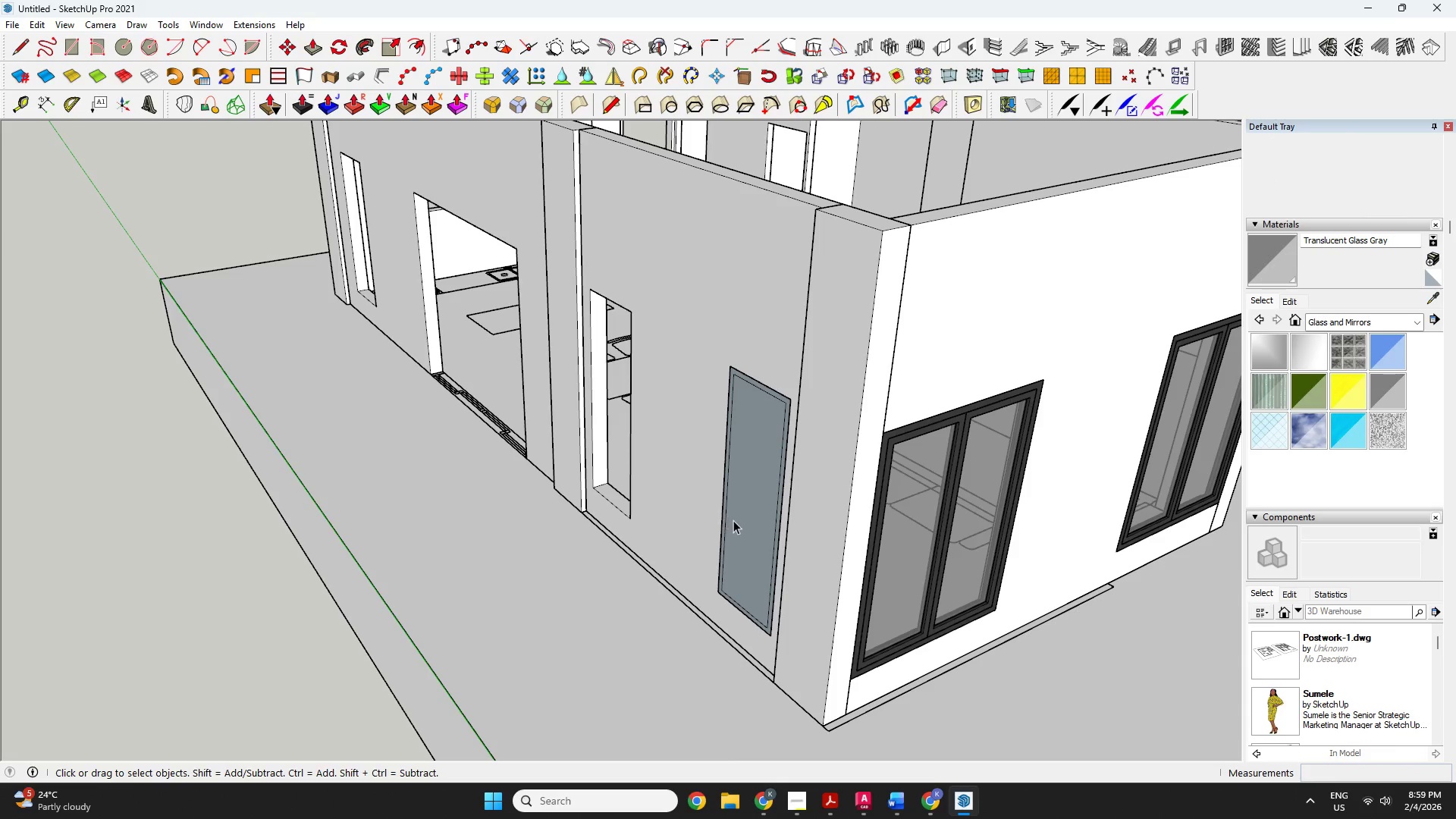 
left_click([736, 522])
 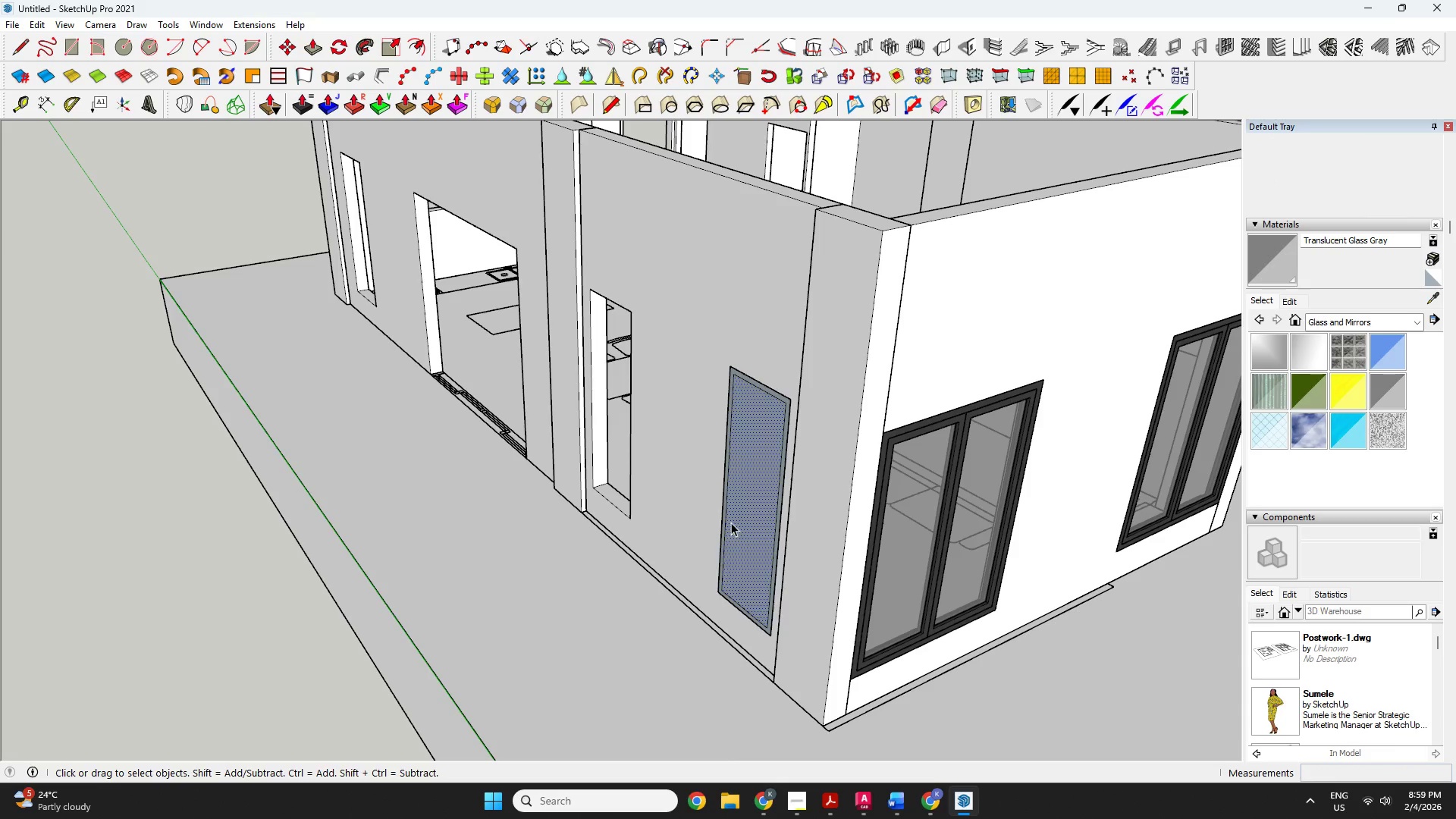 
key(Delete)
 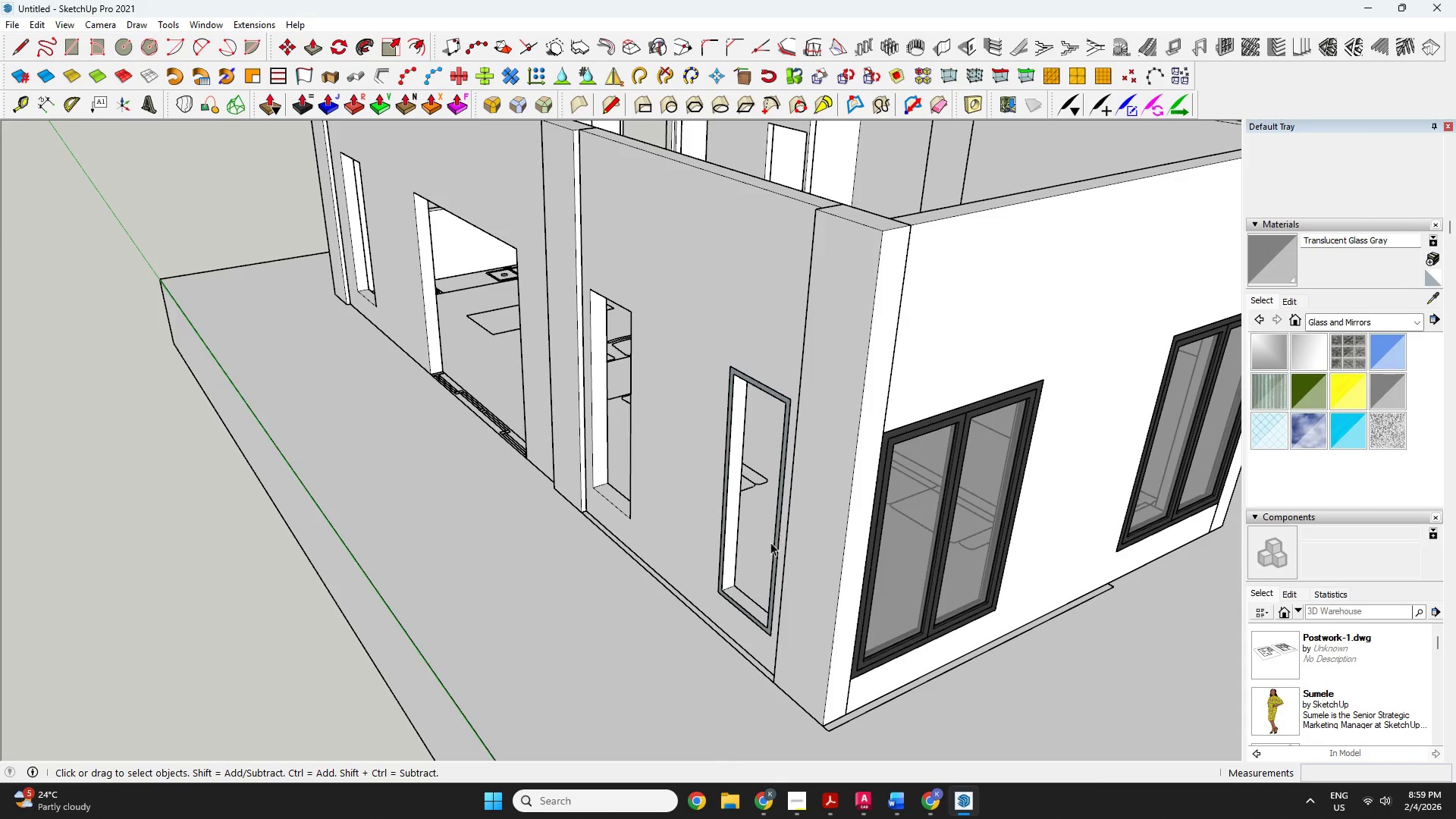 
key(P)
 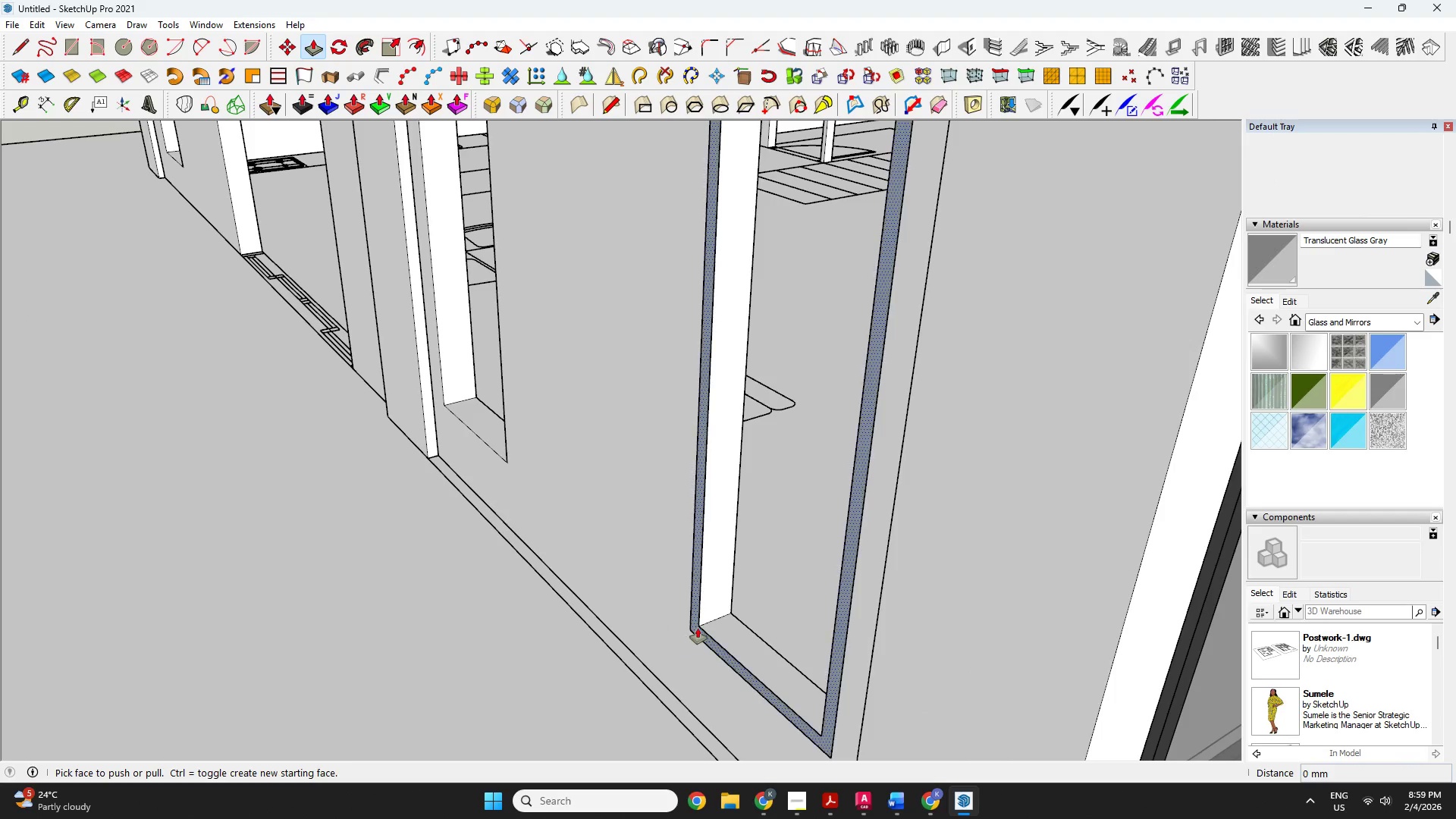 
left_click([698, 628])
 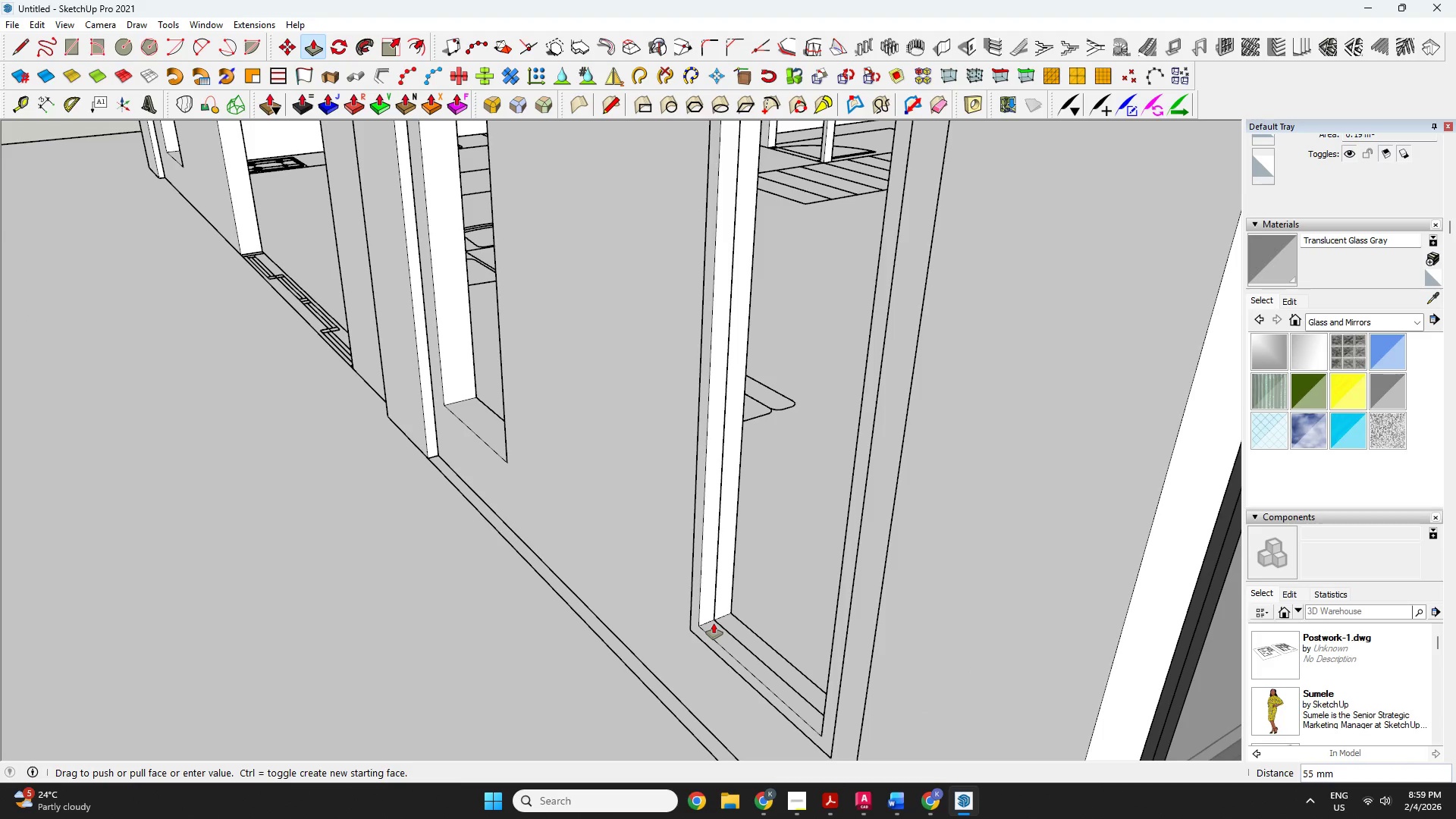 
scroll: coordinate [676, 635], scroll_direction: up, amount: 8.0
 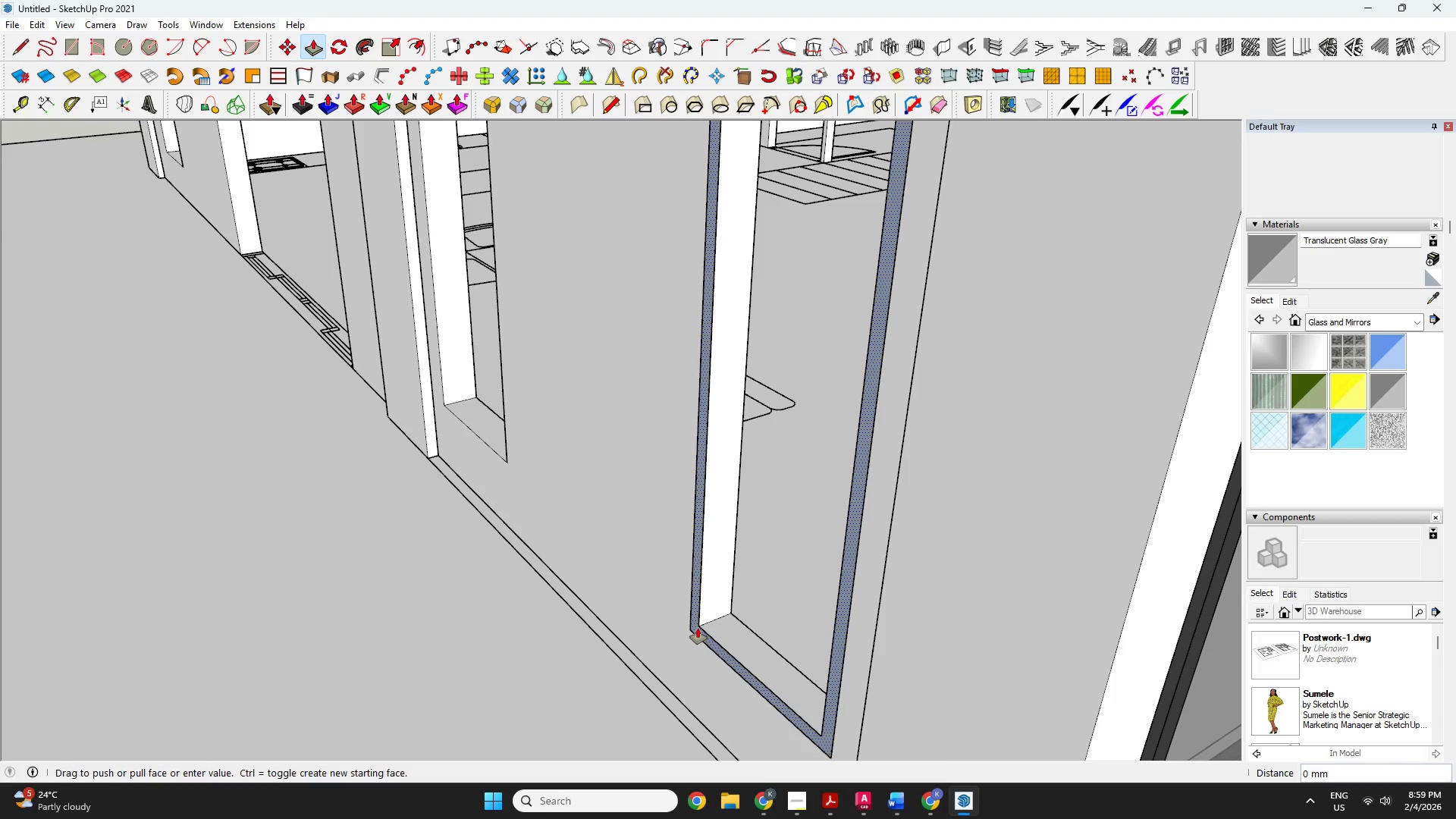 
type(50)
 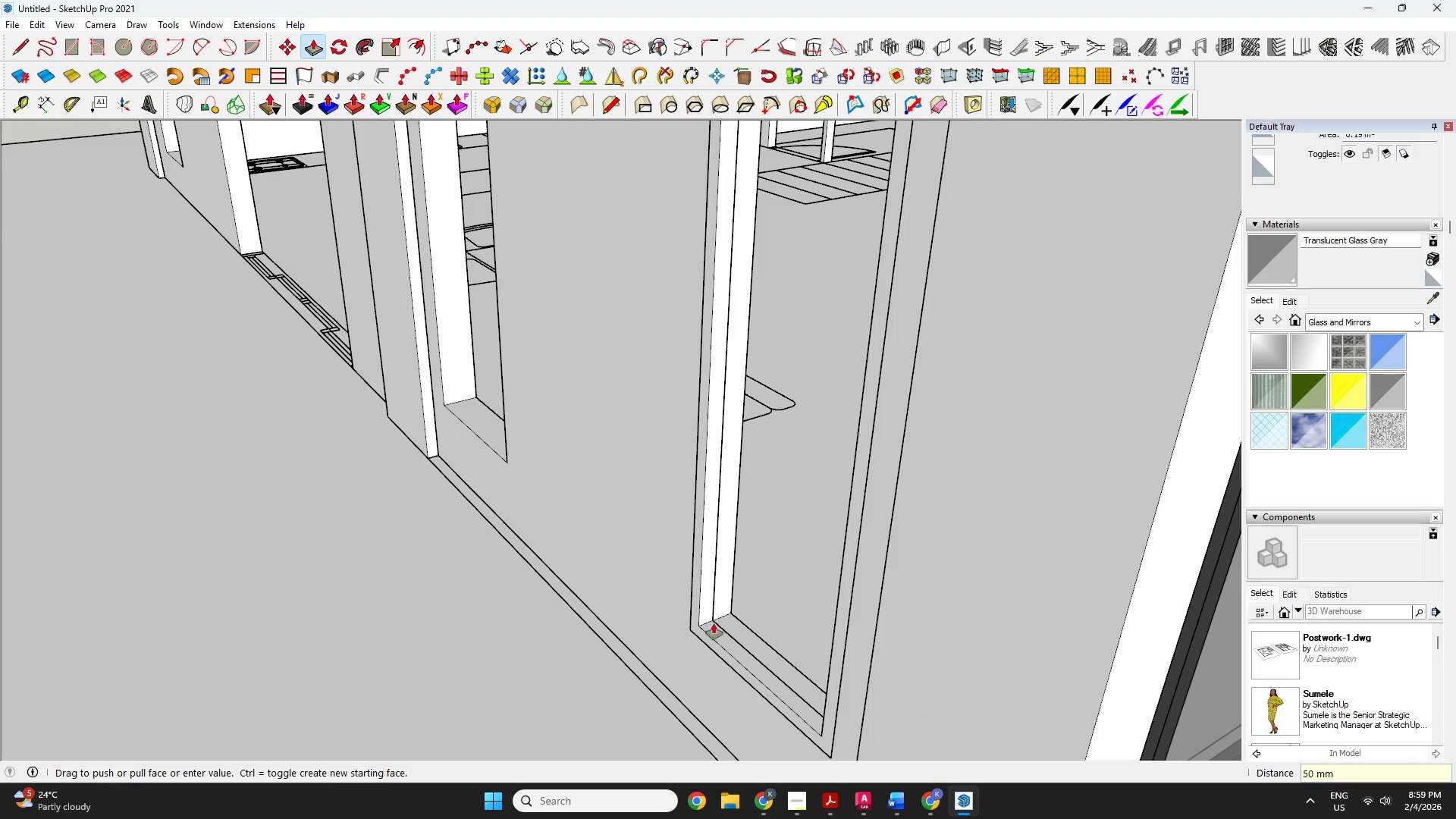 
key(Enter)
 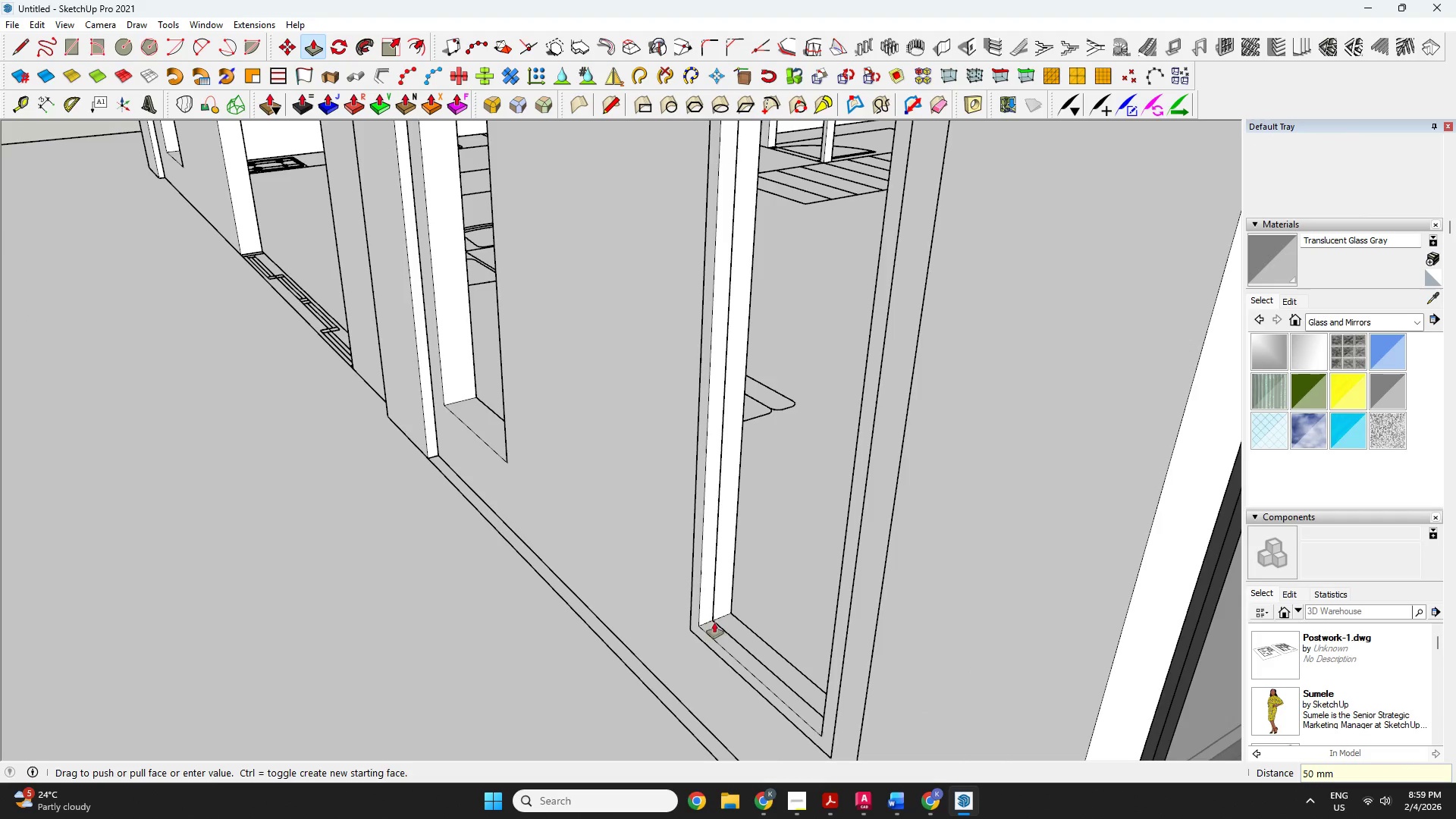 
key(Control+ControlLeft)
 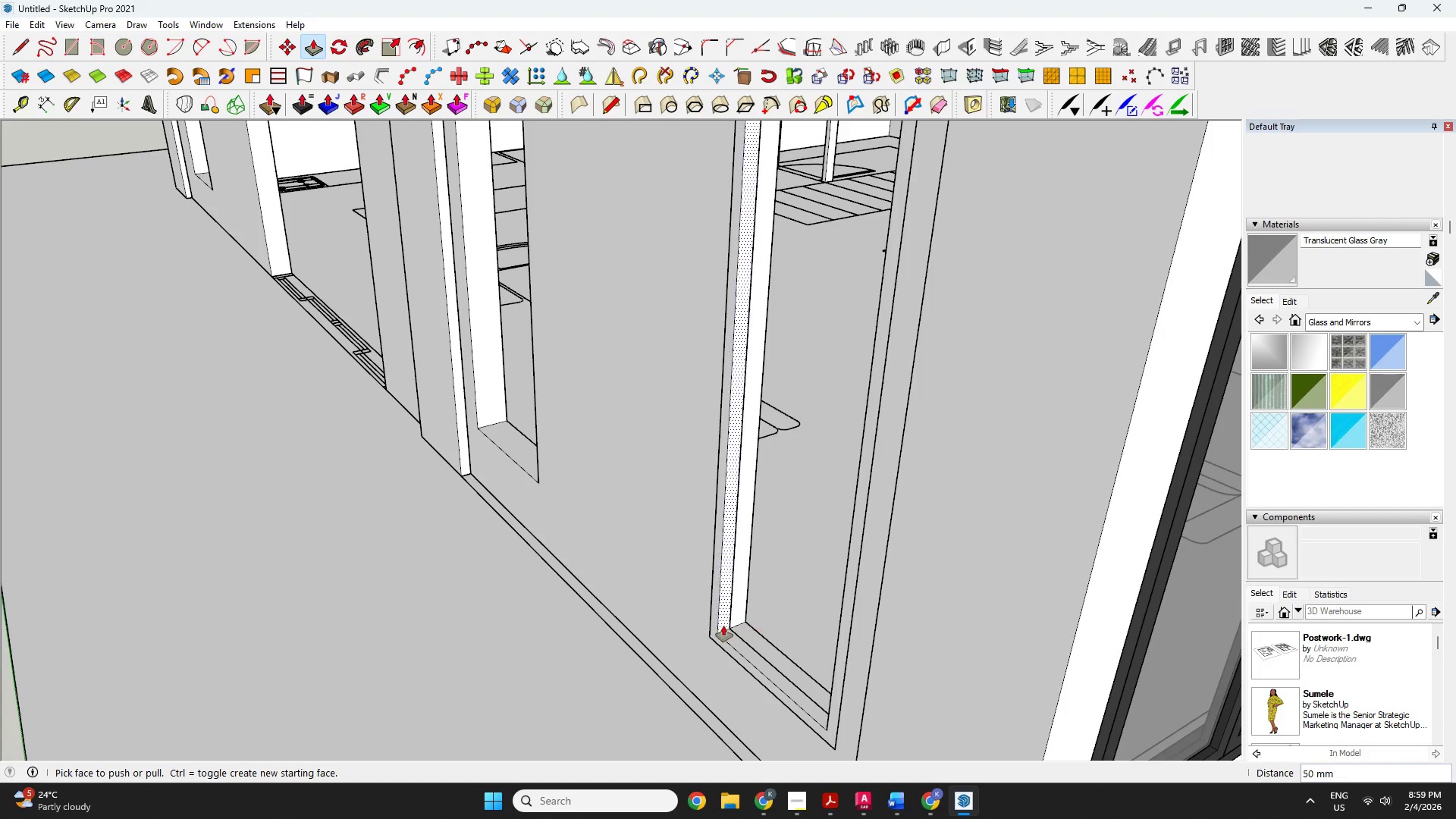 
key(Control+Z)
 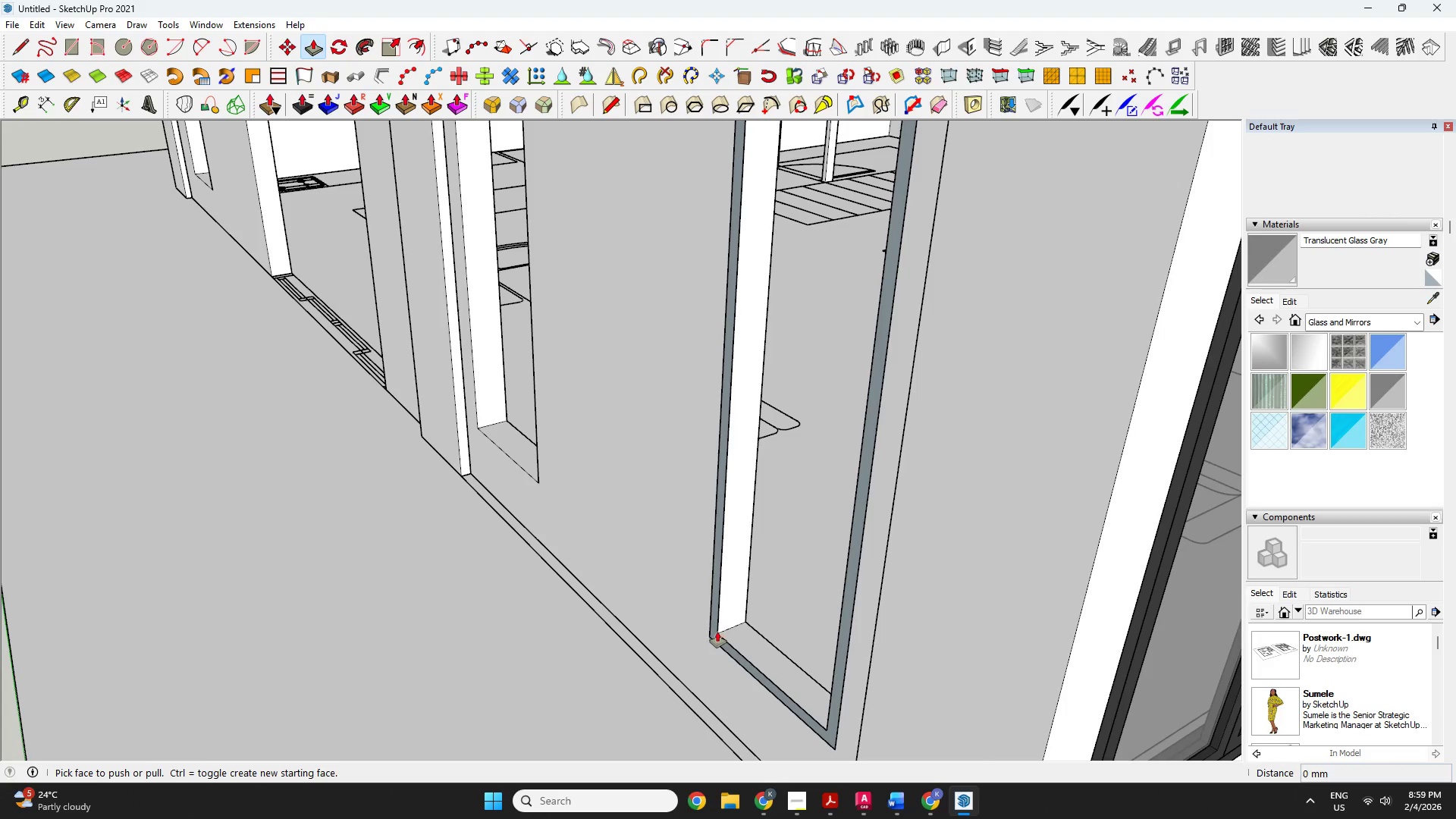 
scroll: coordinate [730, 582], scroll_direction: down, amount: 1.0
 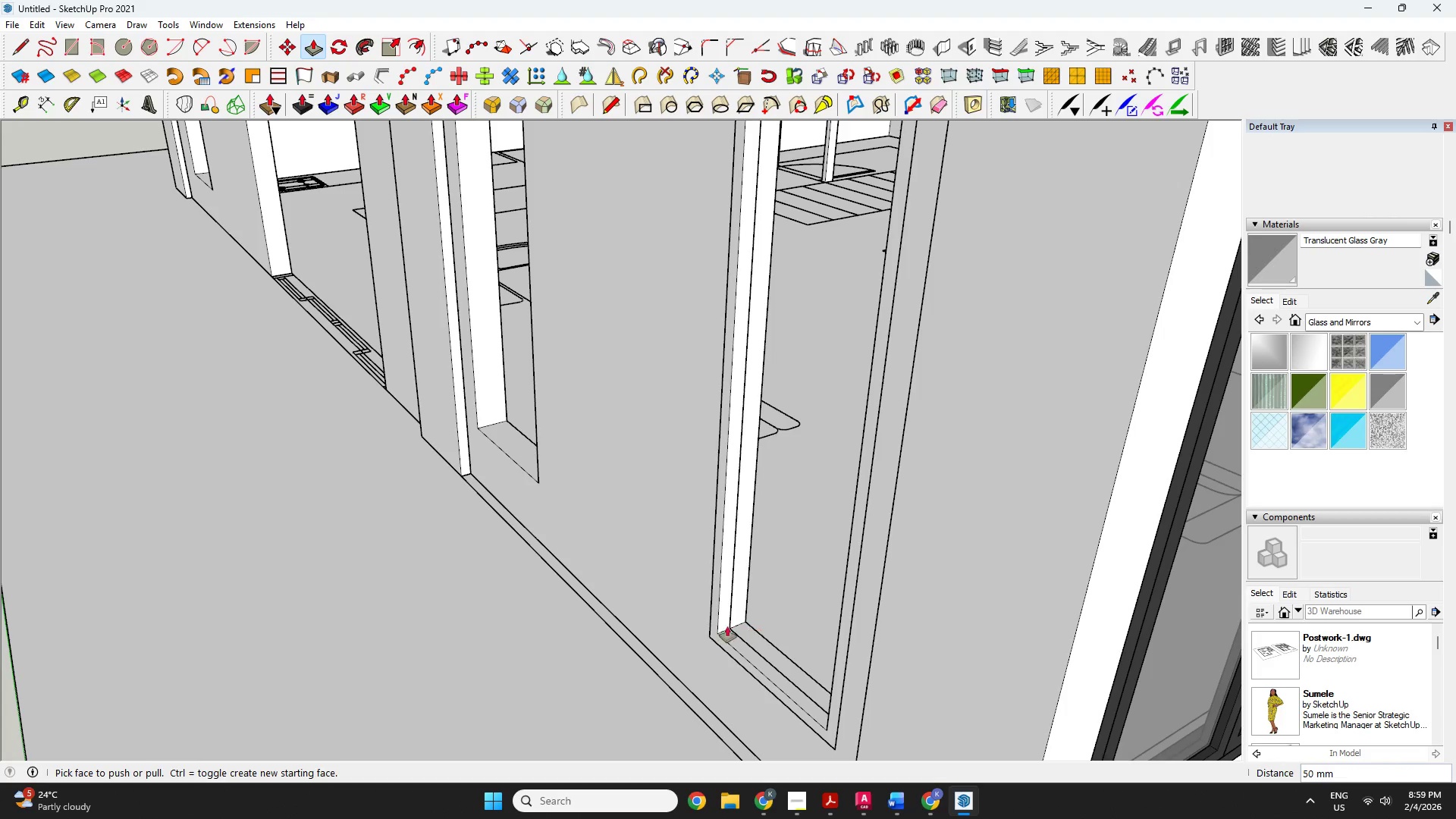 
left_click([716, 632])
 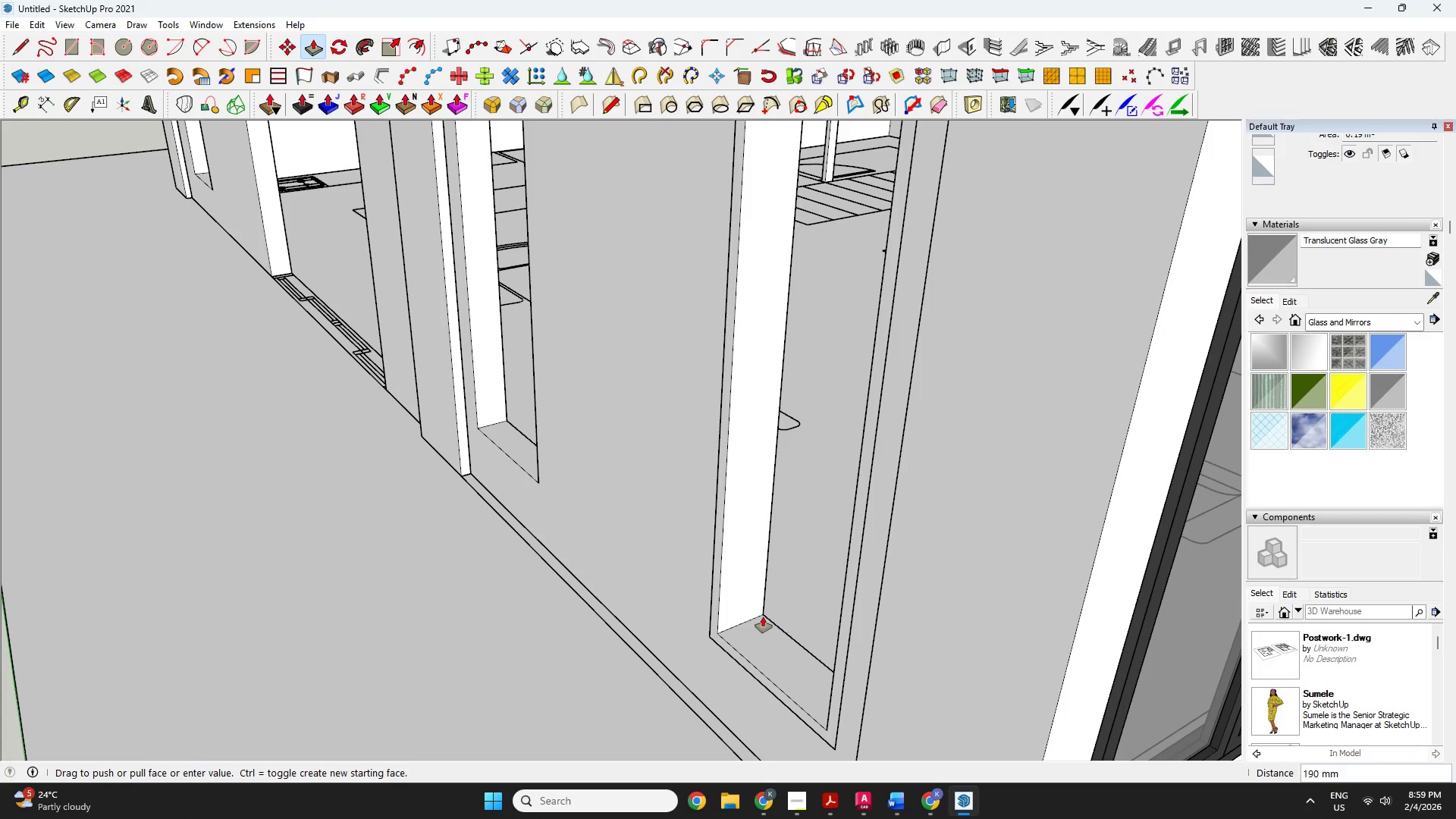 
type(100)
 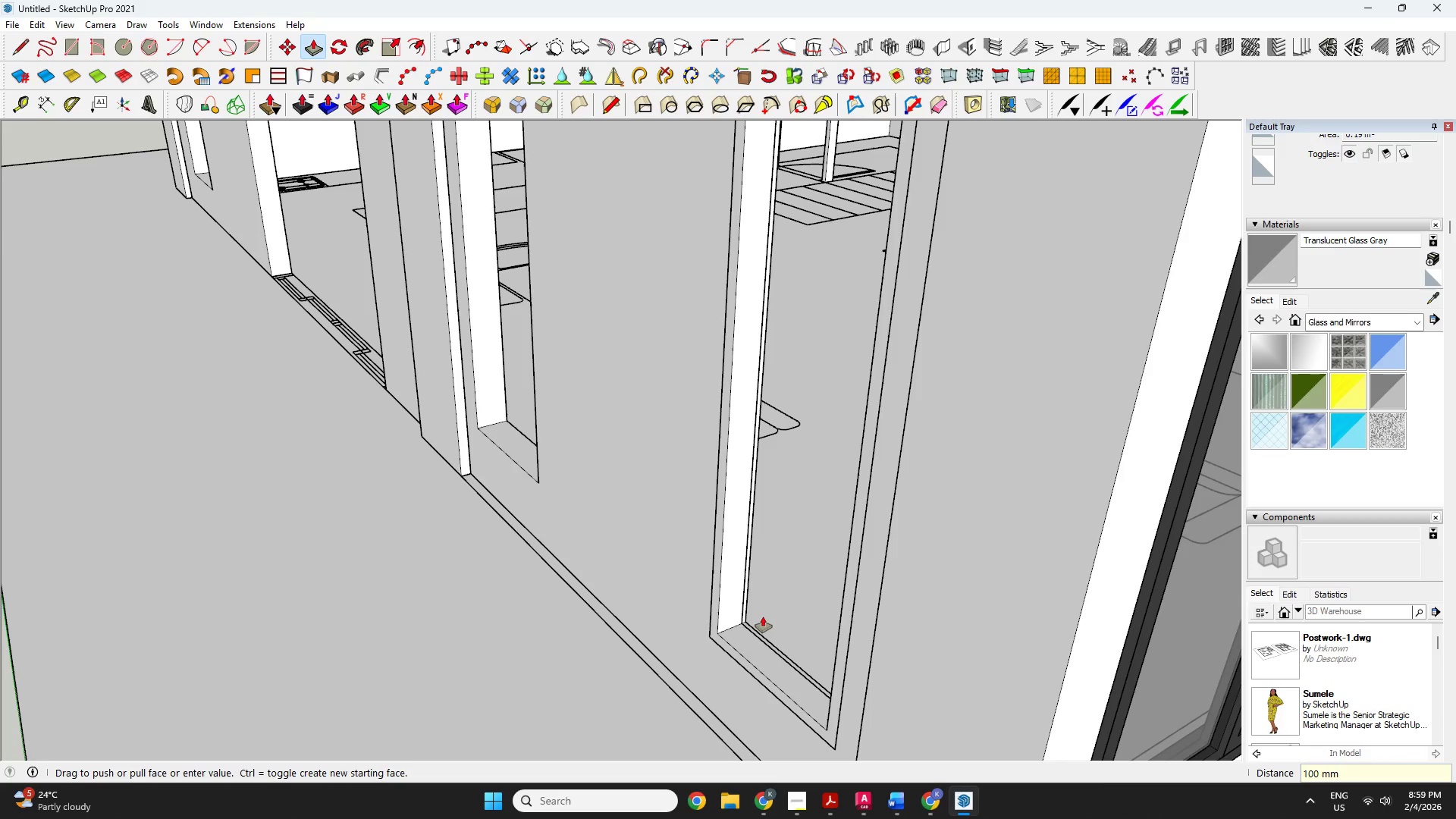 
key(Enter)
 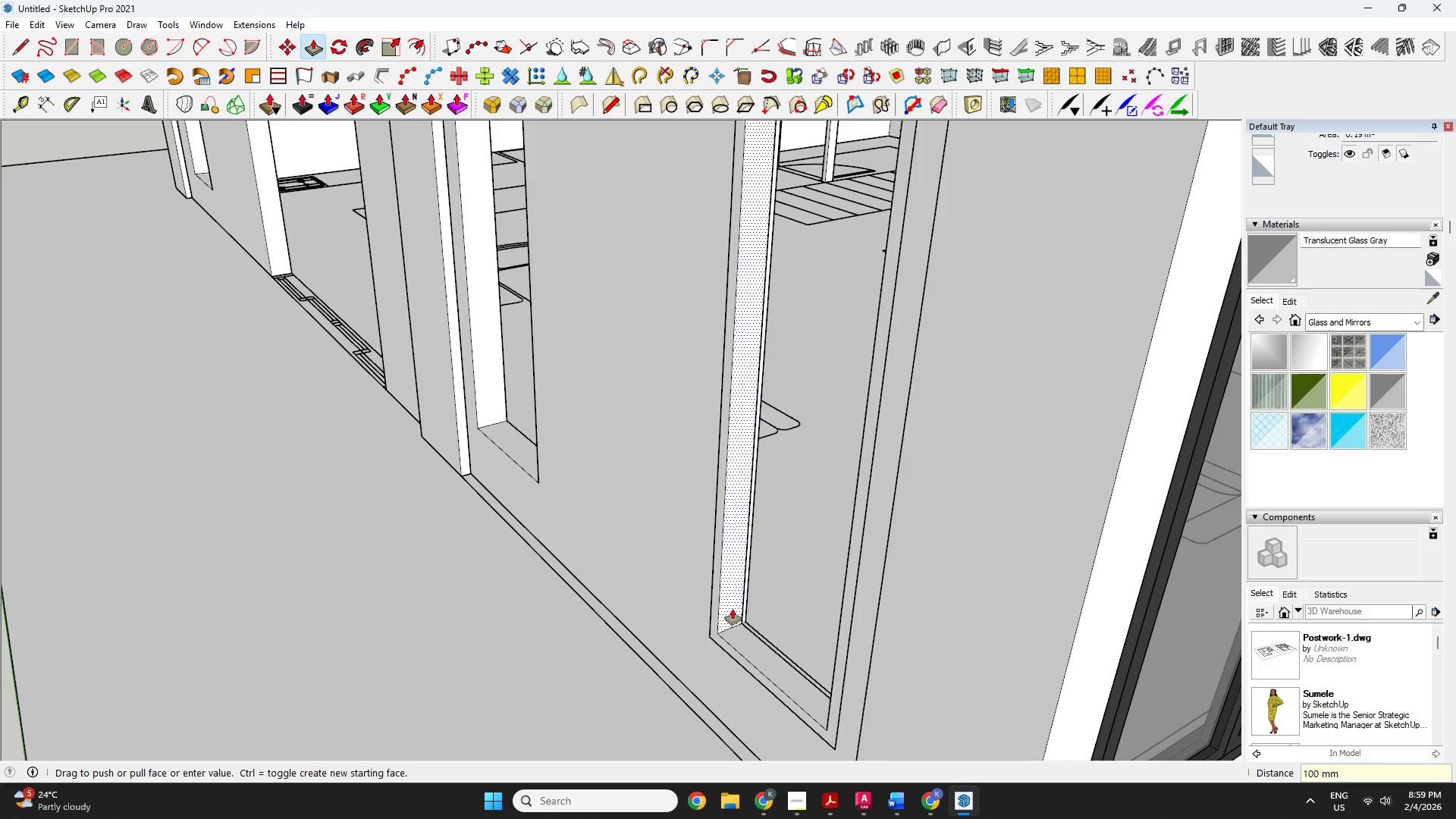 
key(Space)
 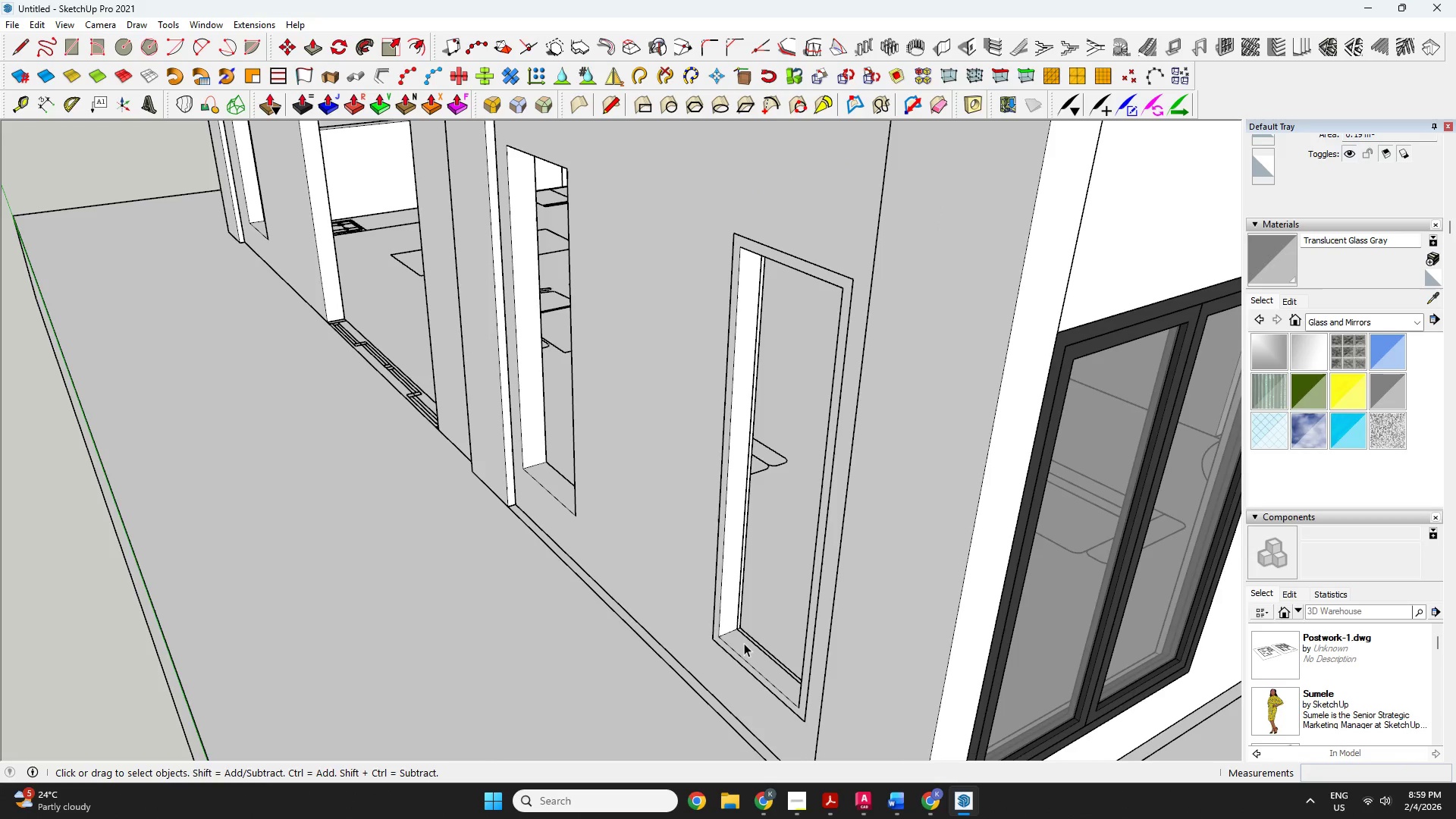 
left_click([744, 643])
 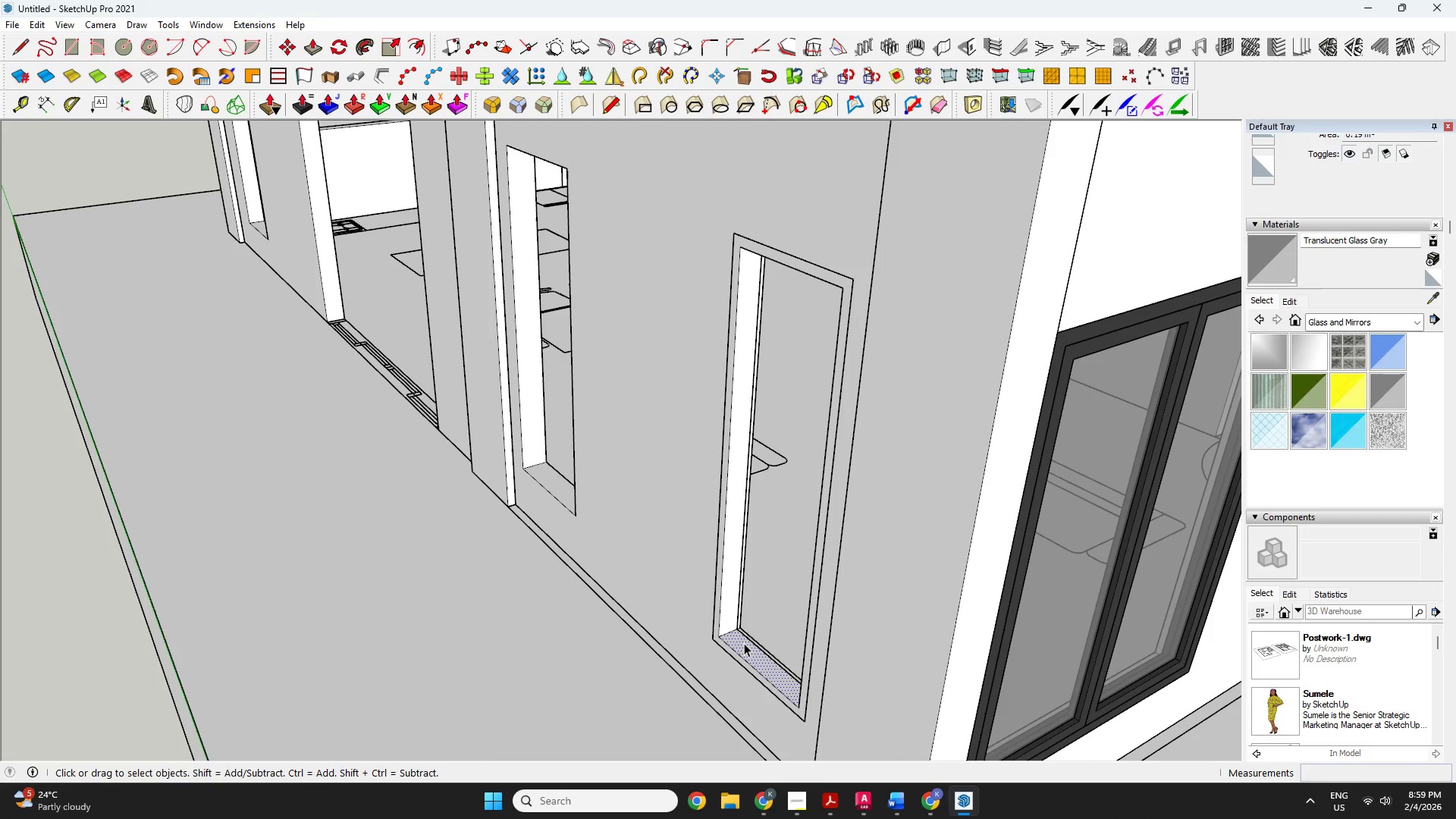 
scroll: coordinate [720, 657], scroll_direction: down, amount: 3.0
 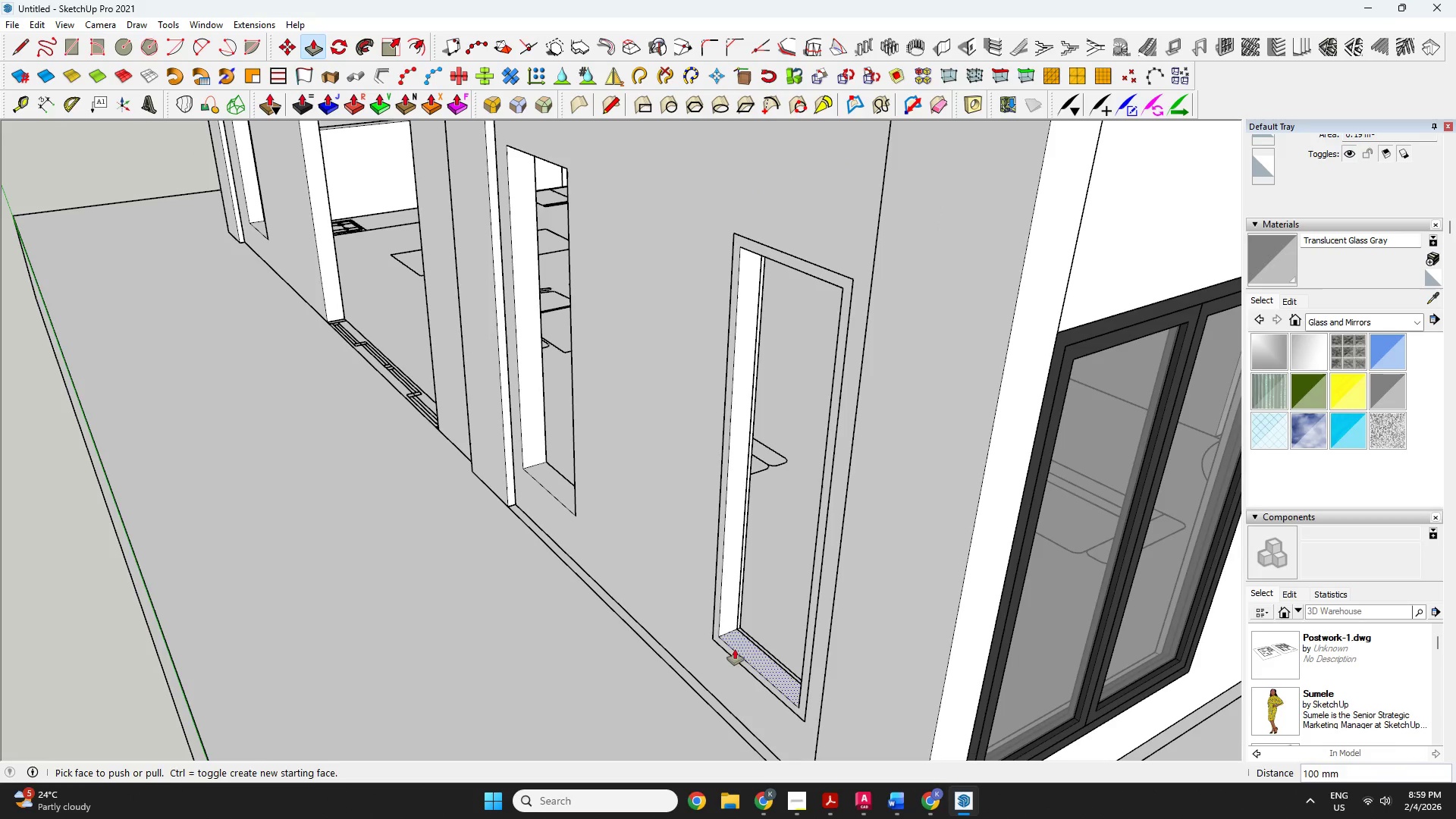 
double_click([744, 643])
 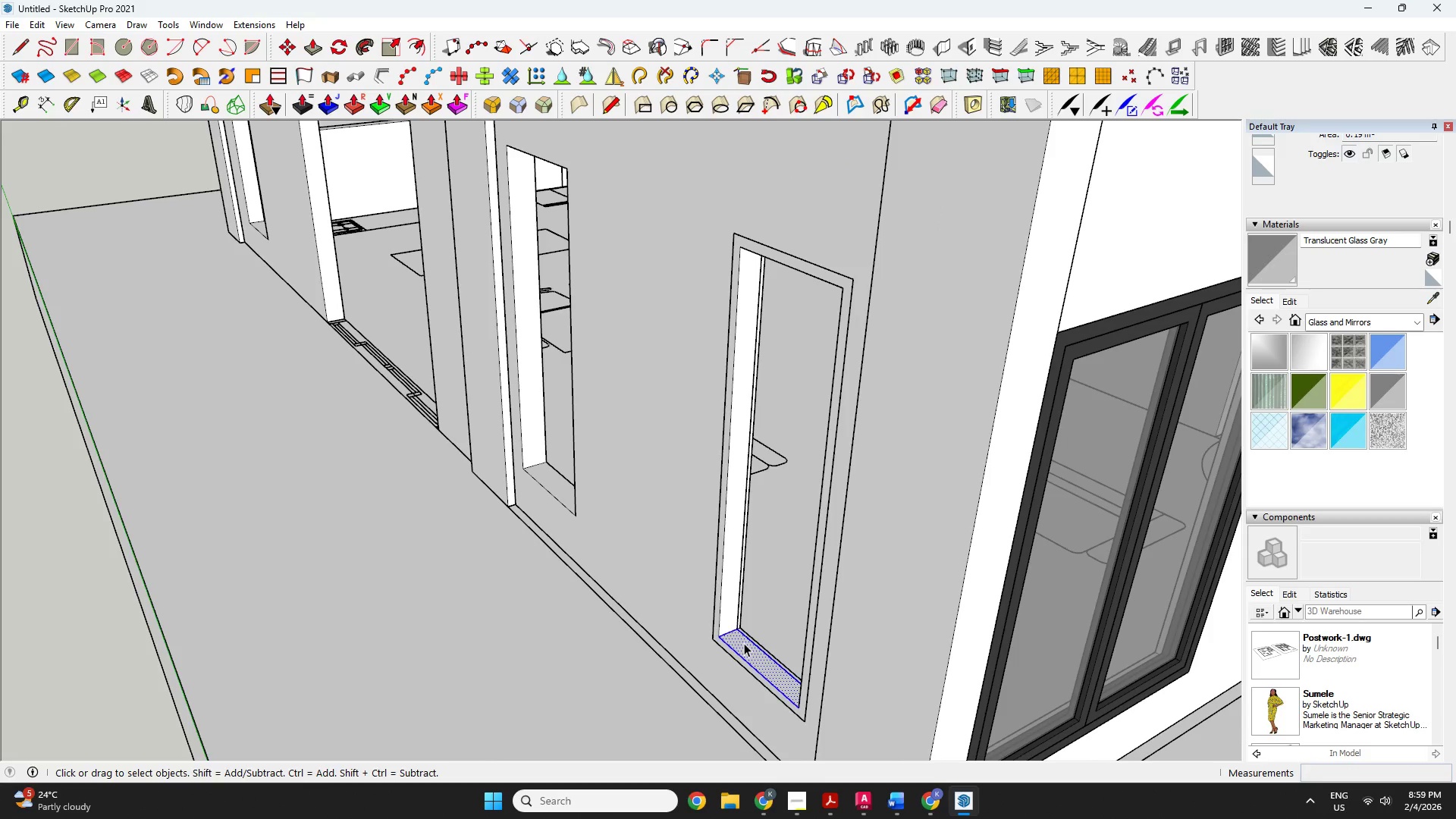 
triple_click([744, 643])
 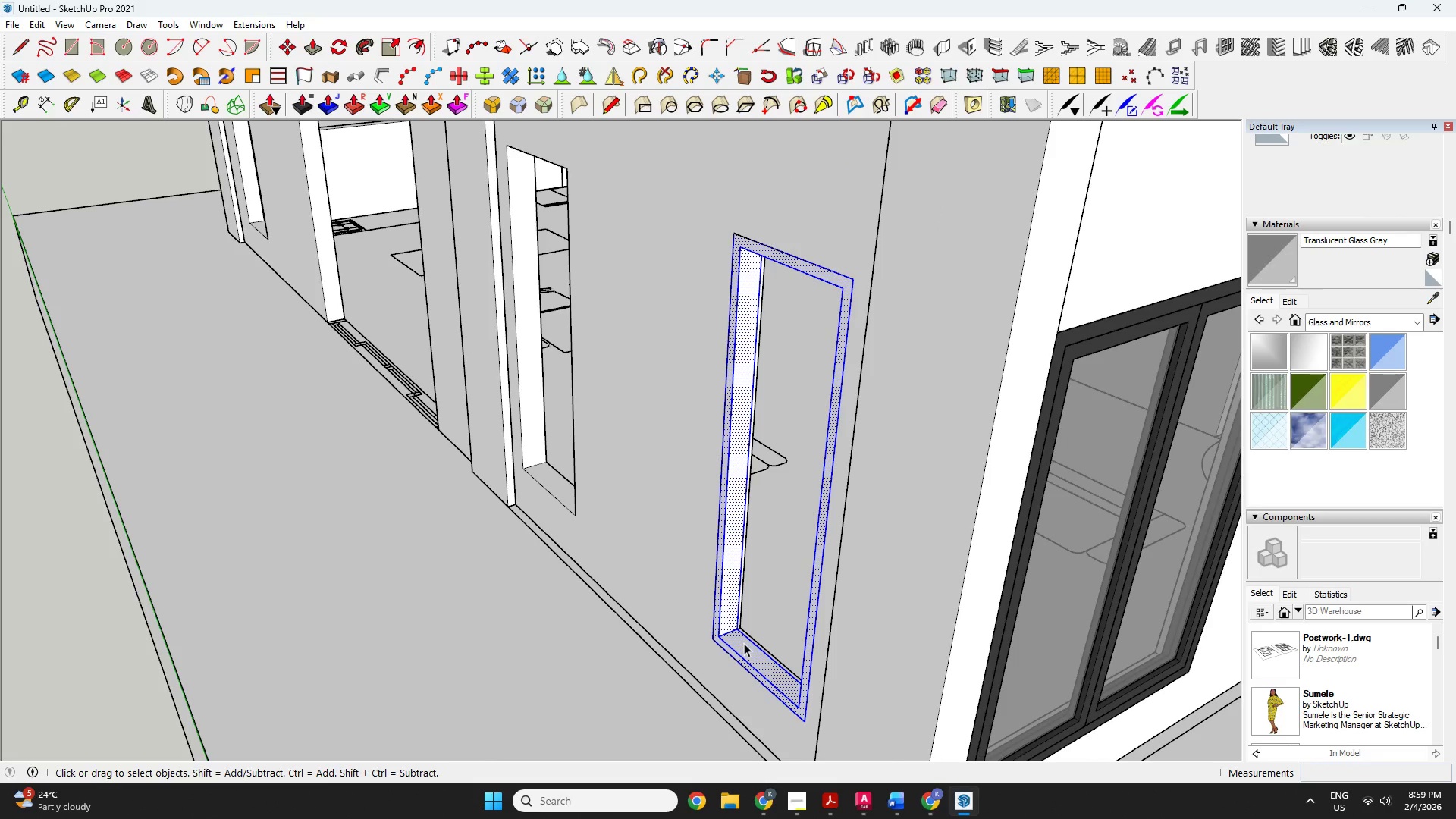 
right_click([744, 643])
 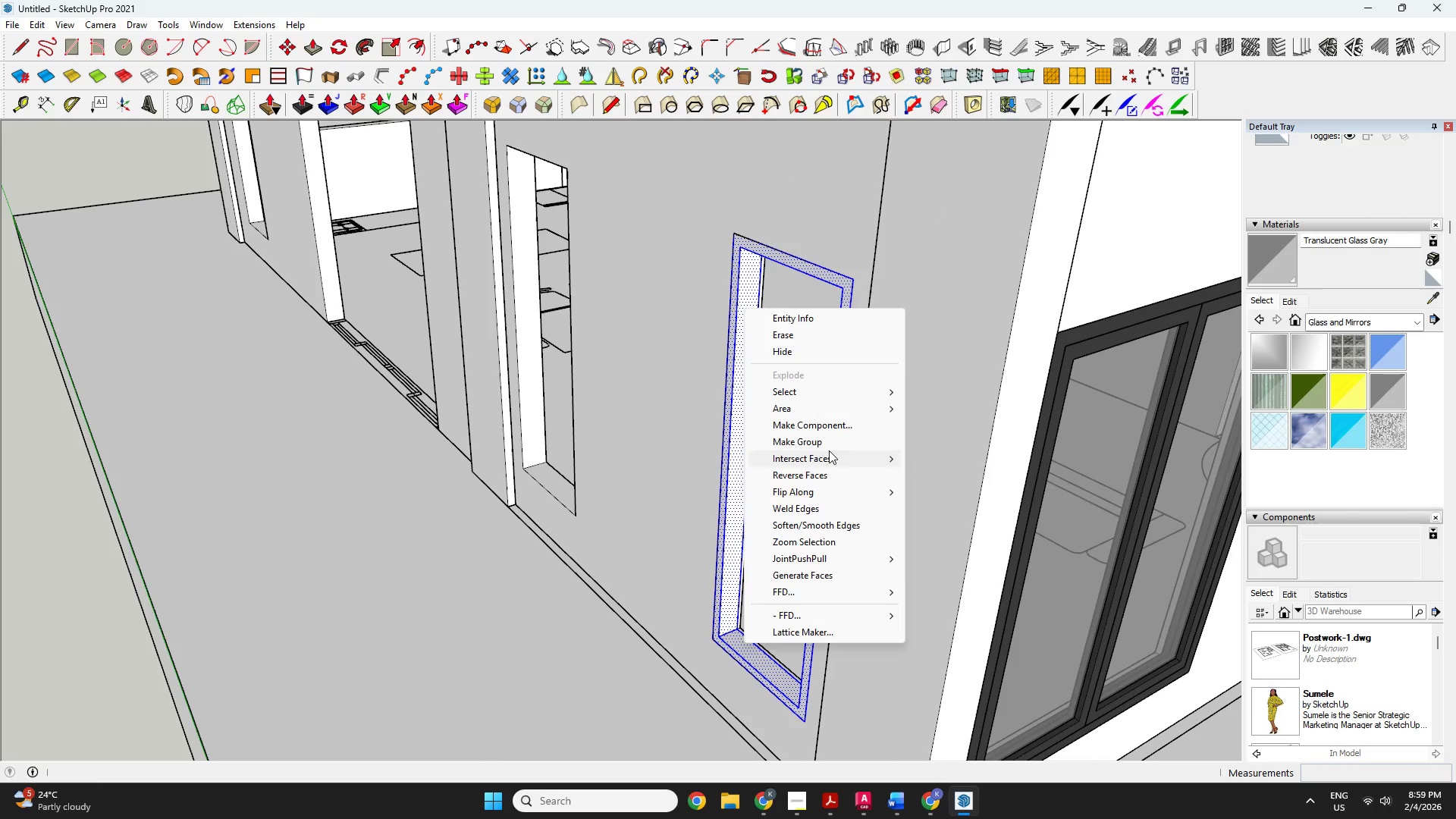 
left_click([827, 444])
 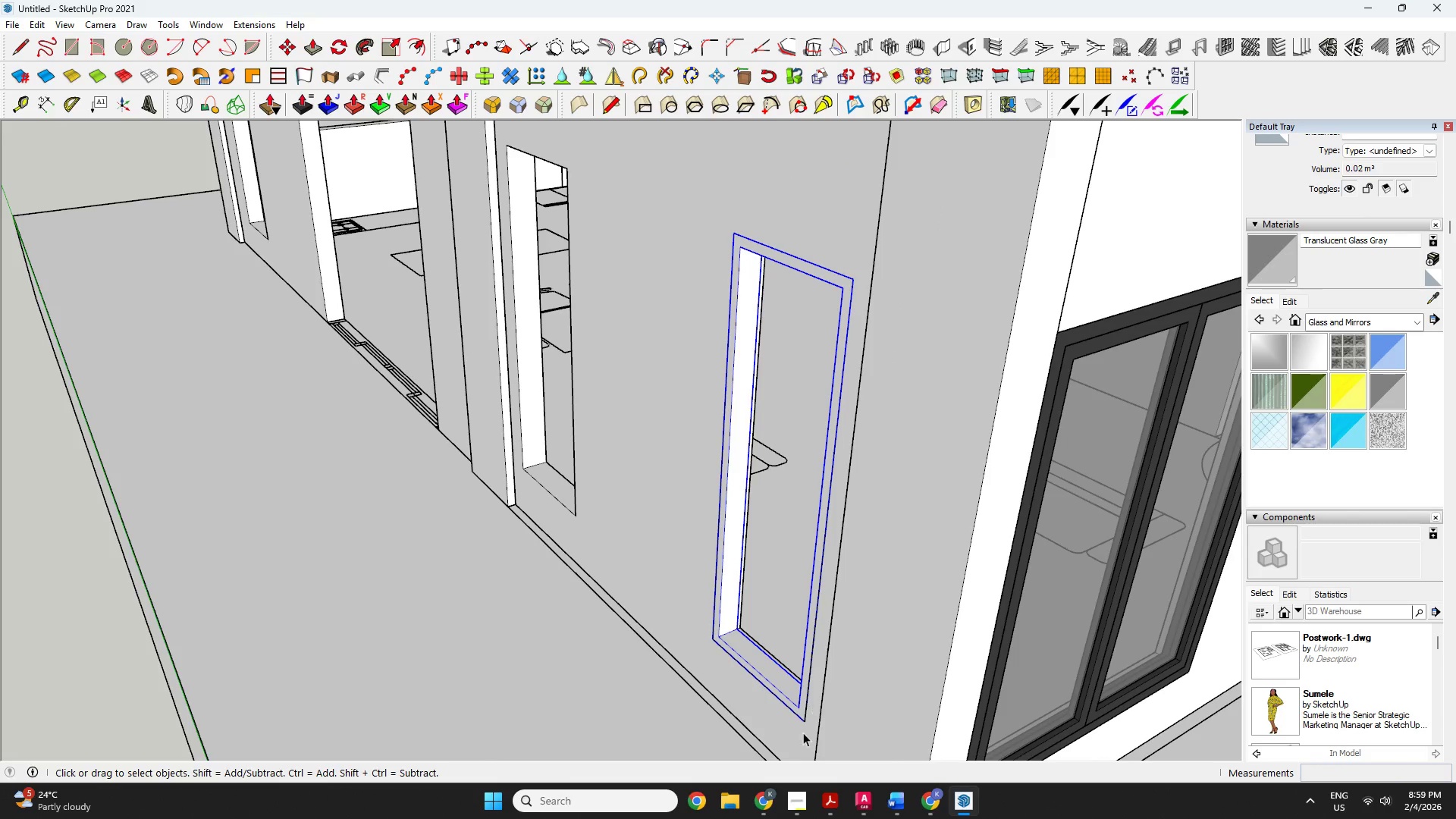 
key(R)
 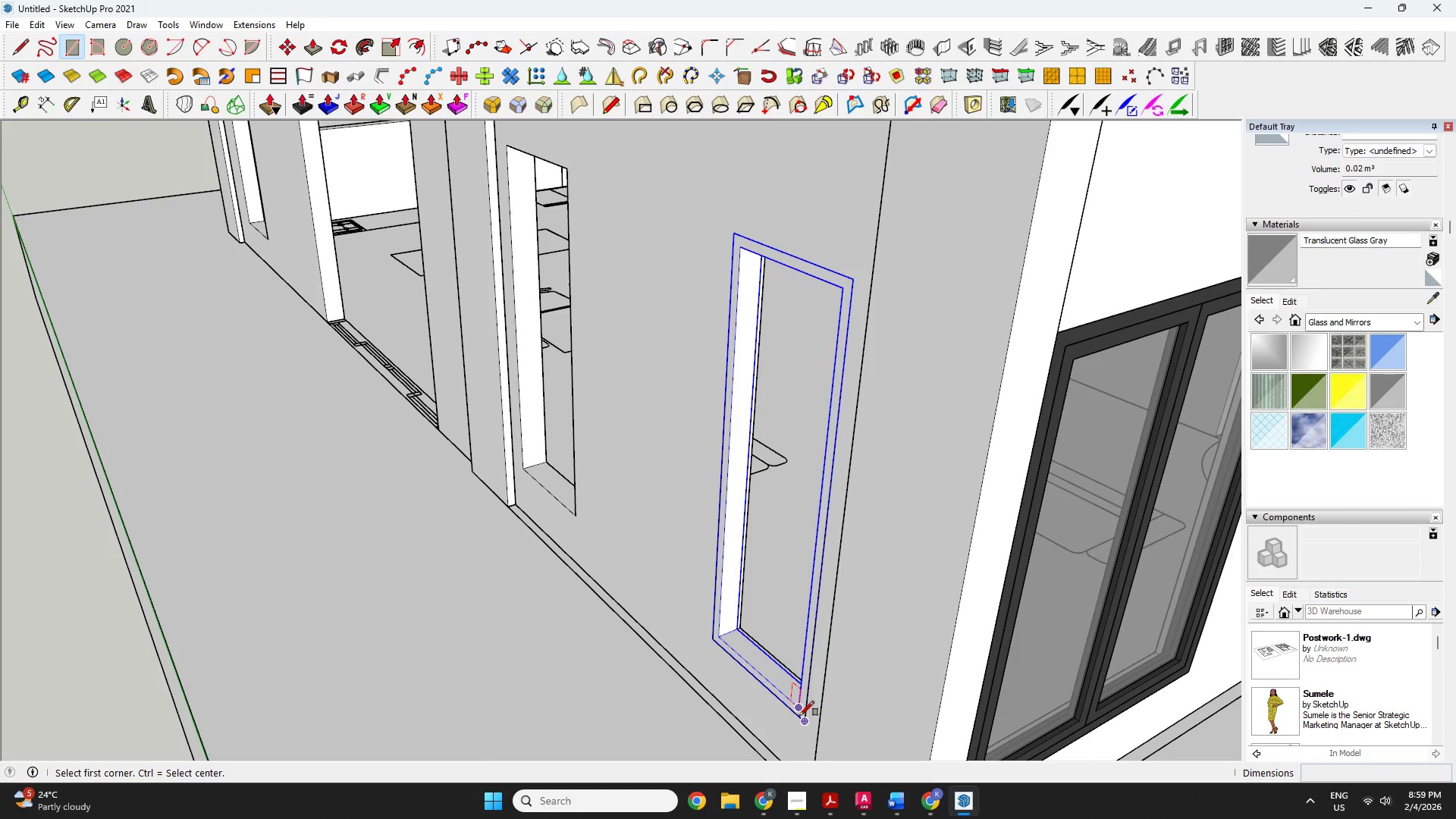 
scroll: coordinate [801, 725], scroll_direction: up, amount: 5.0
 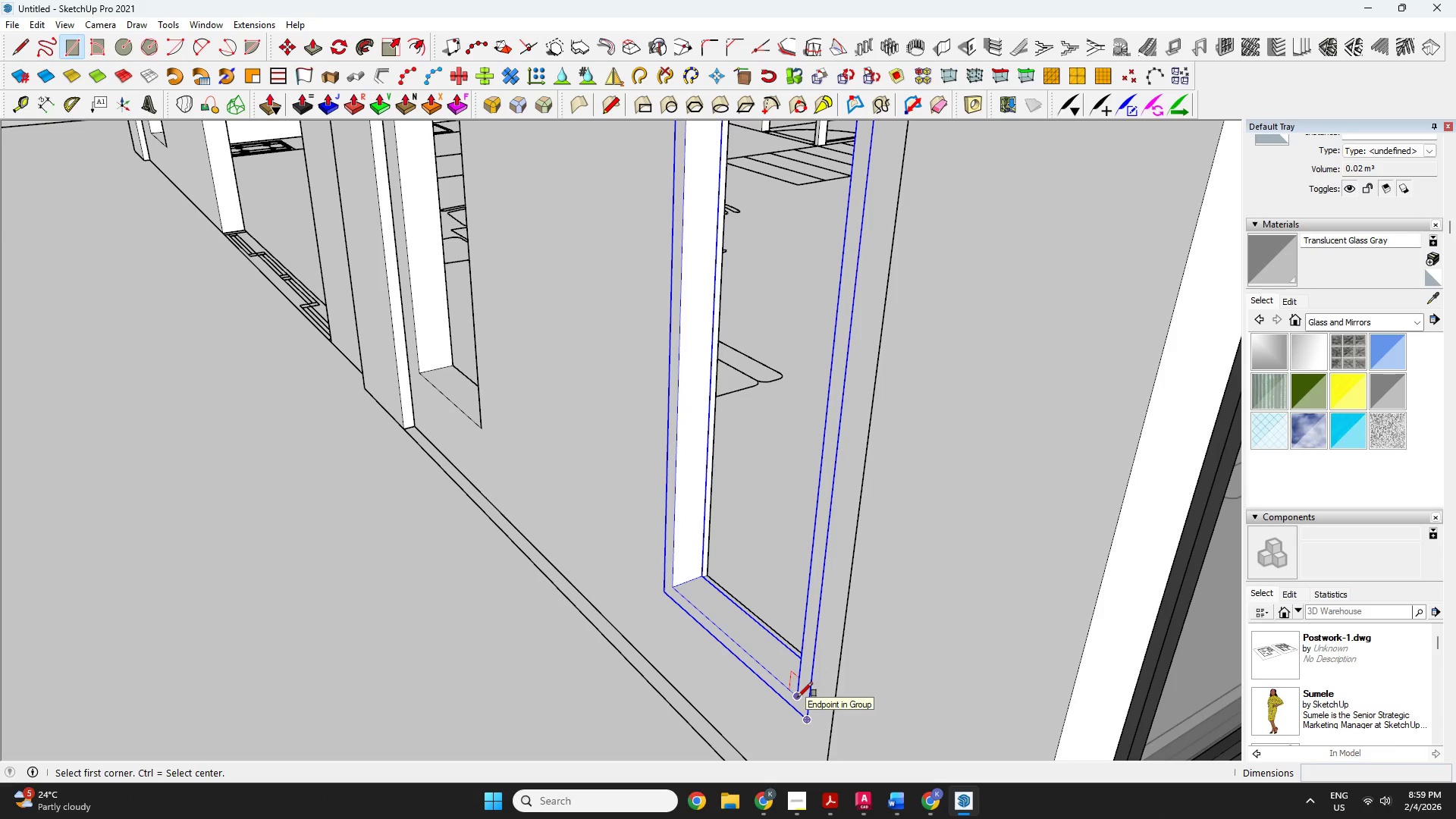 
left_click([798, 697])
 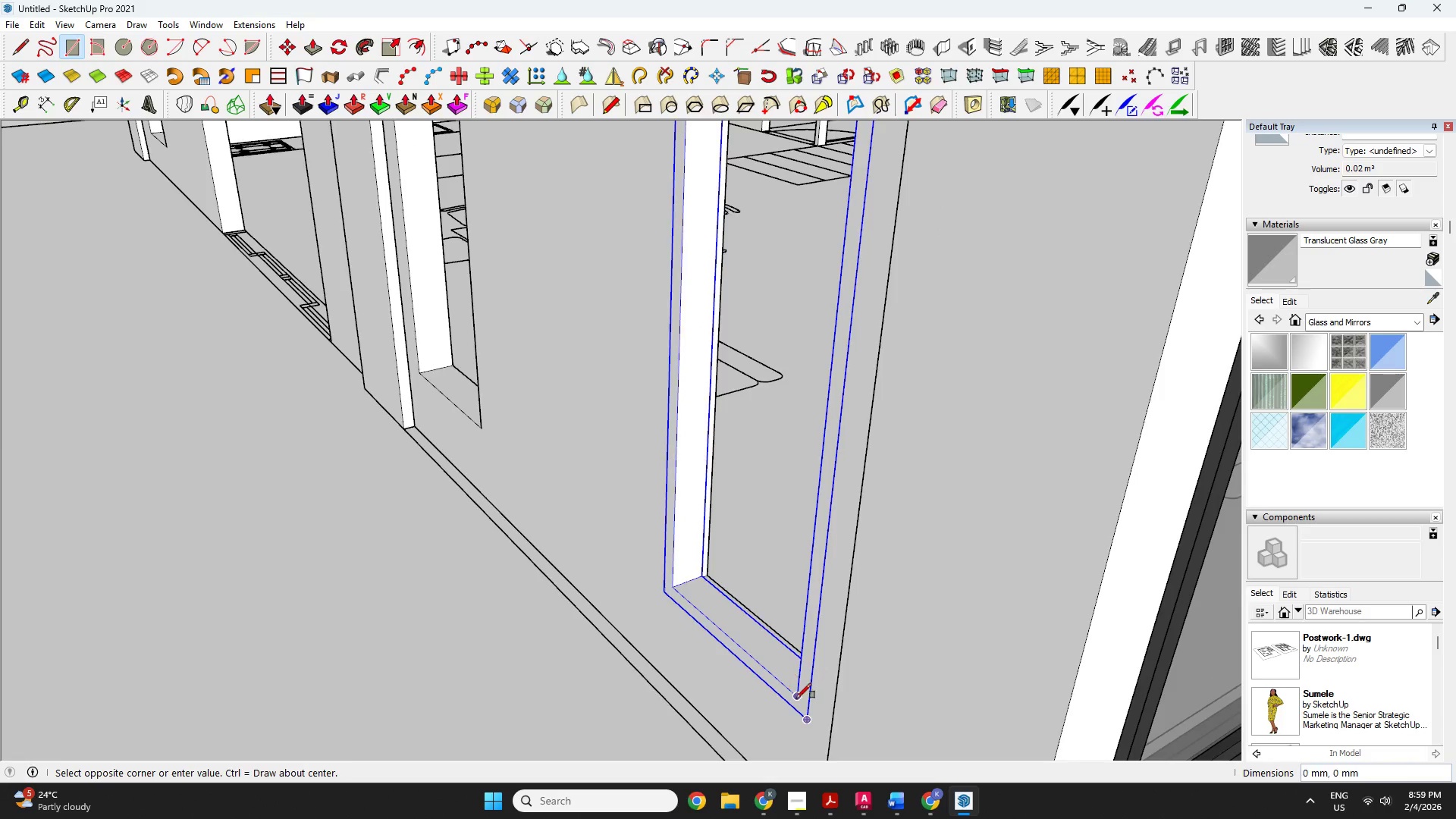 
scroll: coordinate [795, 702], scroll_direction: down, amount: 5.0
 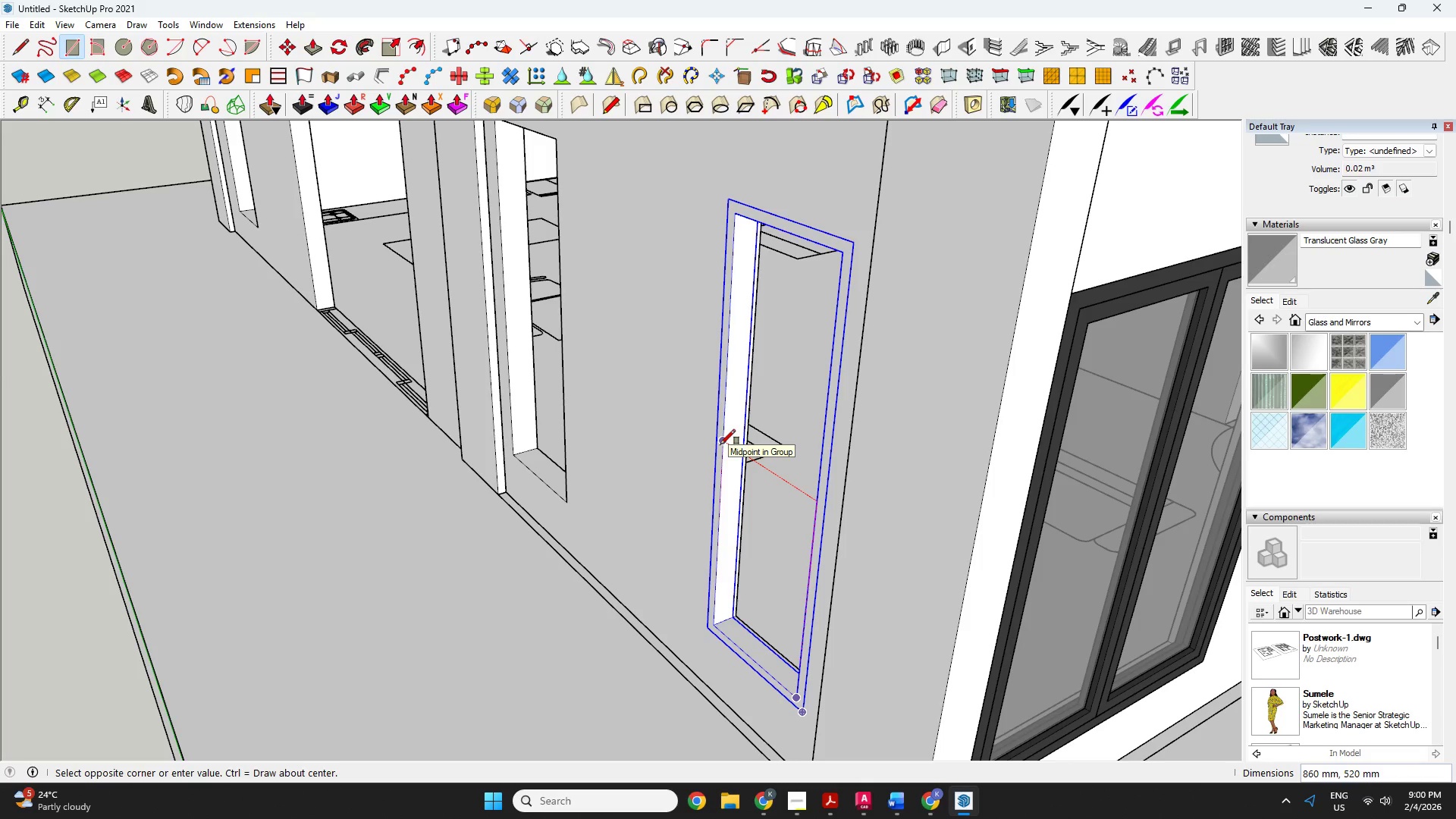 
left_click([722, 439])
 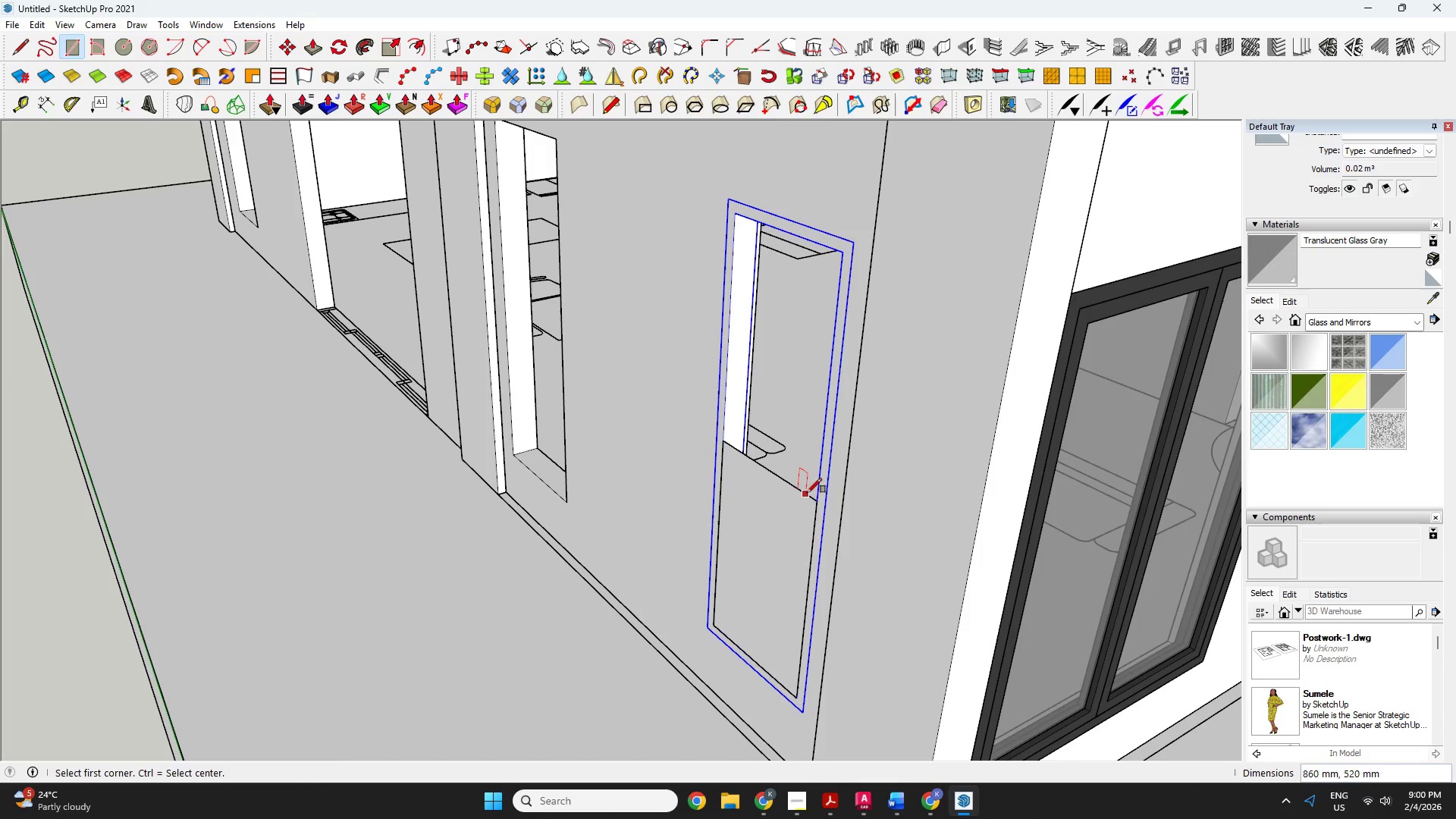 
key(Space)
 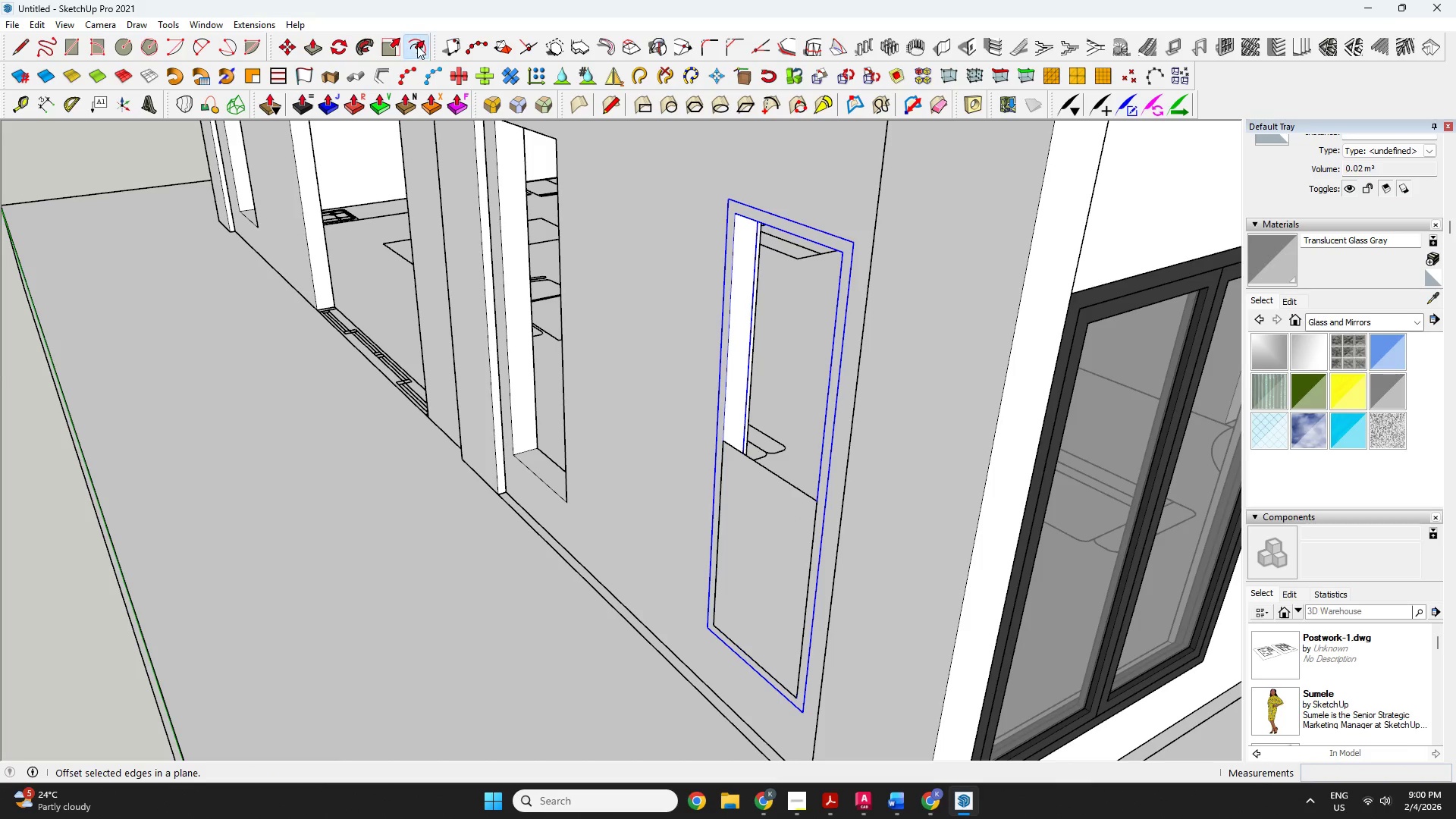 
double_click([758, 537])
 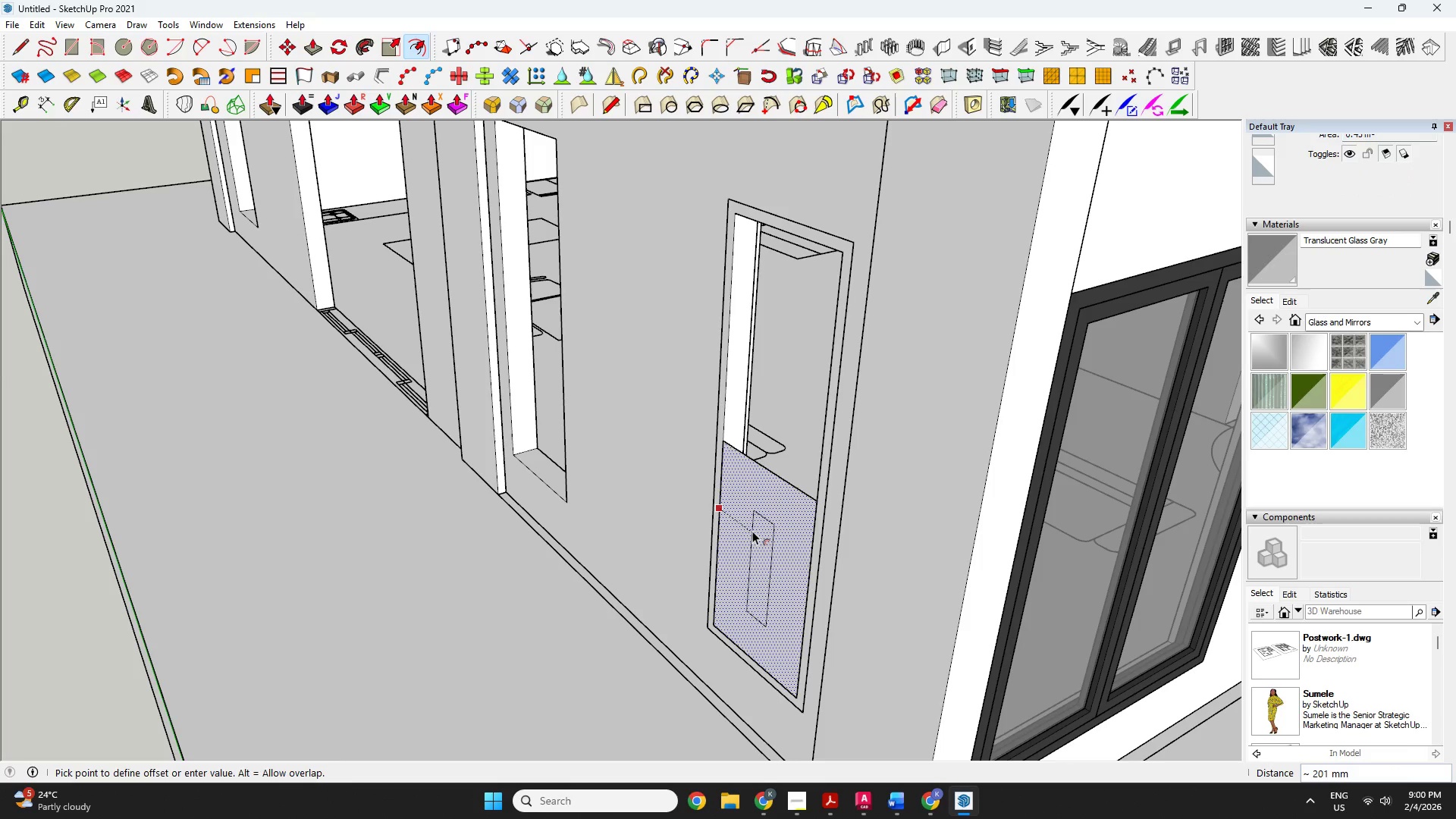 
type(50)
 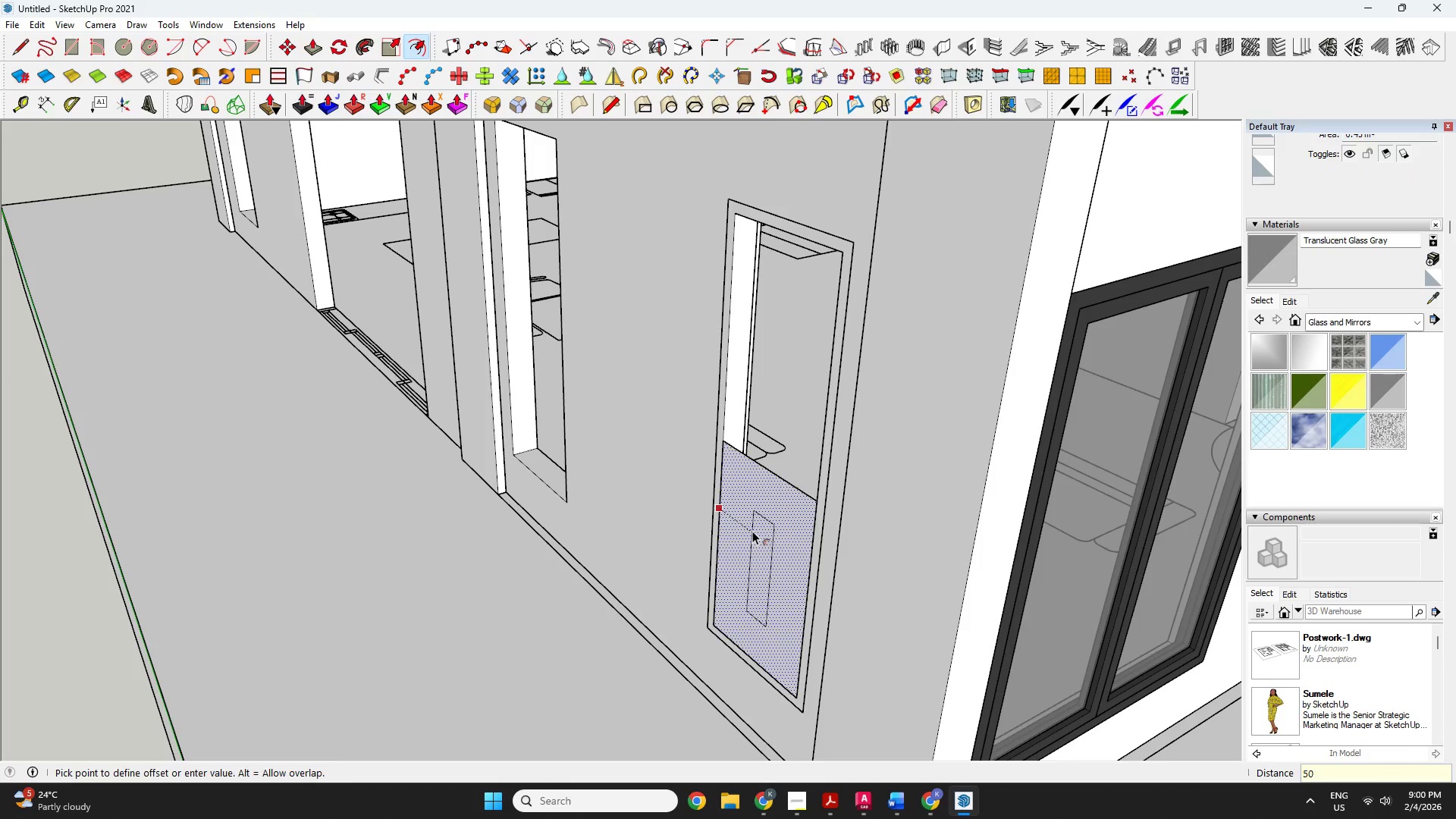 
key(Enter)
 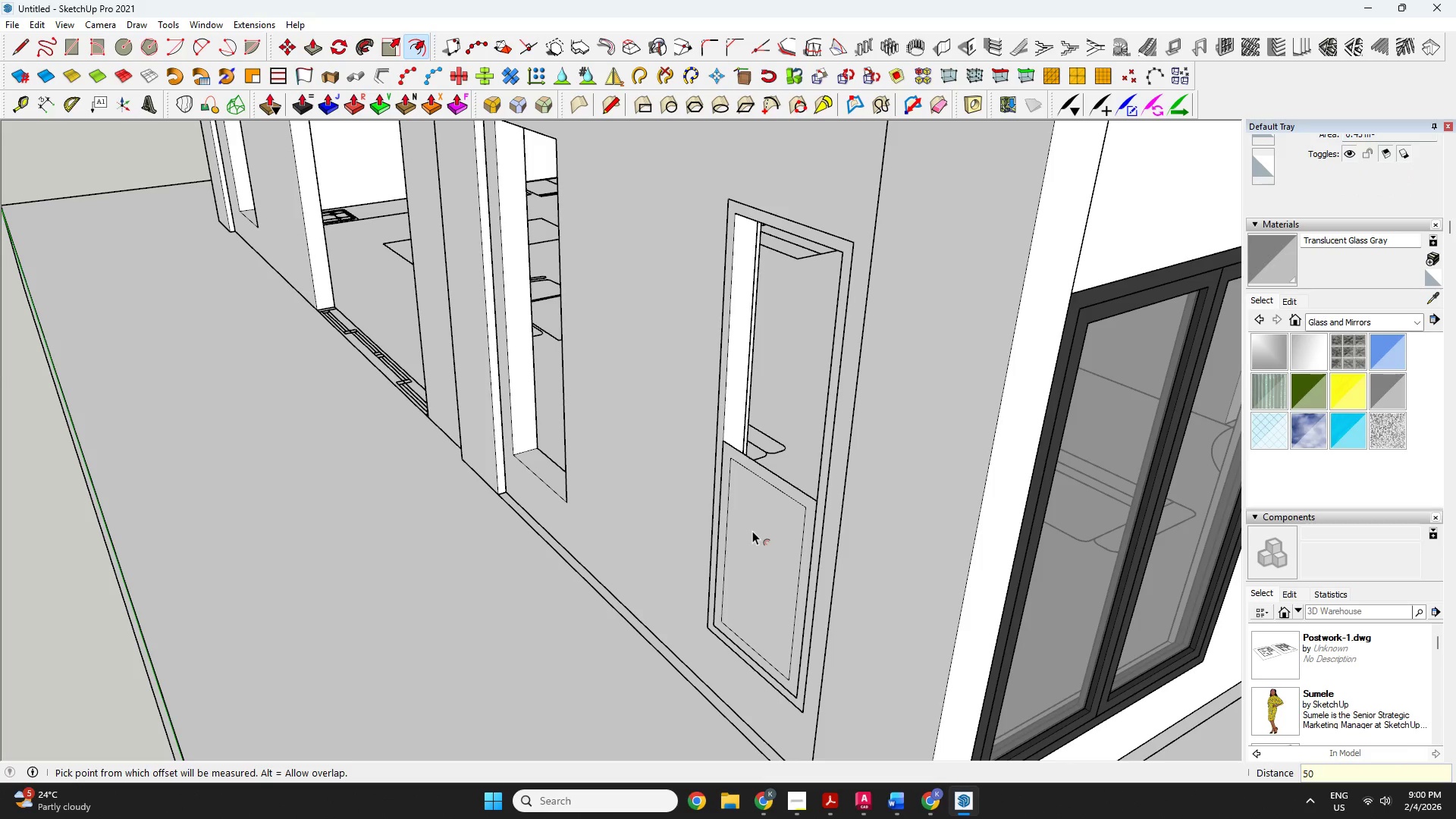 
key(Space)
 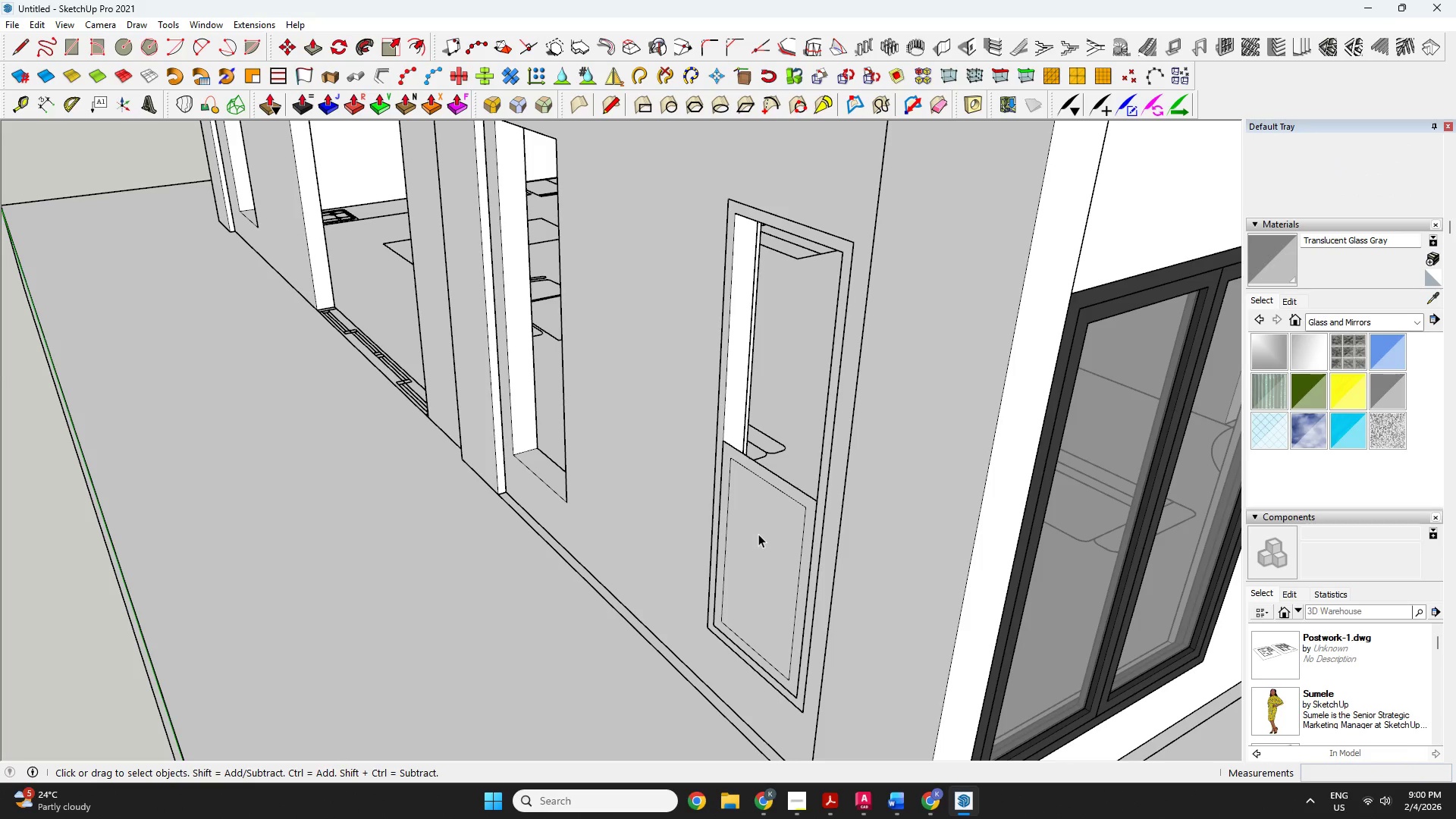 
left_click([758, 534])
 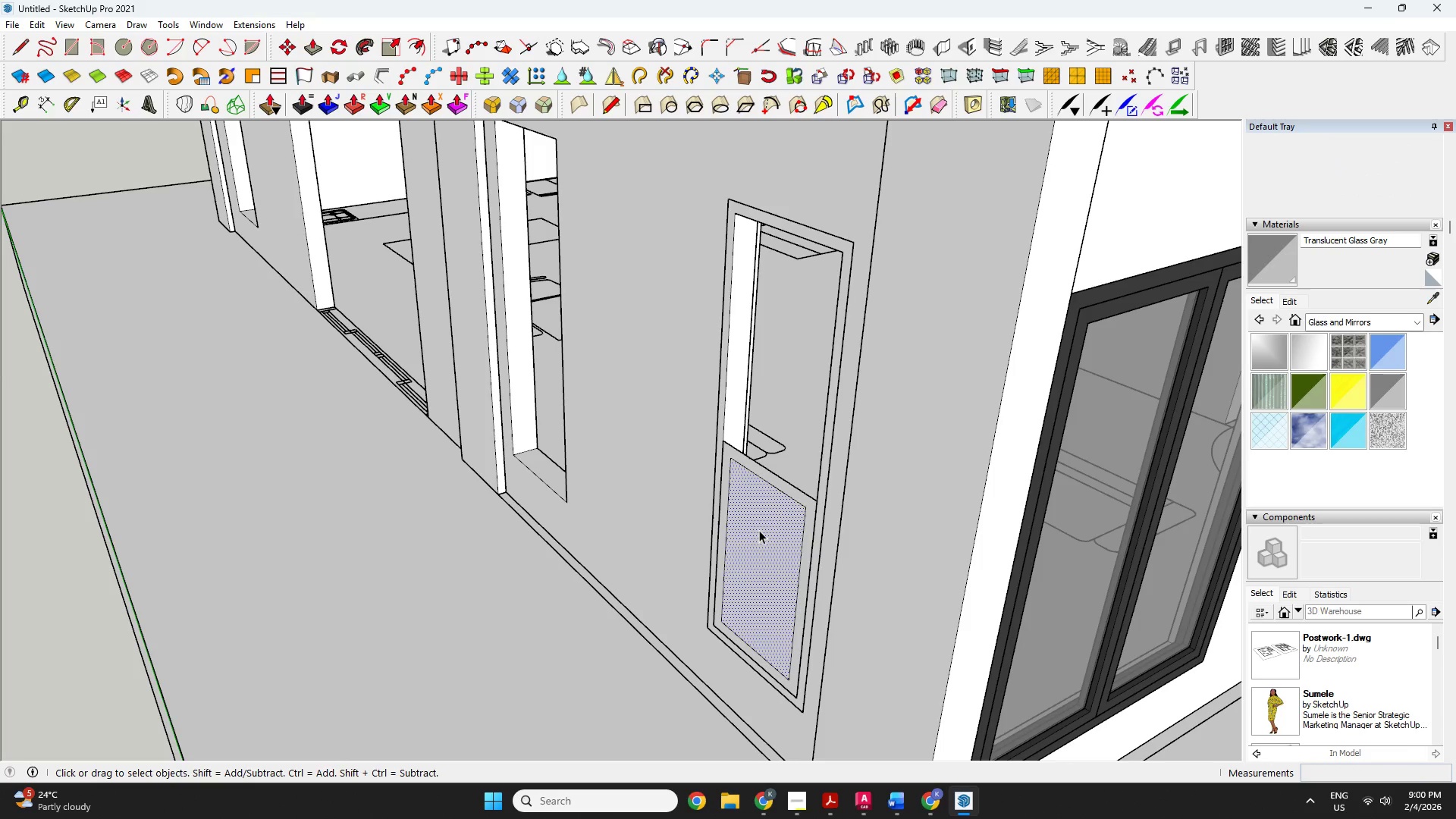 
key(Delete)
 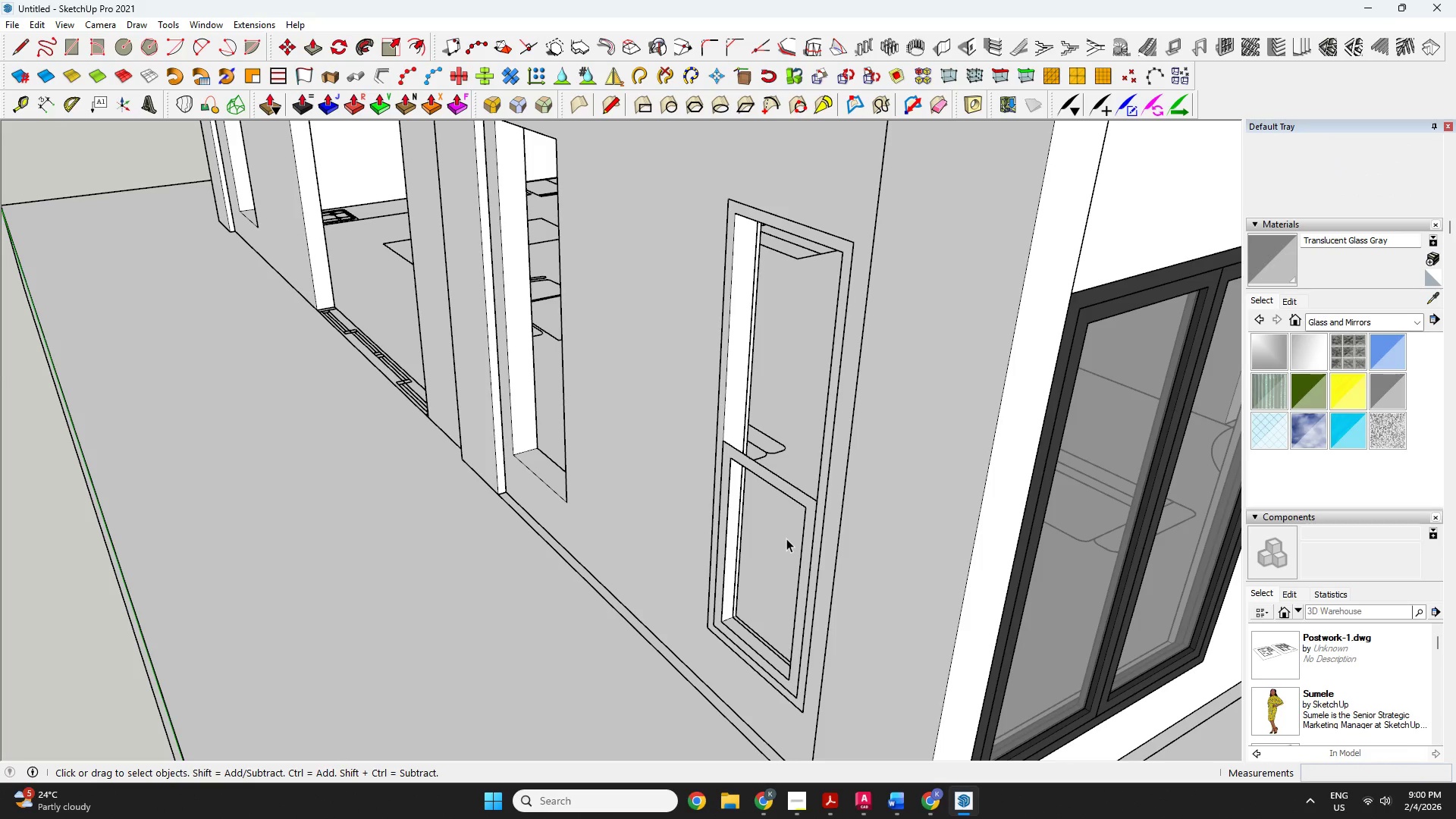 
key(P)
 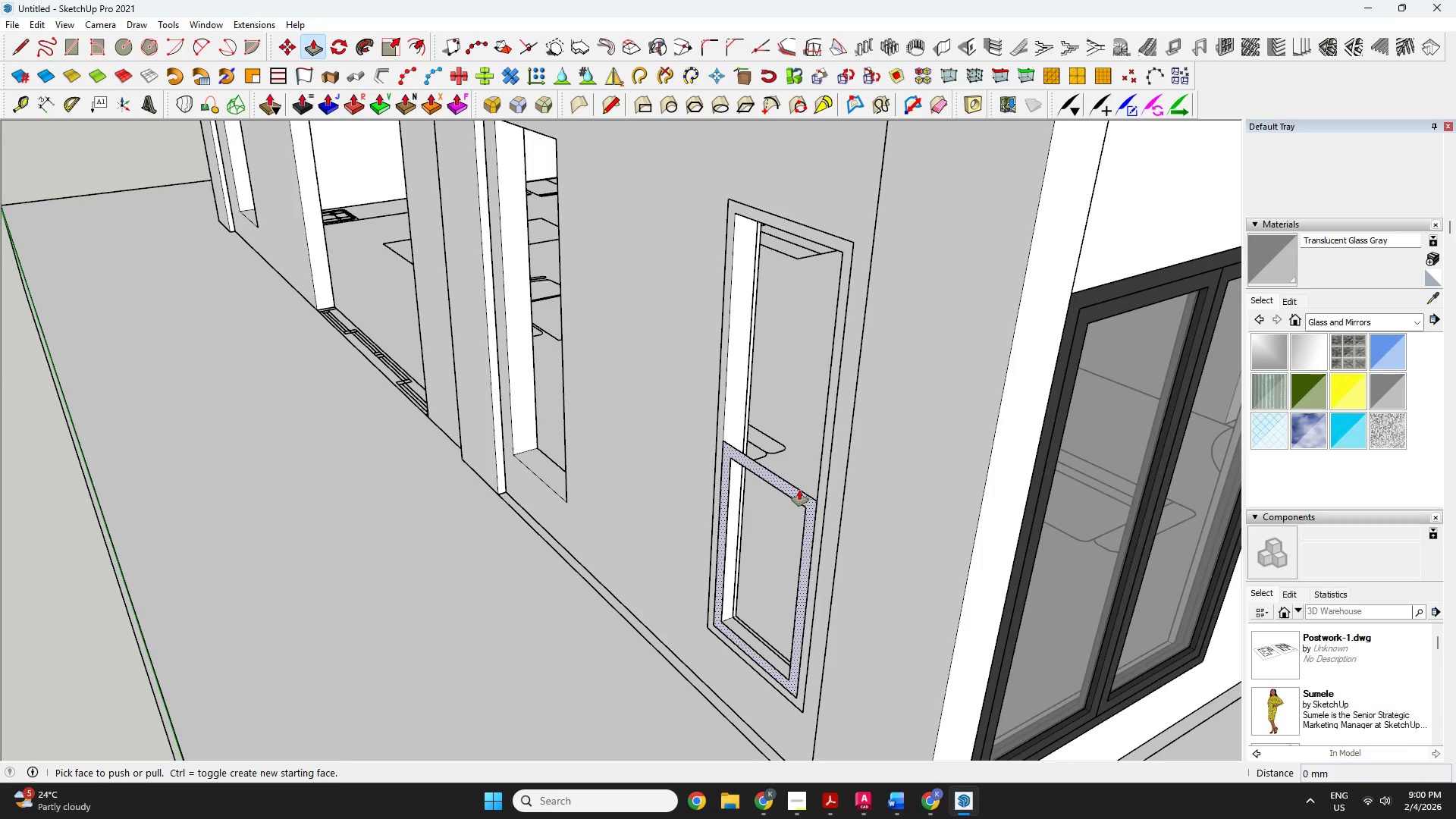 
left_click([799, 491])
 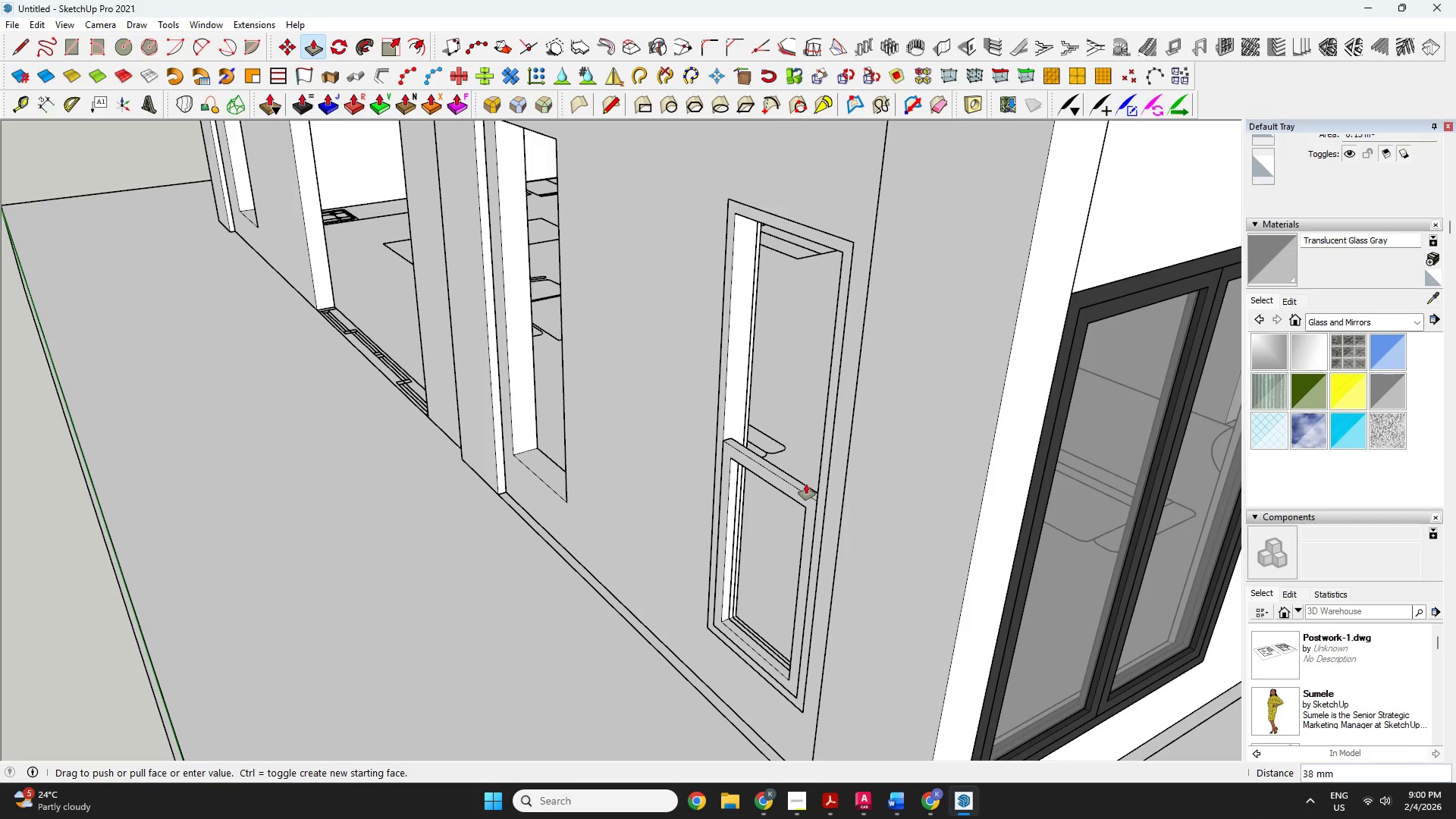 
type(50)
 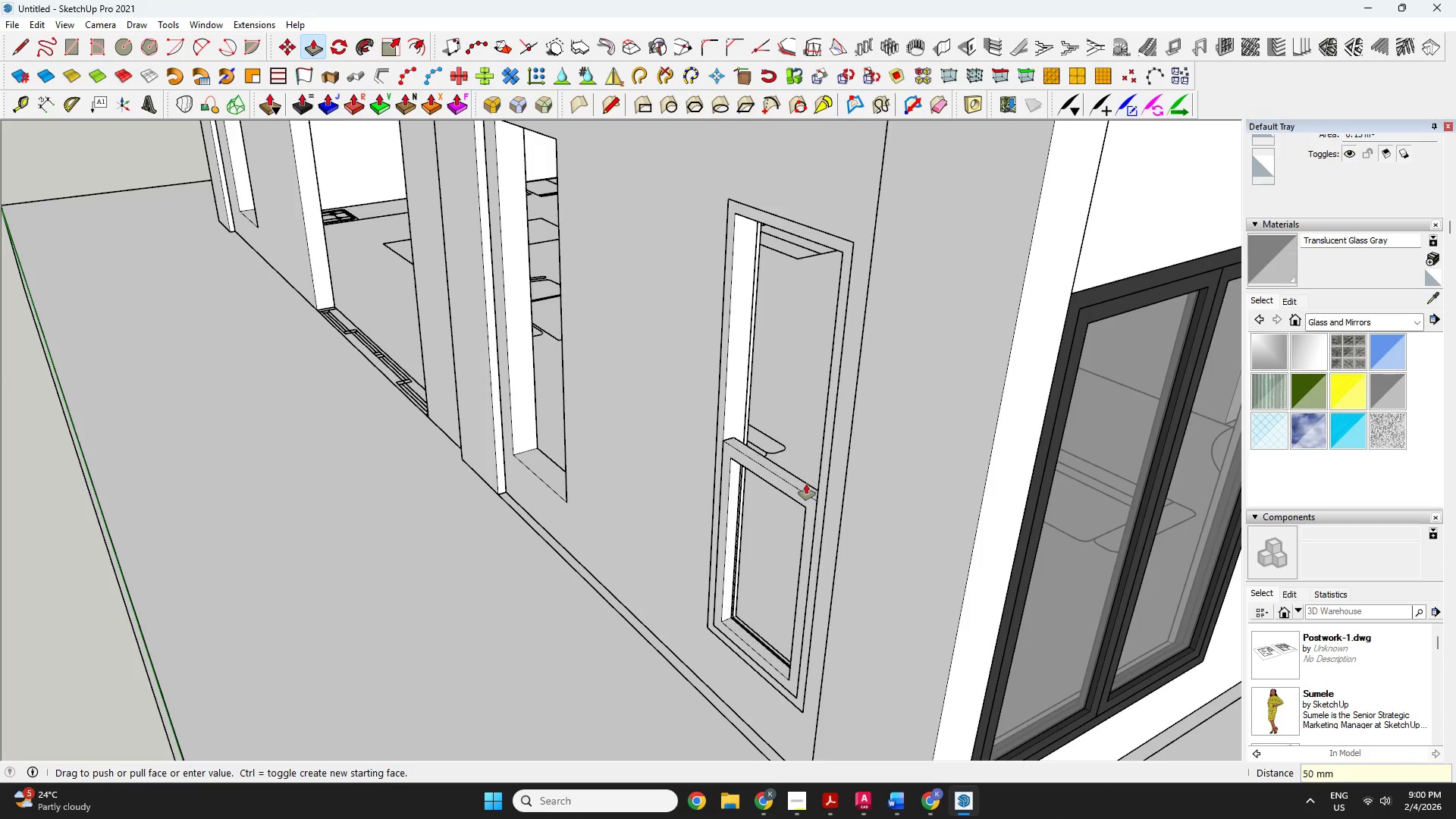 
key(Enter)
 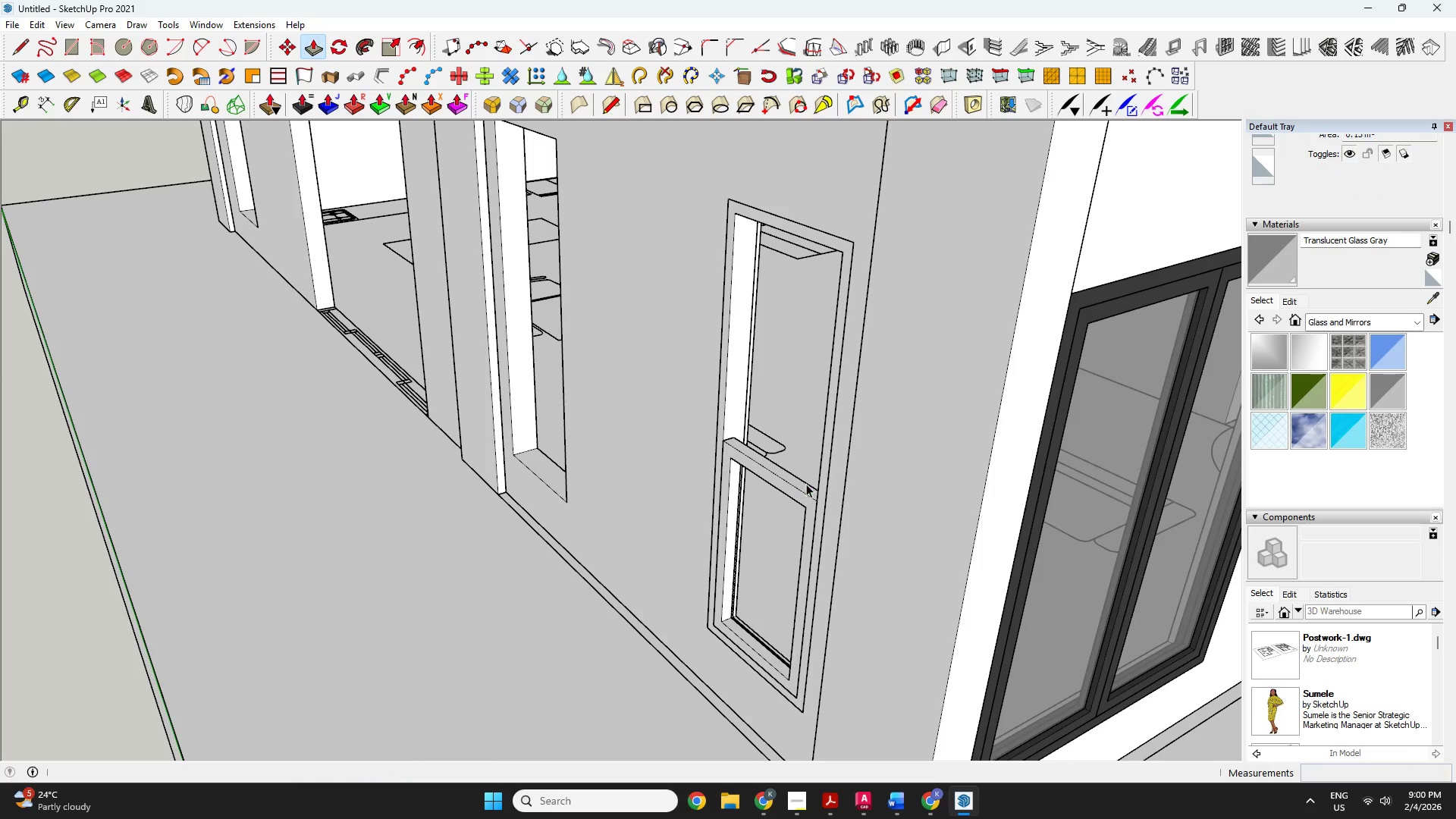 
key(Space)
 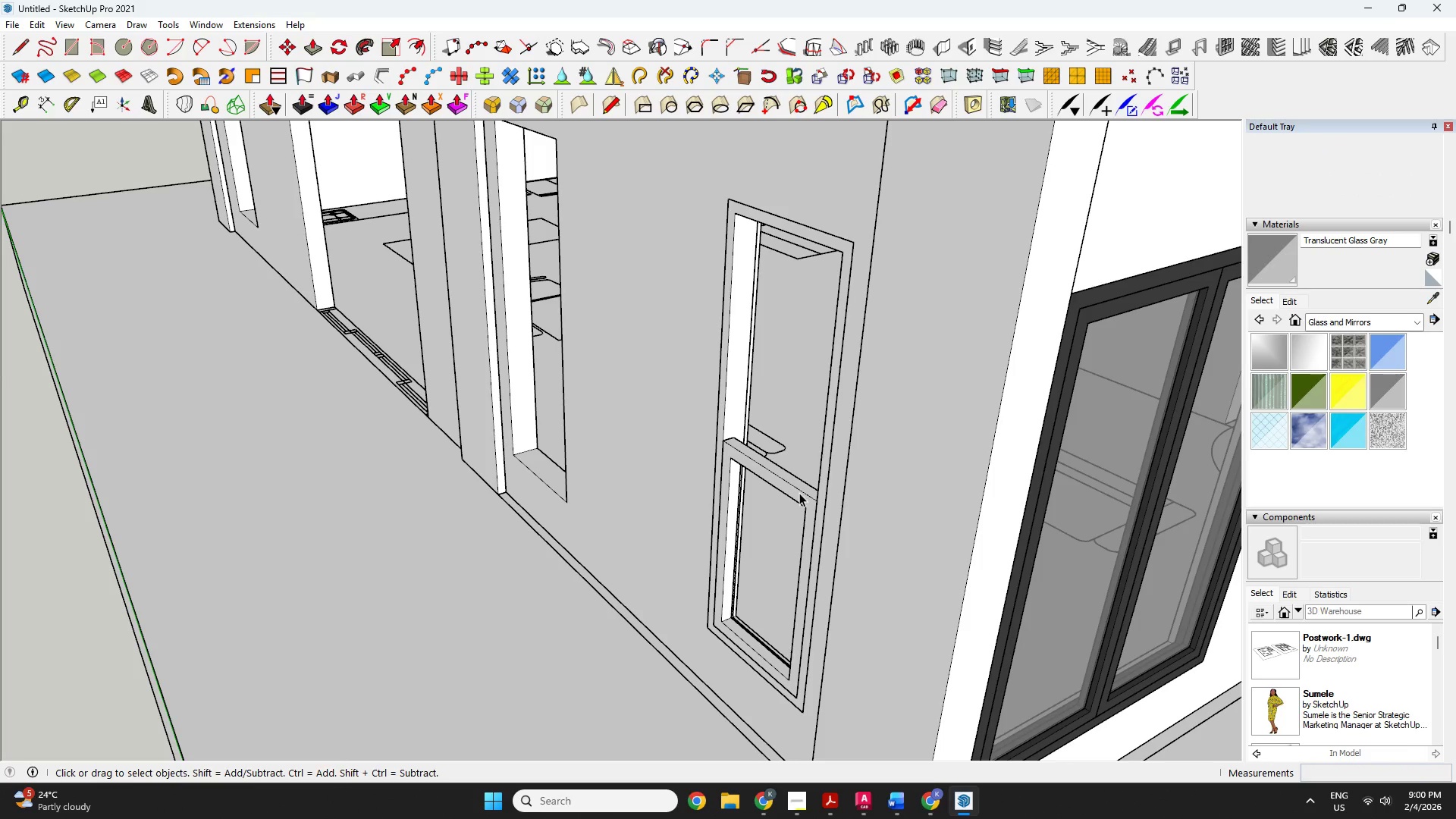 
double_click([799, 493])
 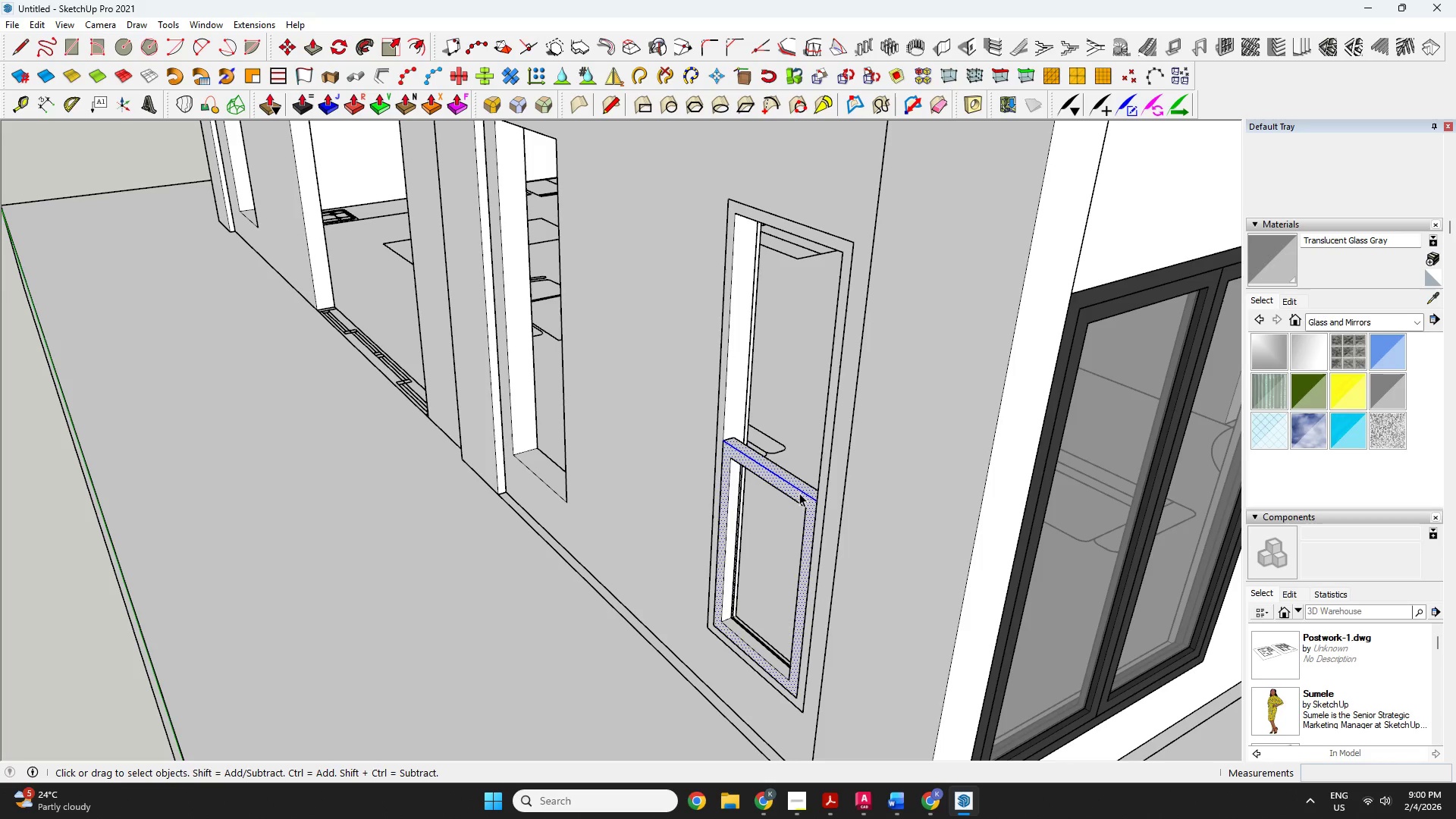 
triple_click([799, 493])
 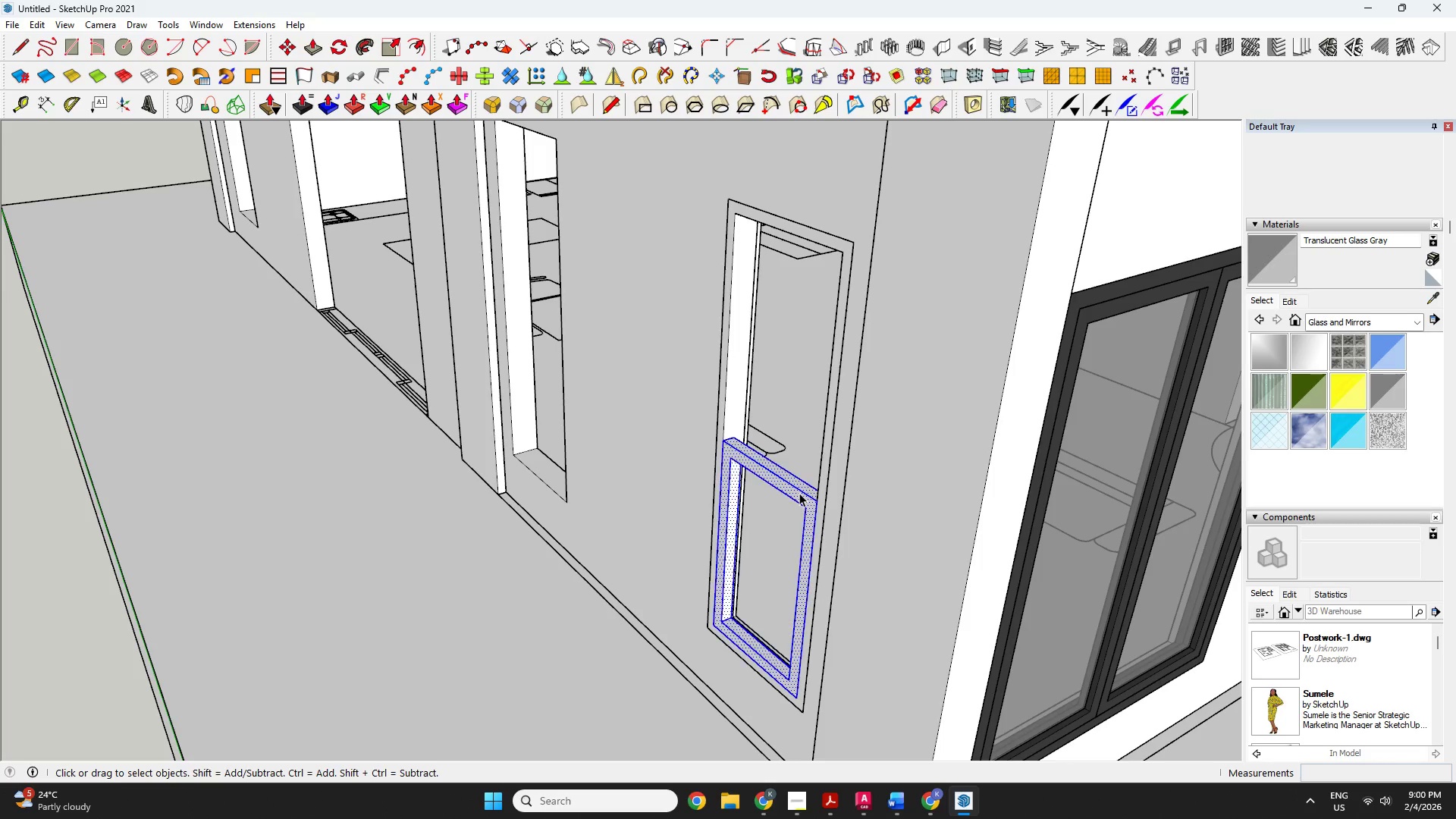 
right_click([799, 493])
 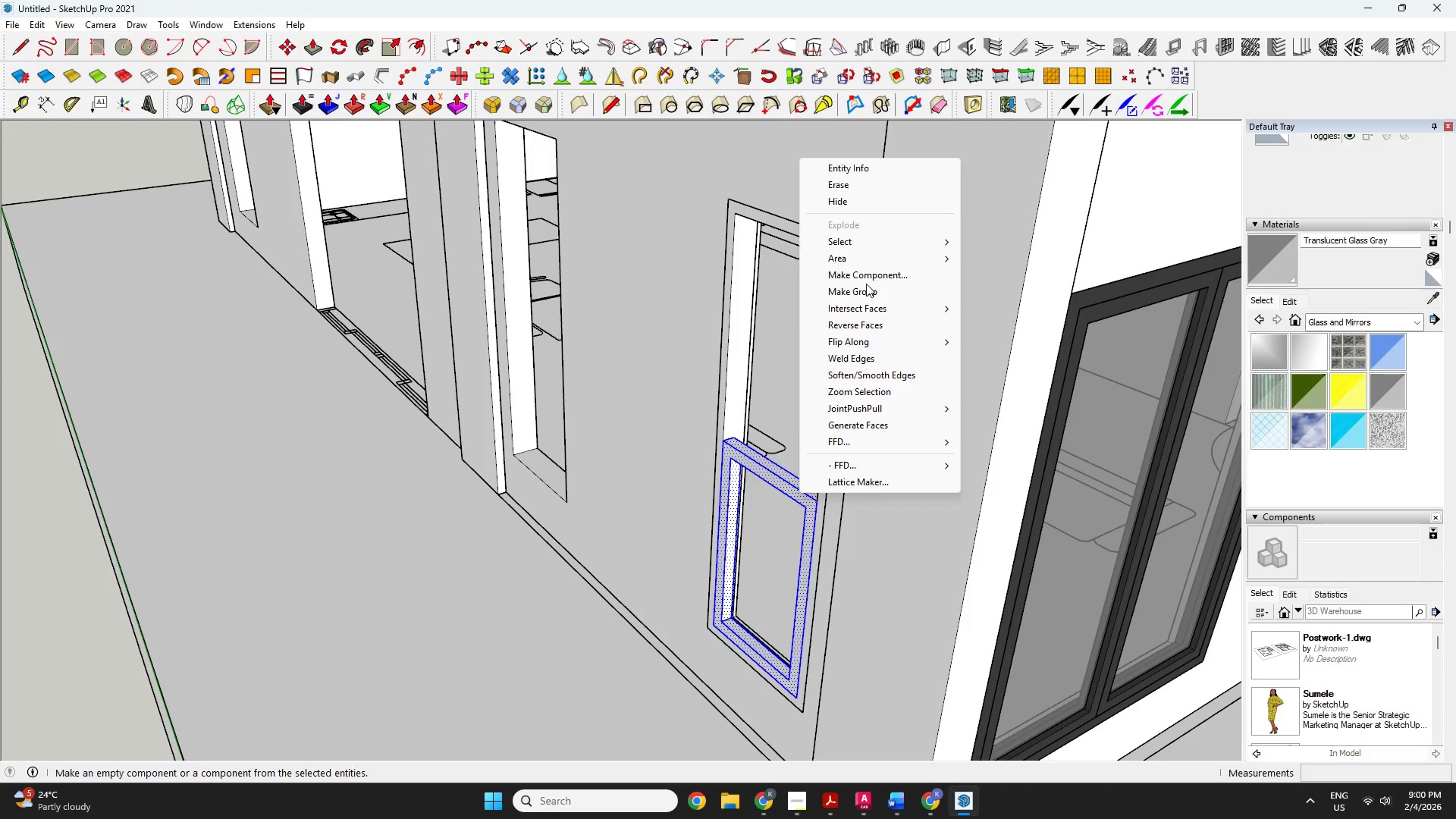 
left_click([864, 290])
 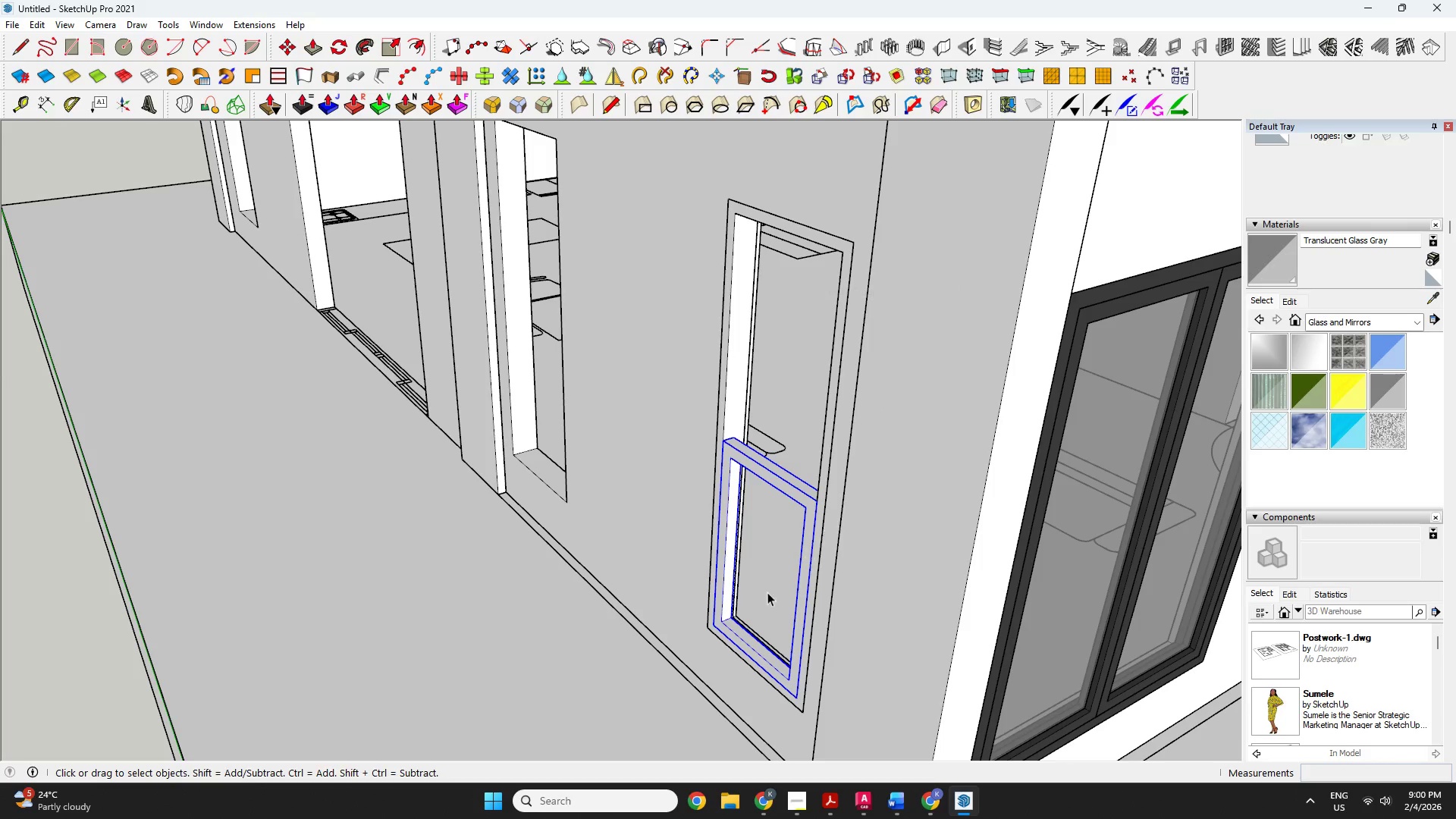 
key(R)
 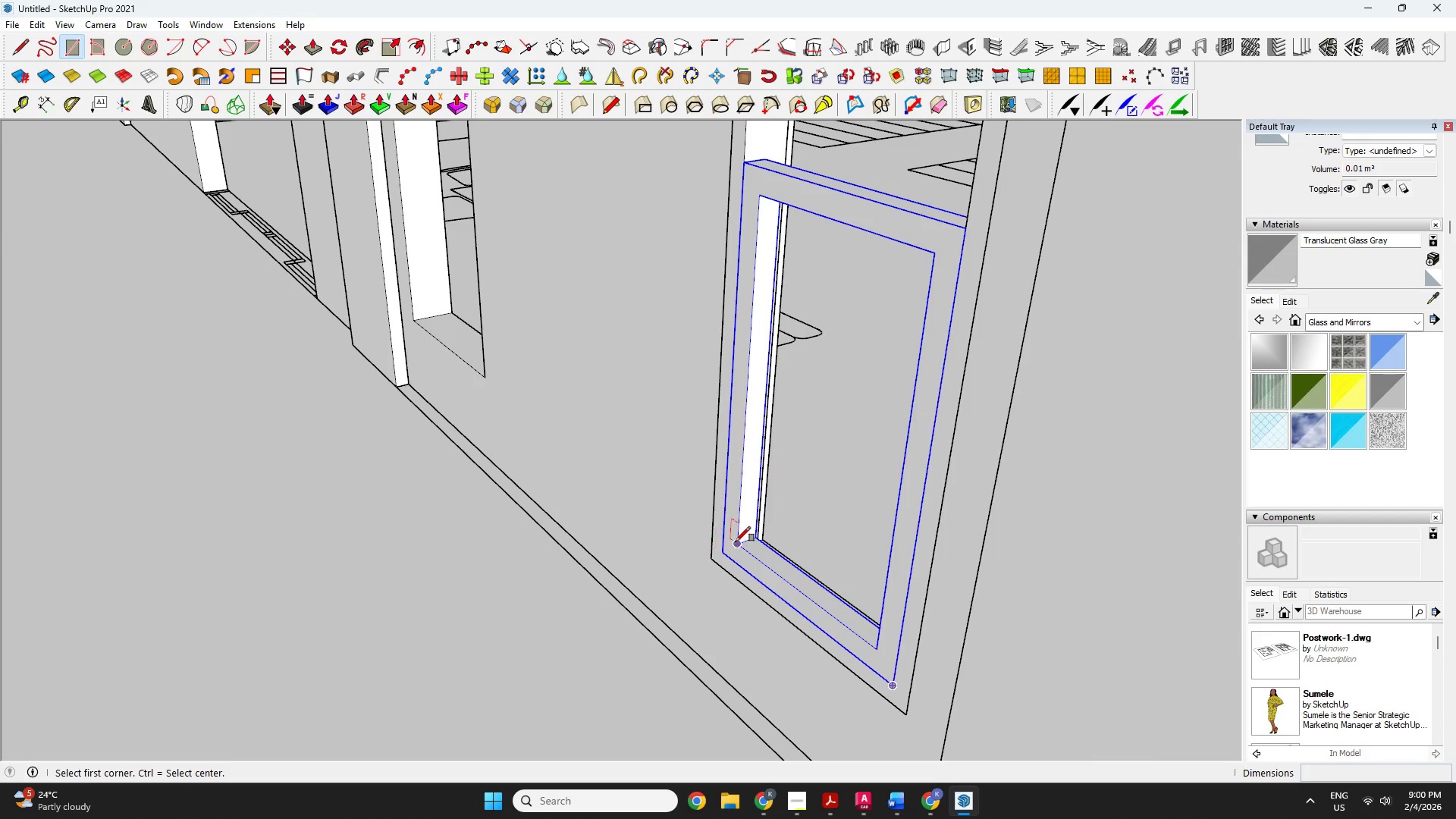 
scroll: coordinate [695, 694], scroll_direction: up, amount: 6.0
 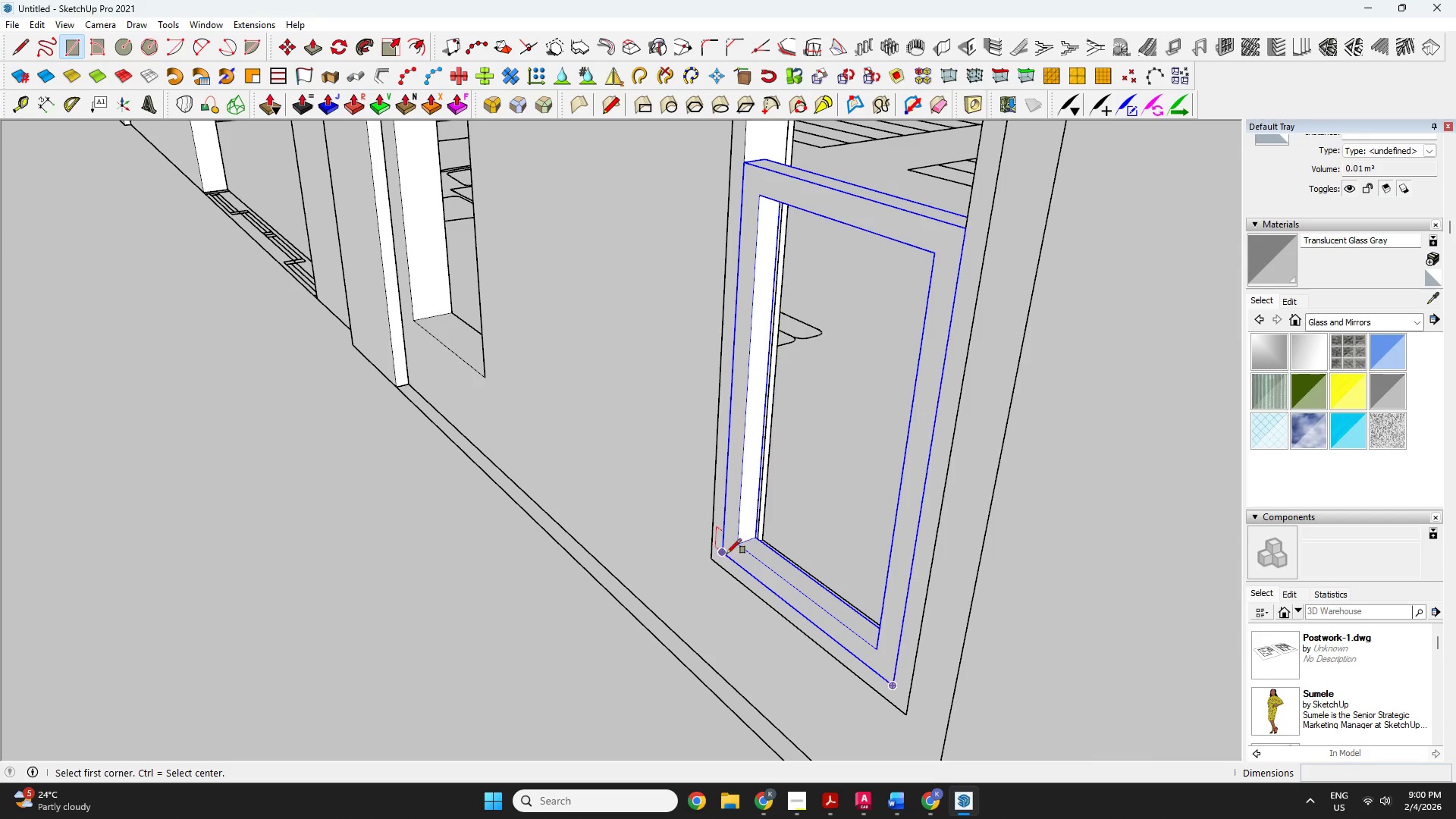 
left_click([736, 541])
 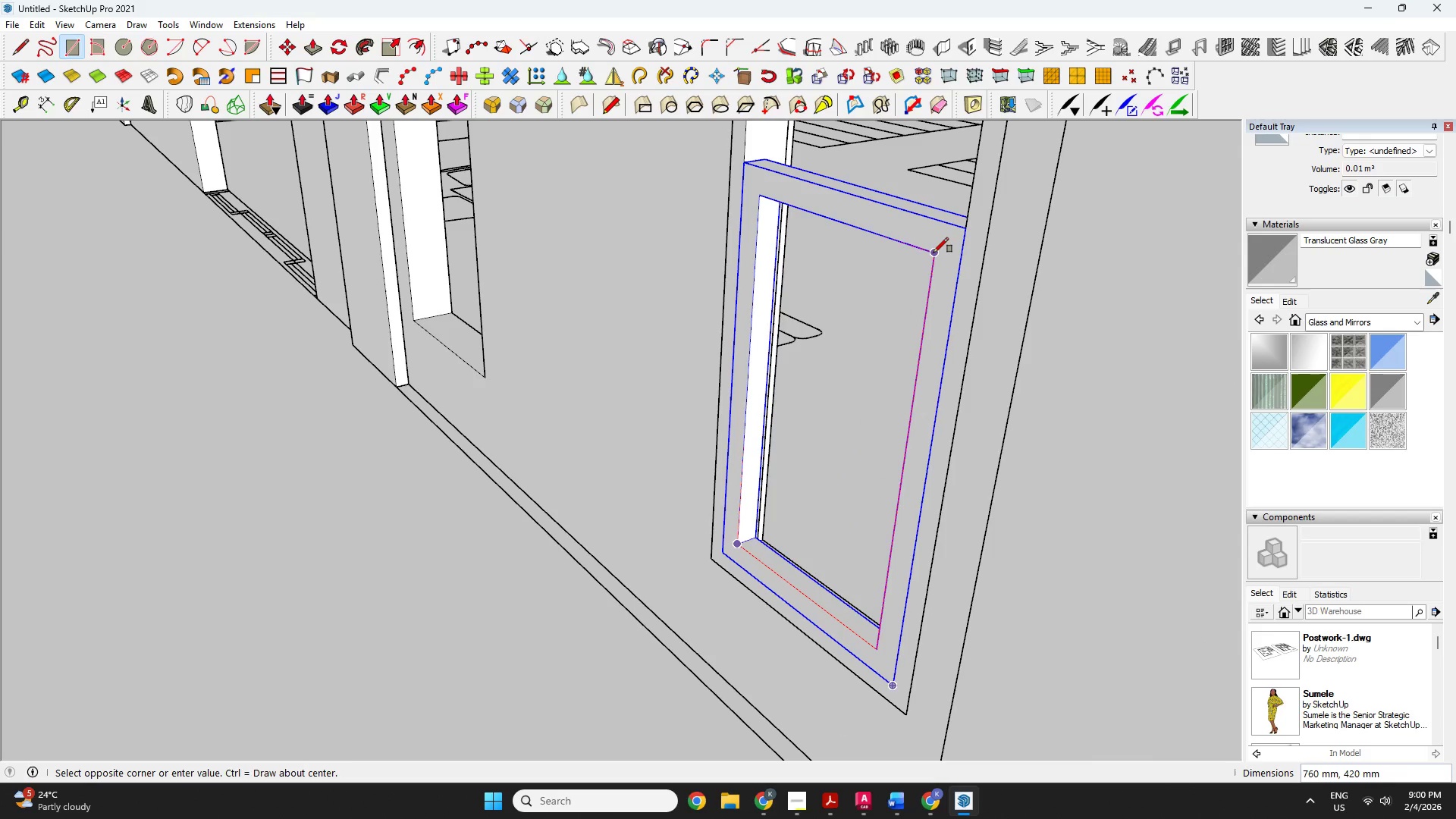 
left_click([934, 253])
 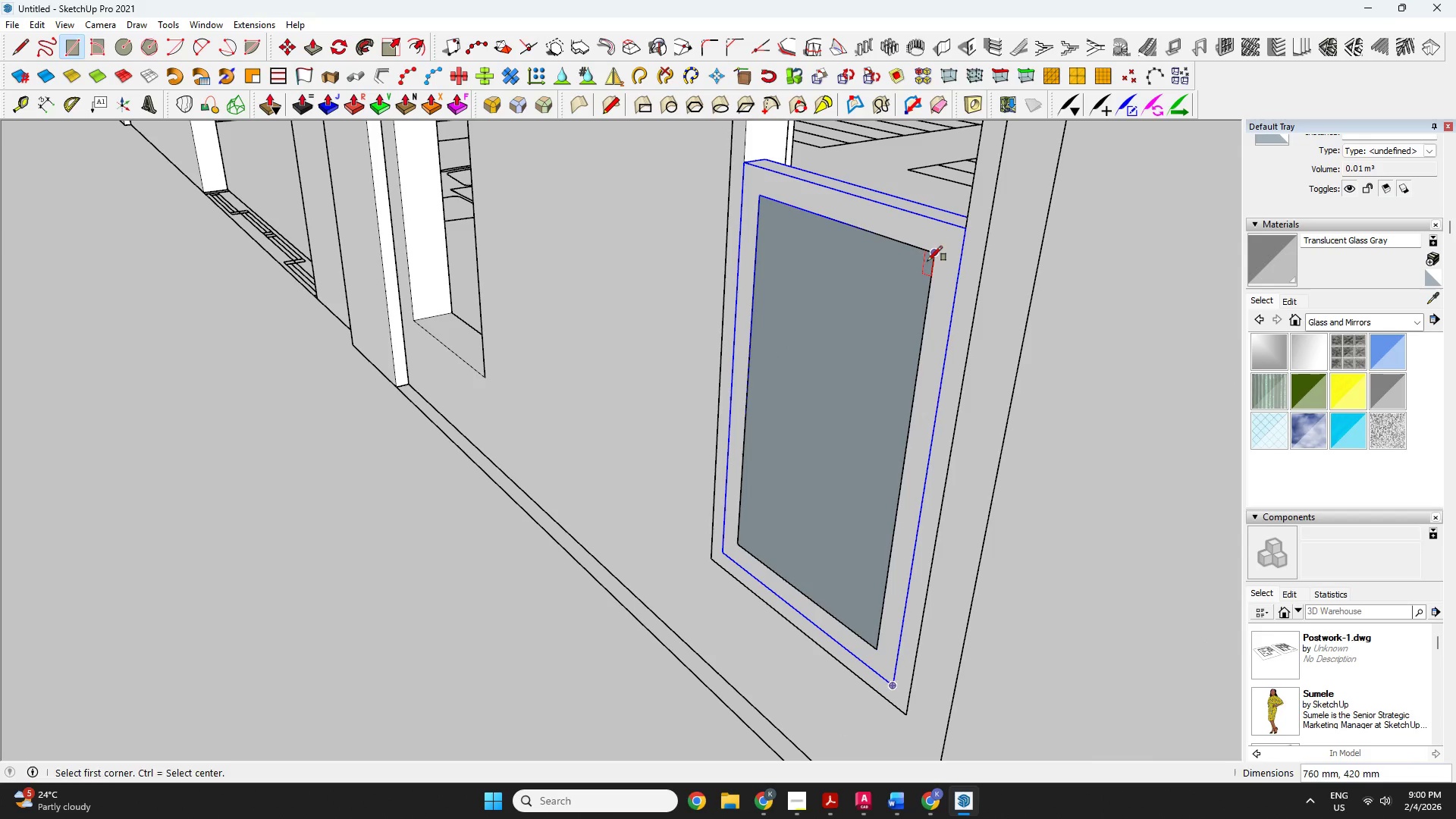 
key(Space)
 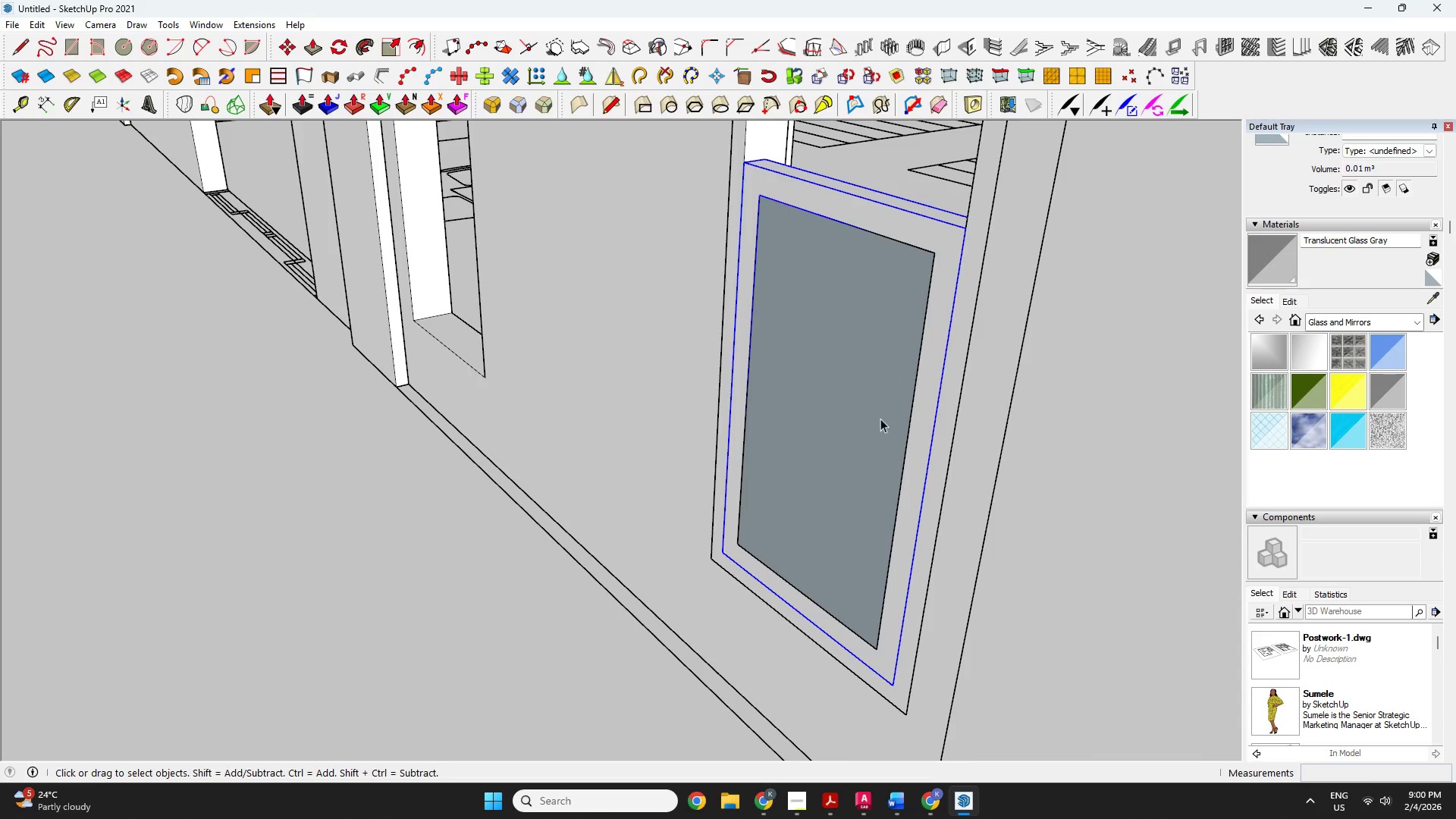 
key(P)
 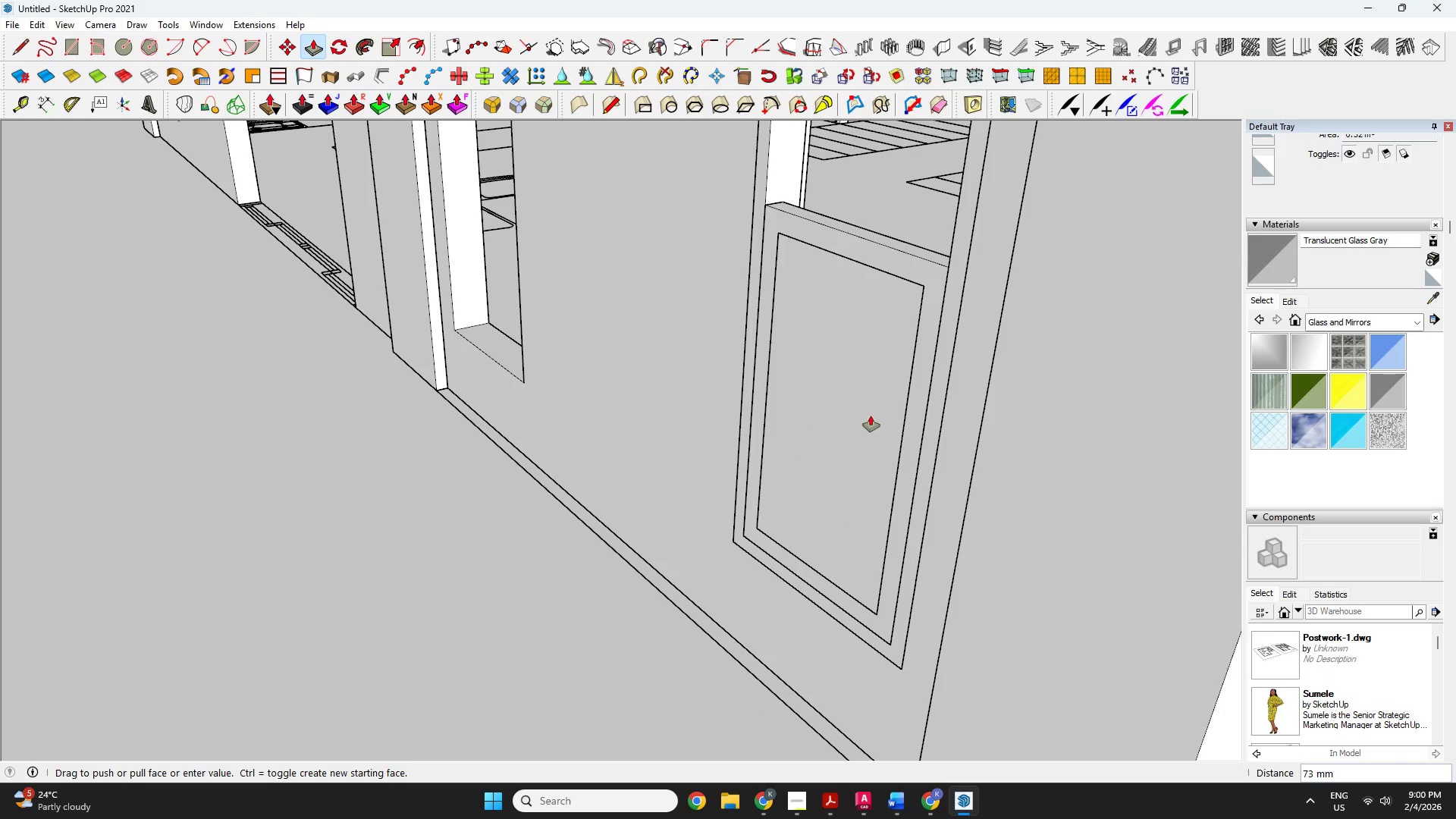 
scroll: coordinate [876, 433], scroll_direction: down, amount: 2.0
 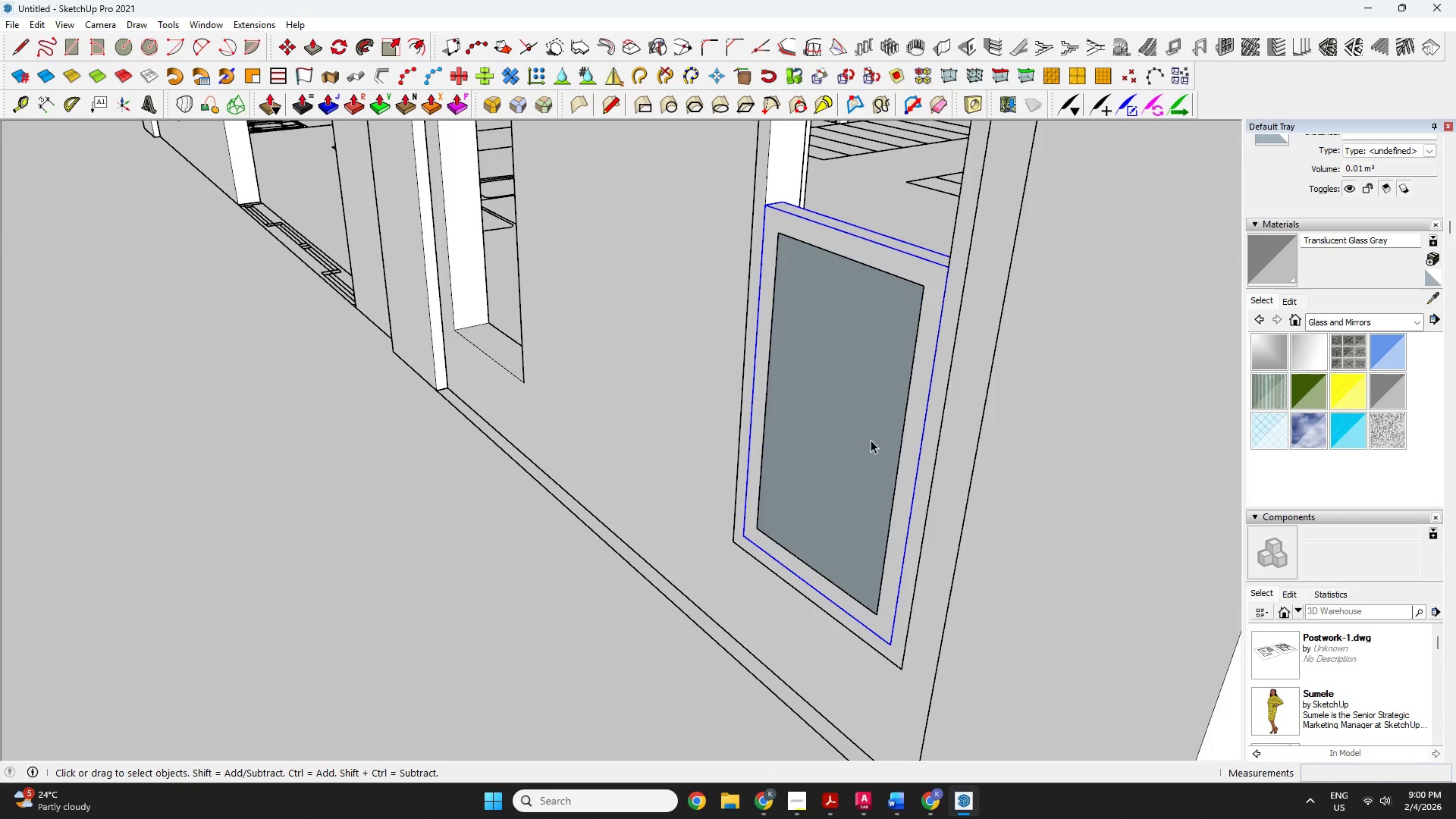 
key(6)
 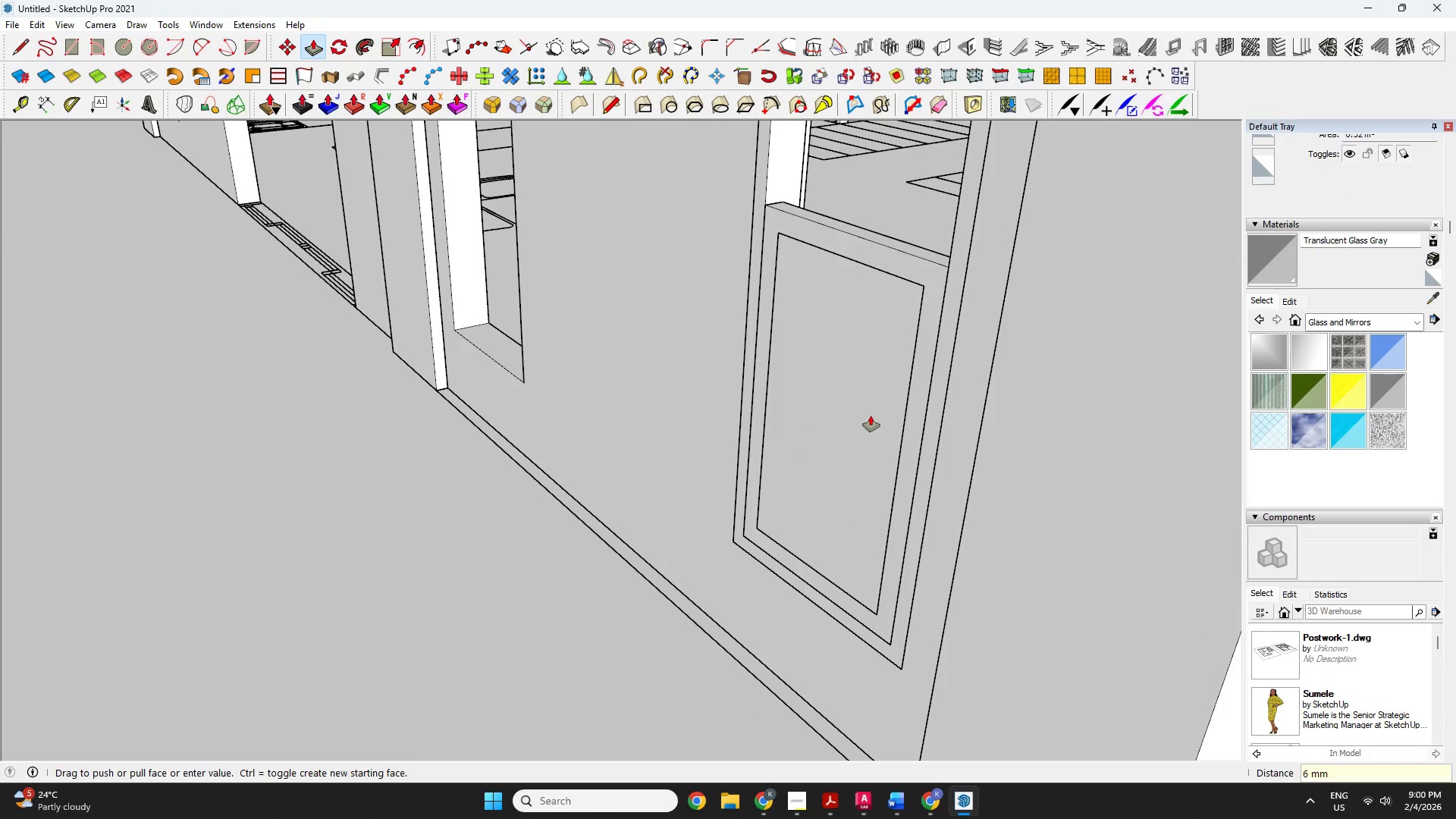 
key(Enter)
 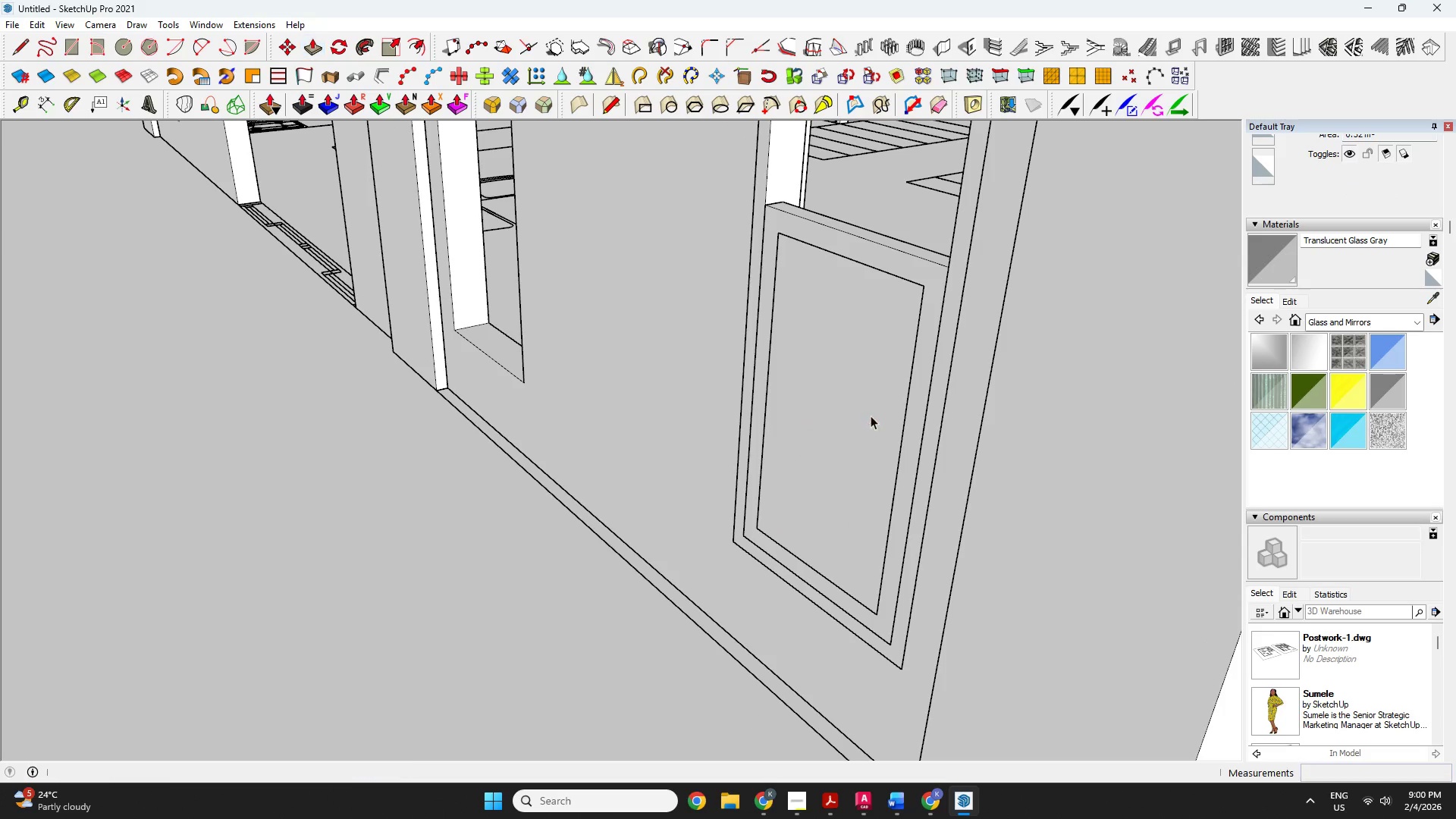 
key(Space)
 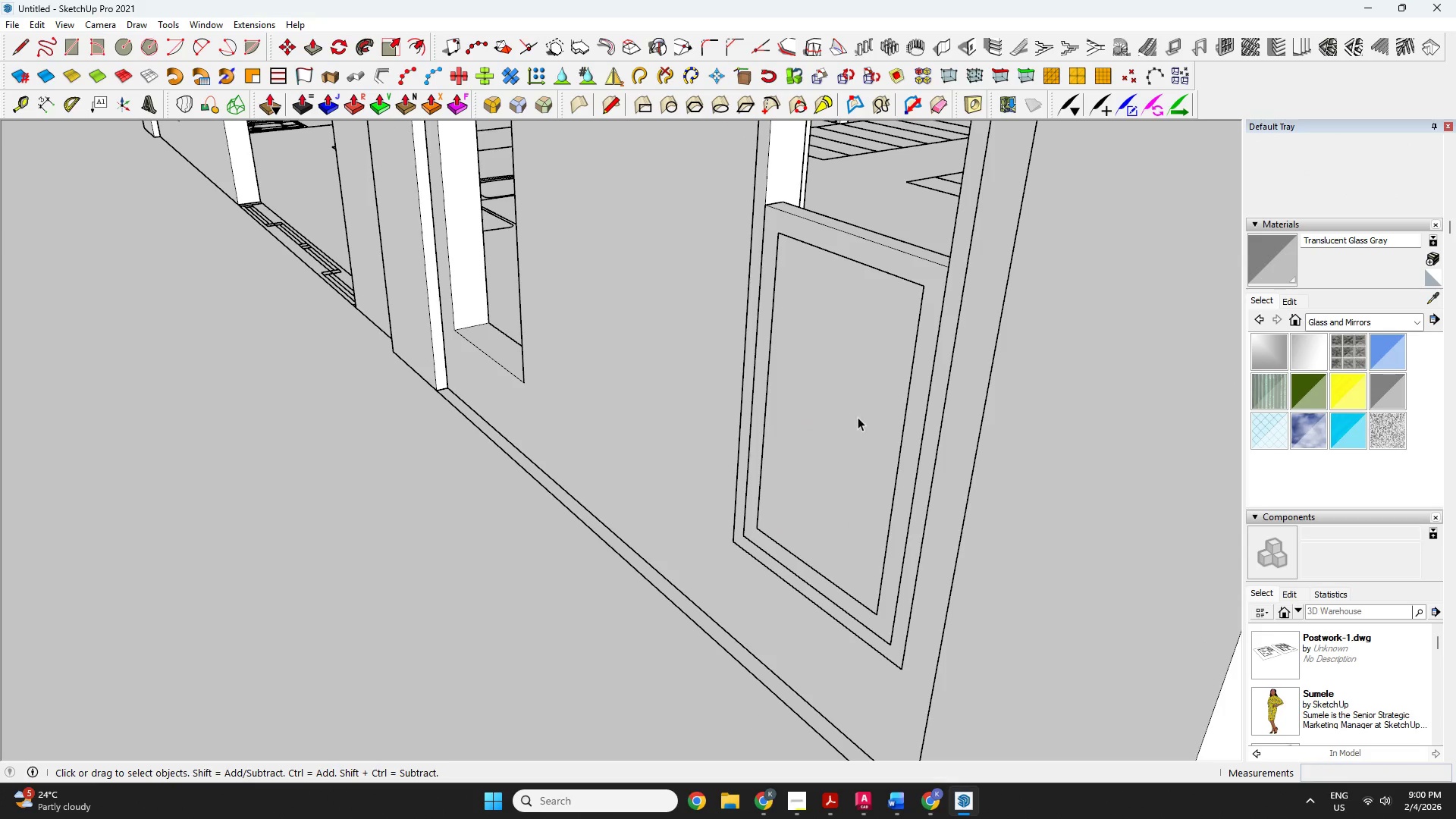 
double_click([858, 417])
 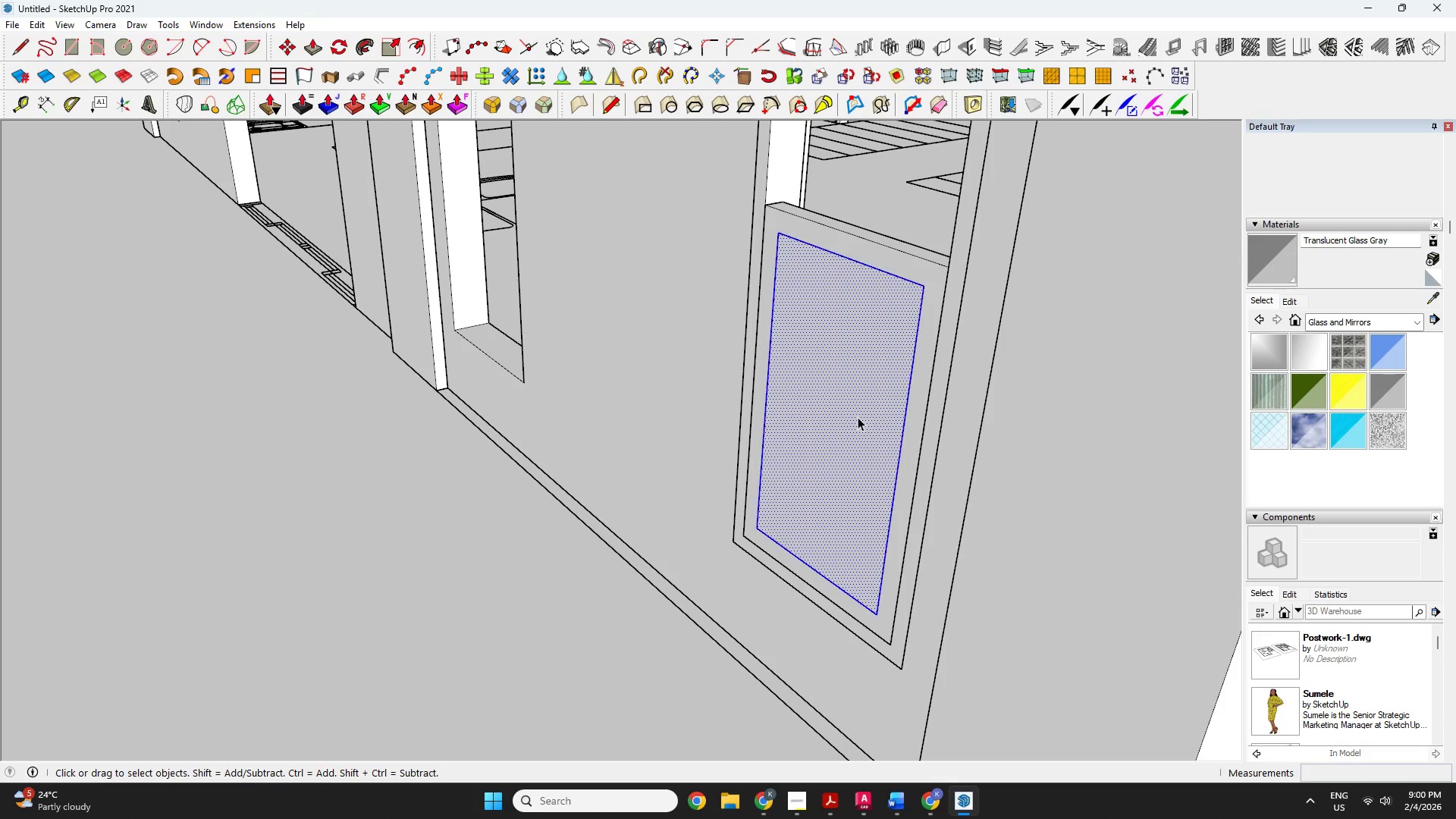 
triple_click([858, 417])
 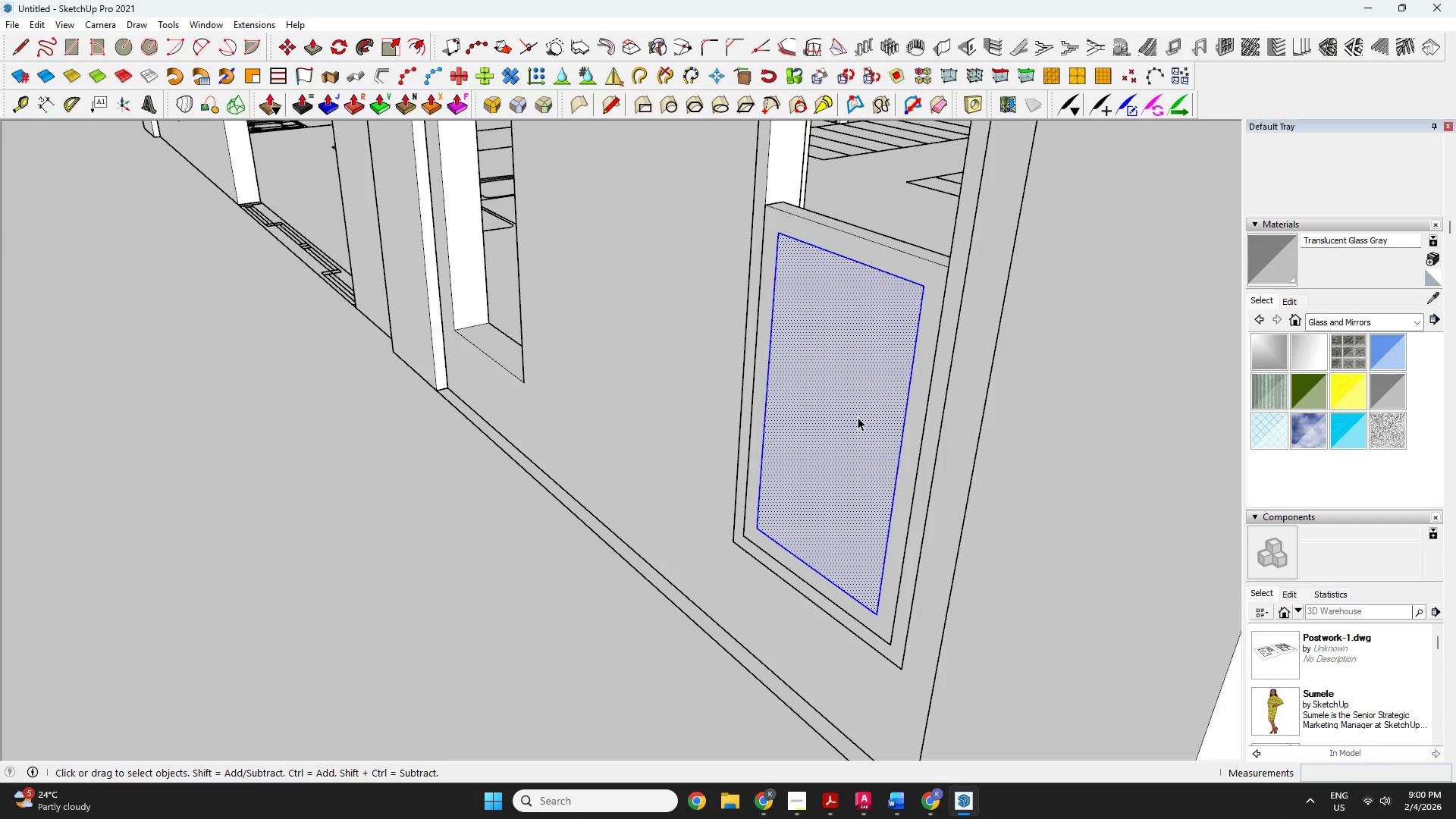 
right_click([858, 417])
 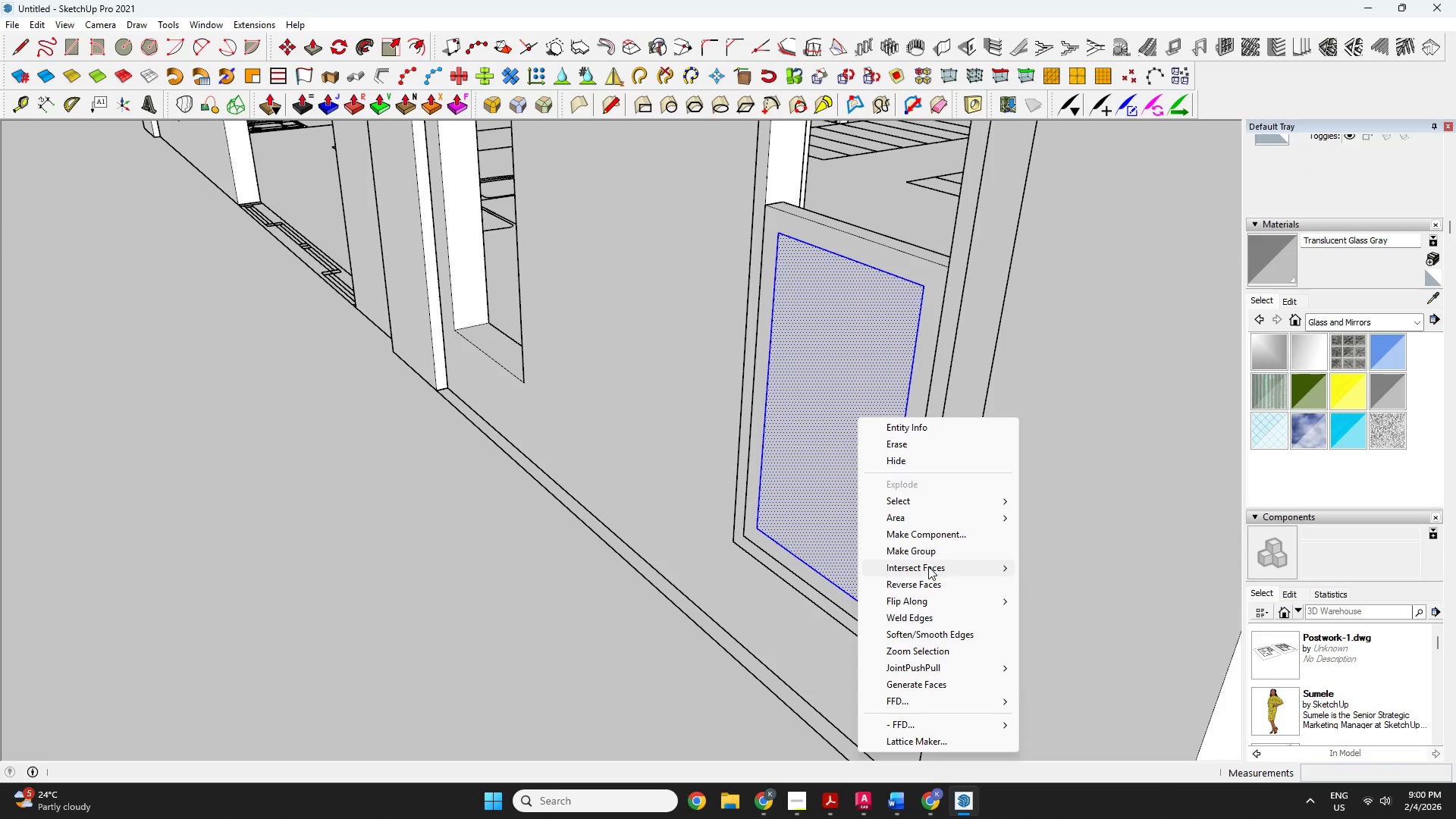 
left_click([928, 553])
 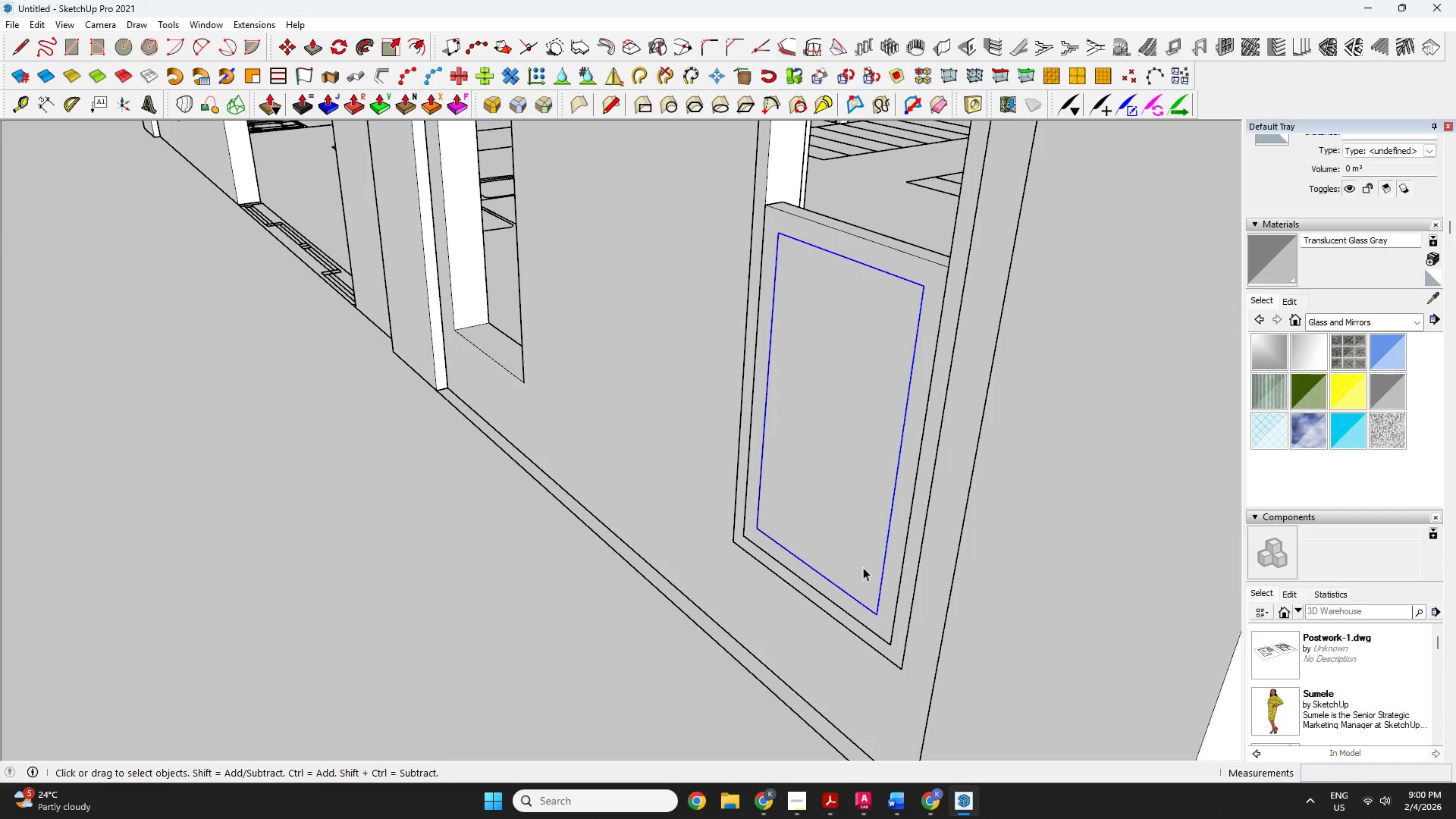 
key(M)
 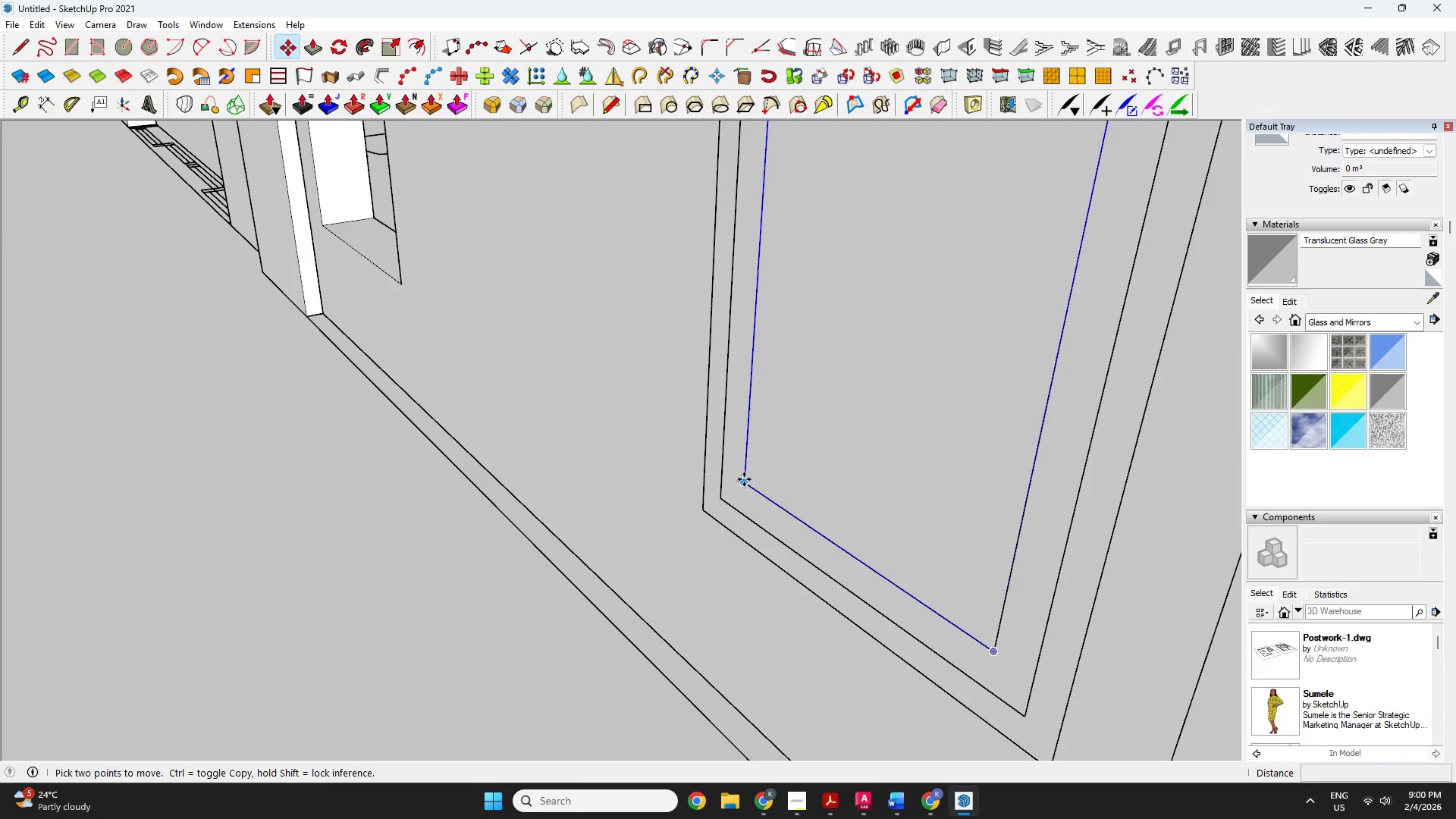 
scroll: coordinate [733, 490], scroll_direction: up, amount: 6.0
 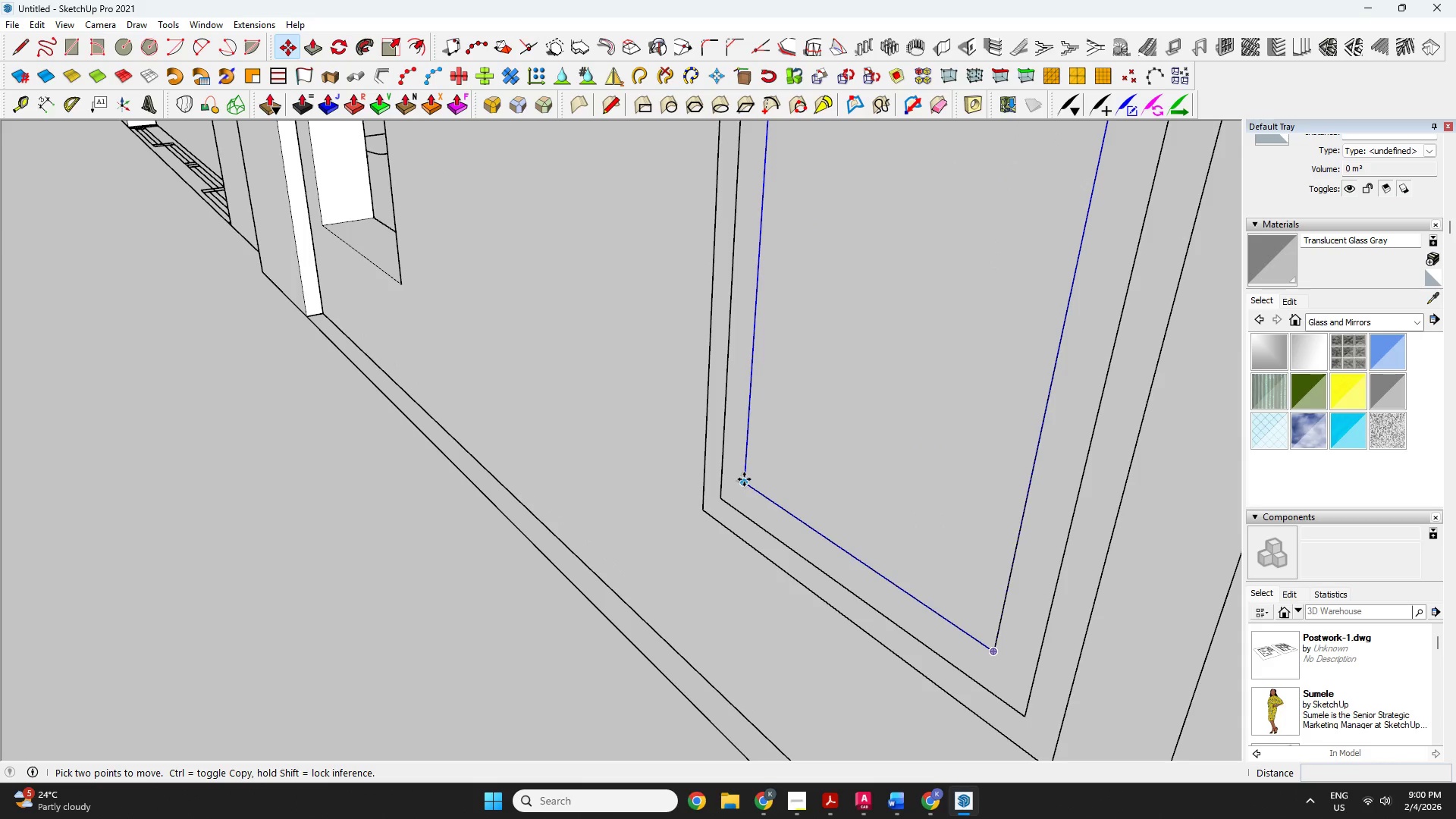 
left_click([744, 479])
 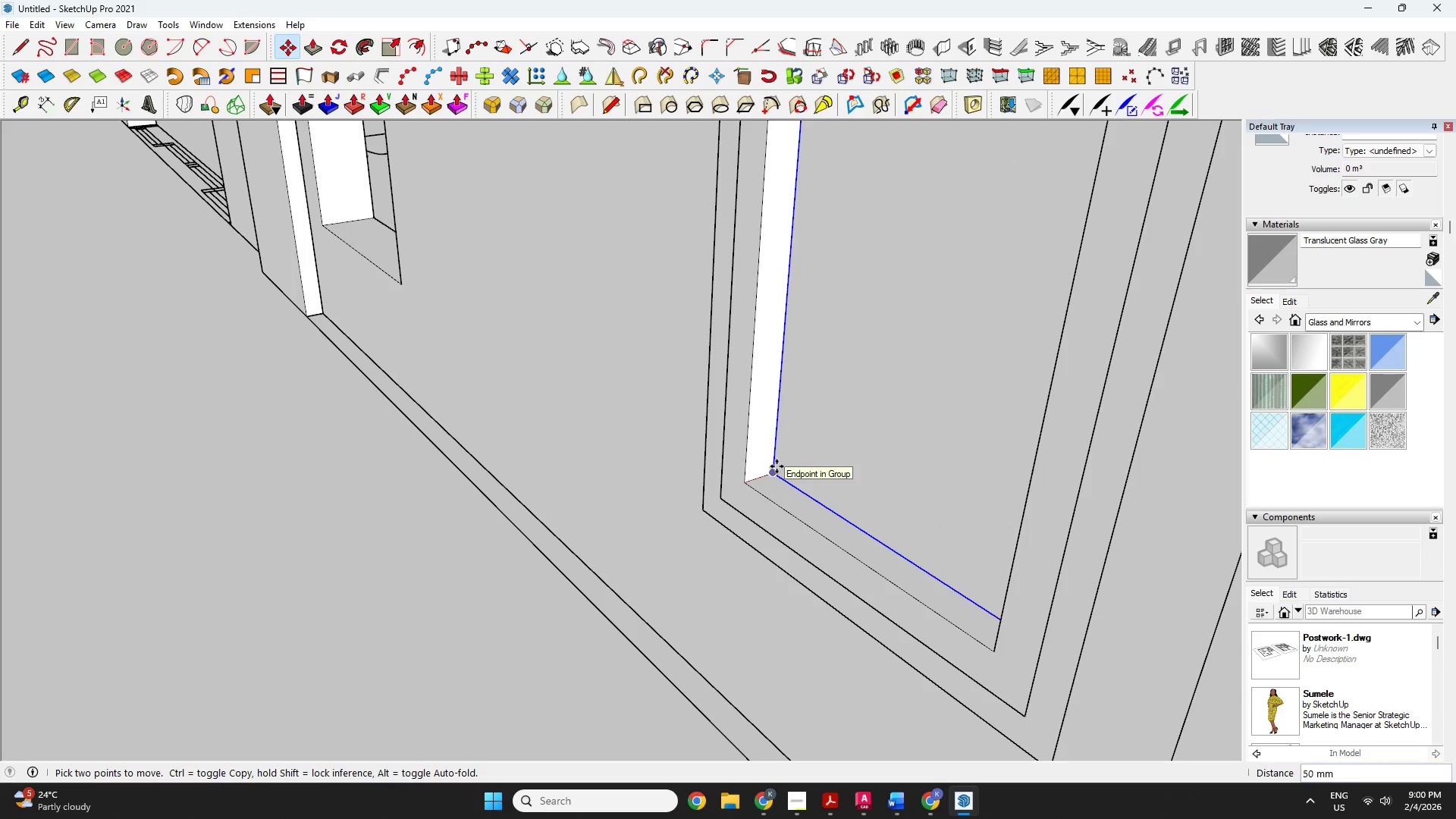 
left_click([777, 466])
 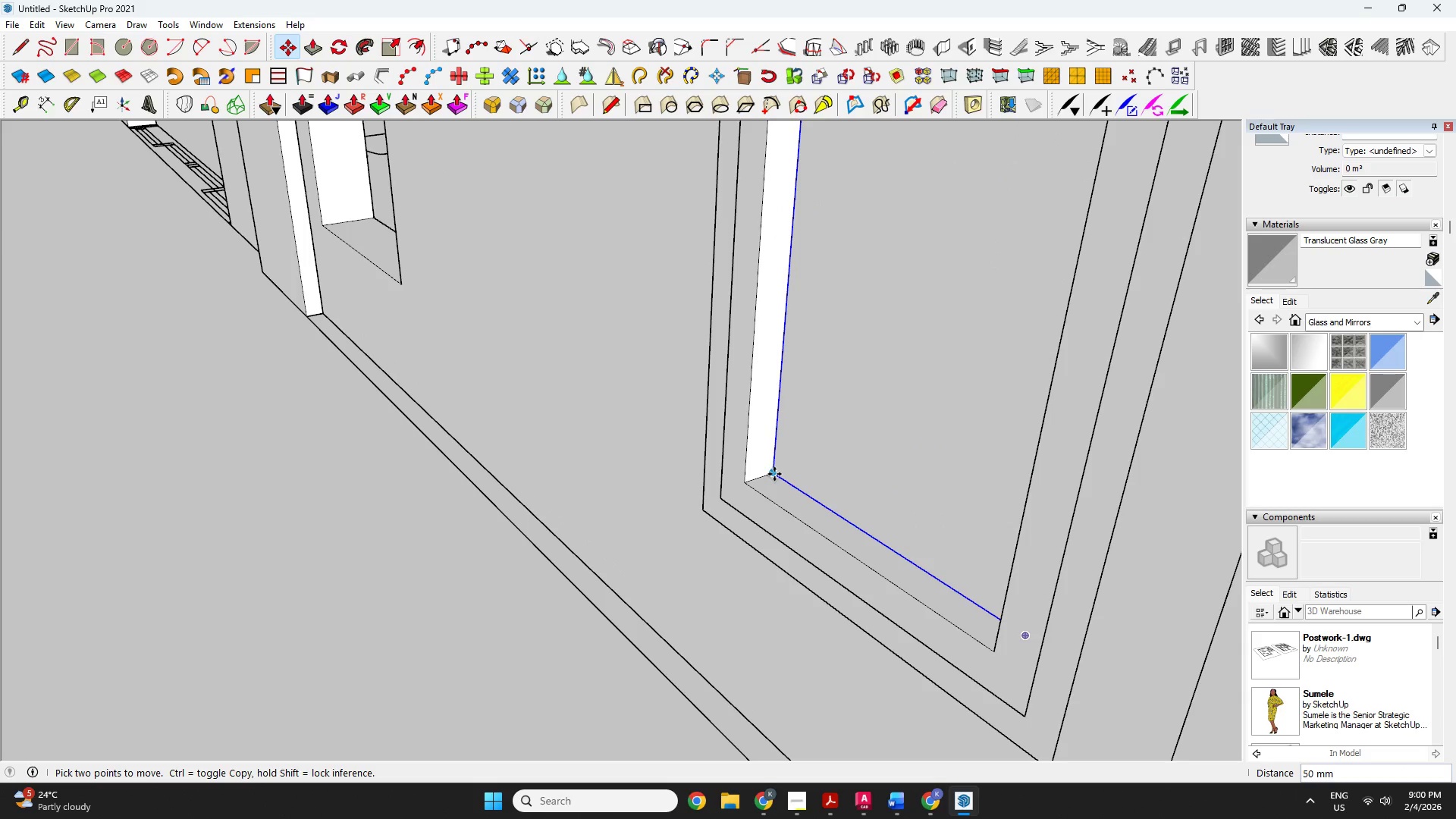 
left_click([773, 474])
 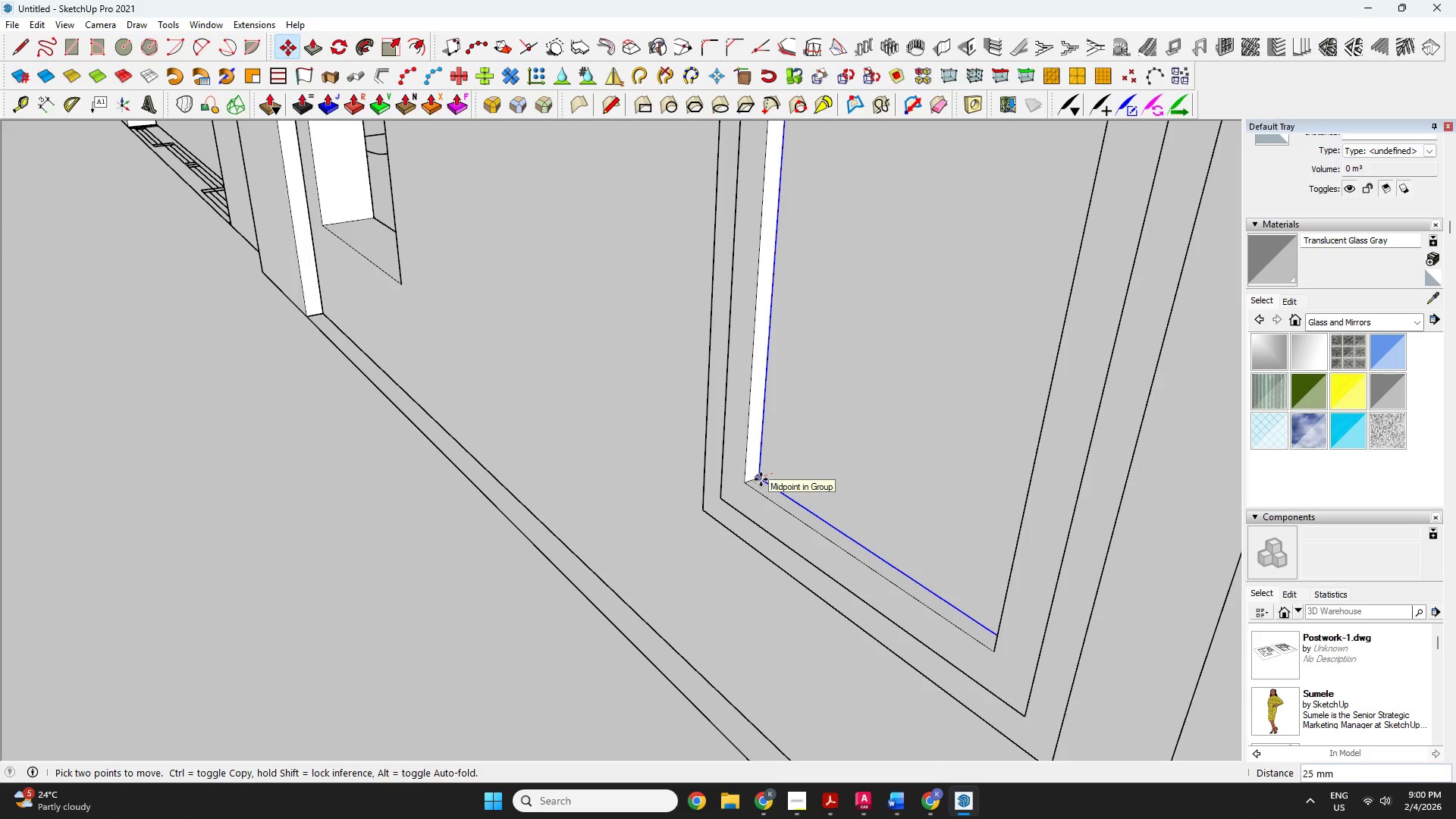 
key(3)
 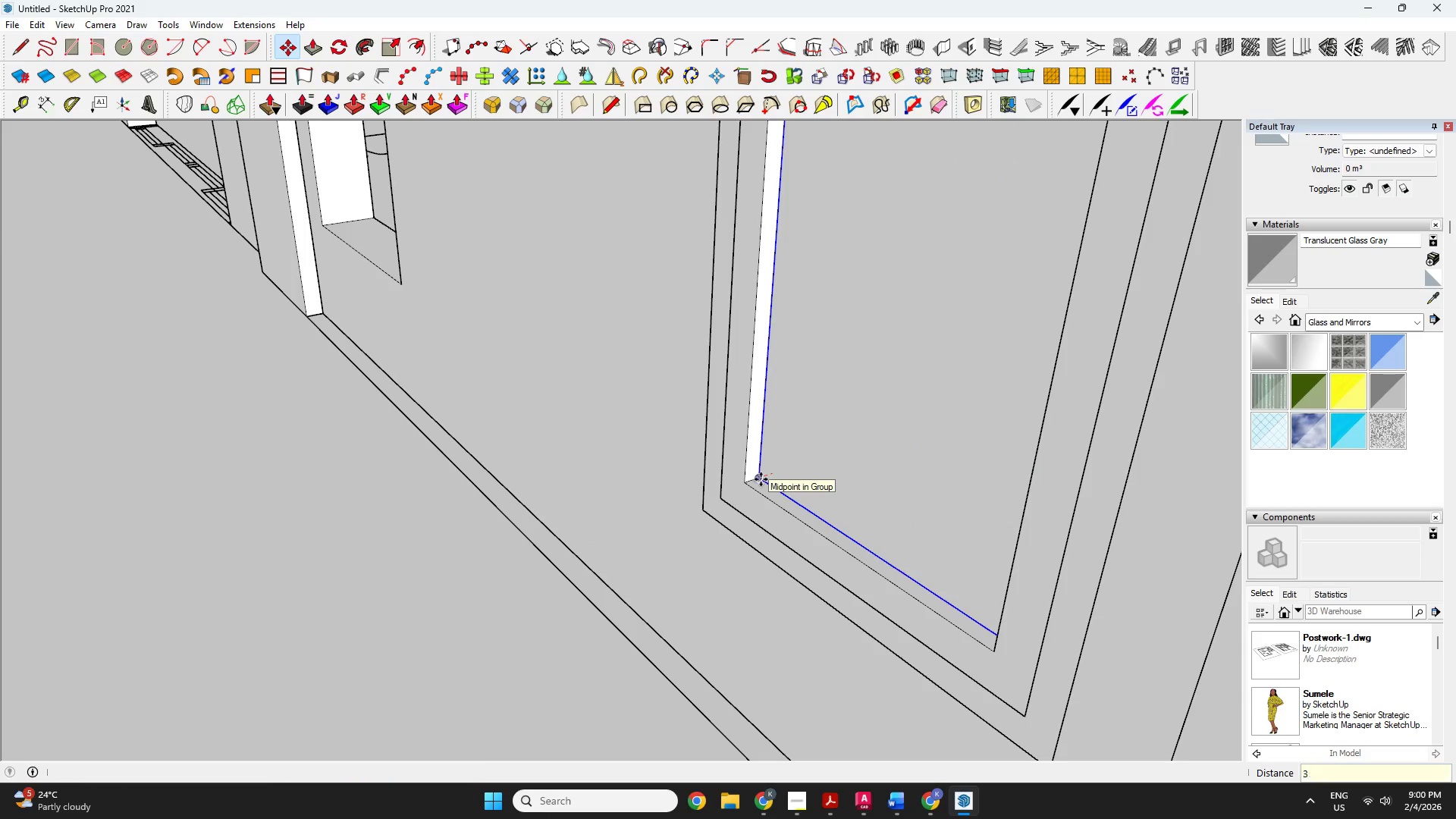 
key(Enter)
 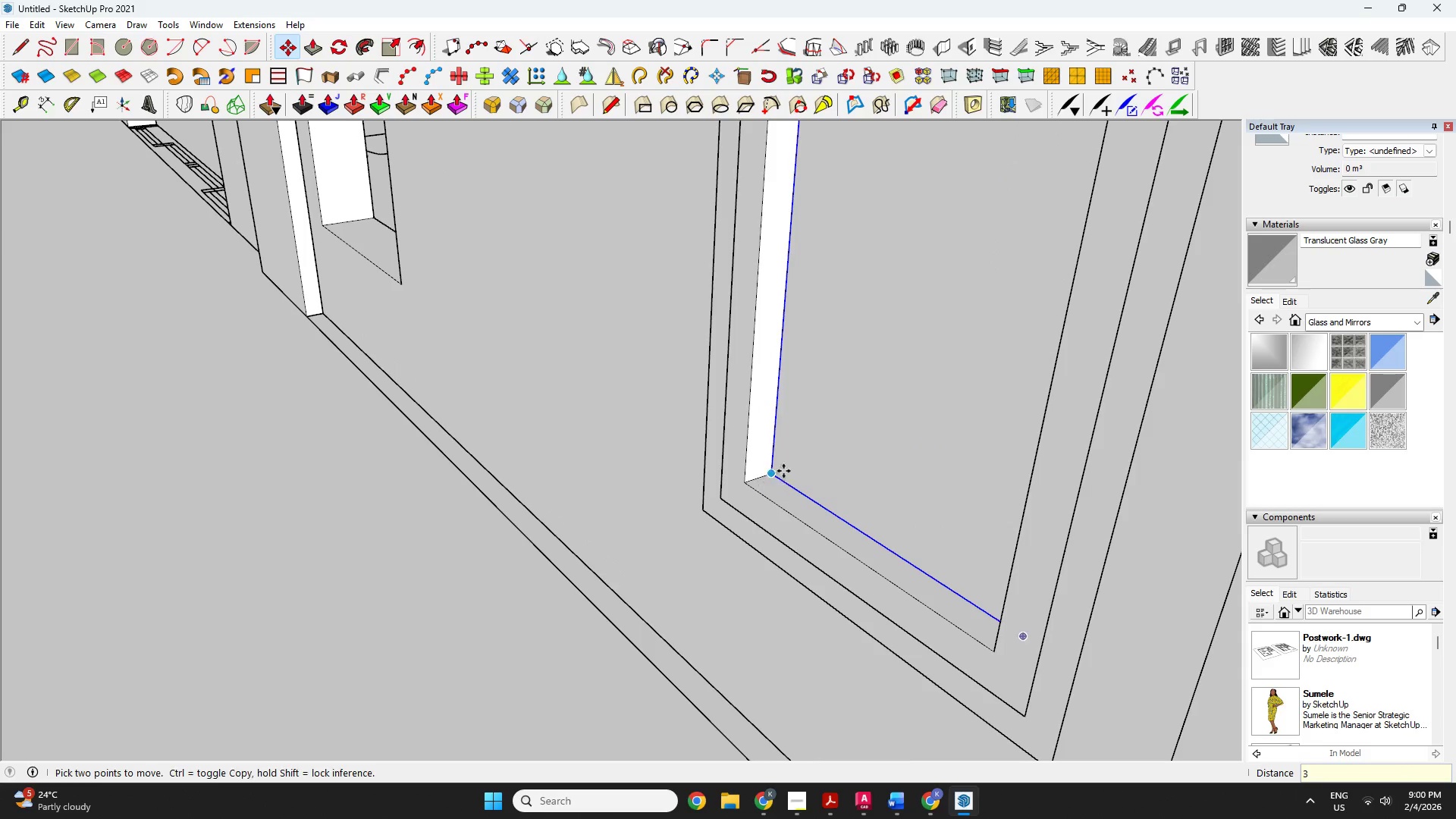 
key(Escape)
 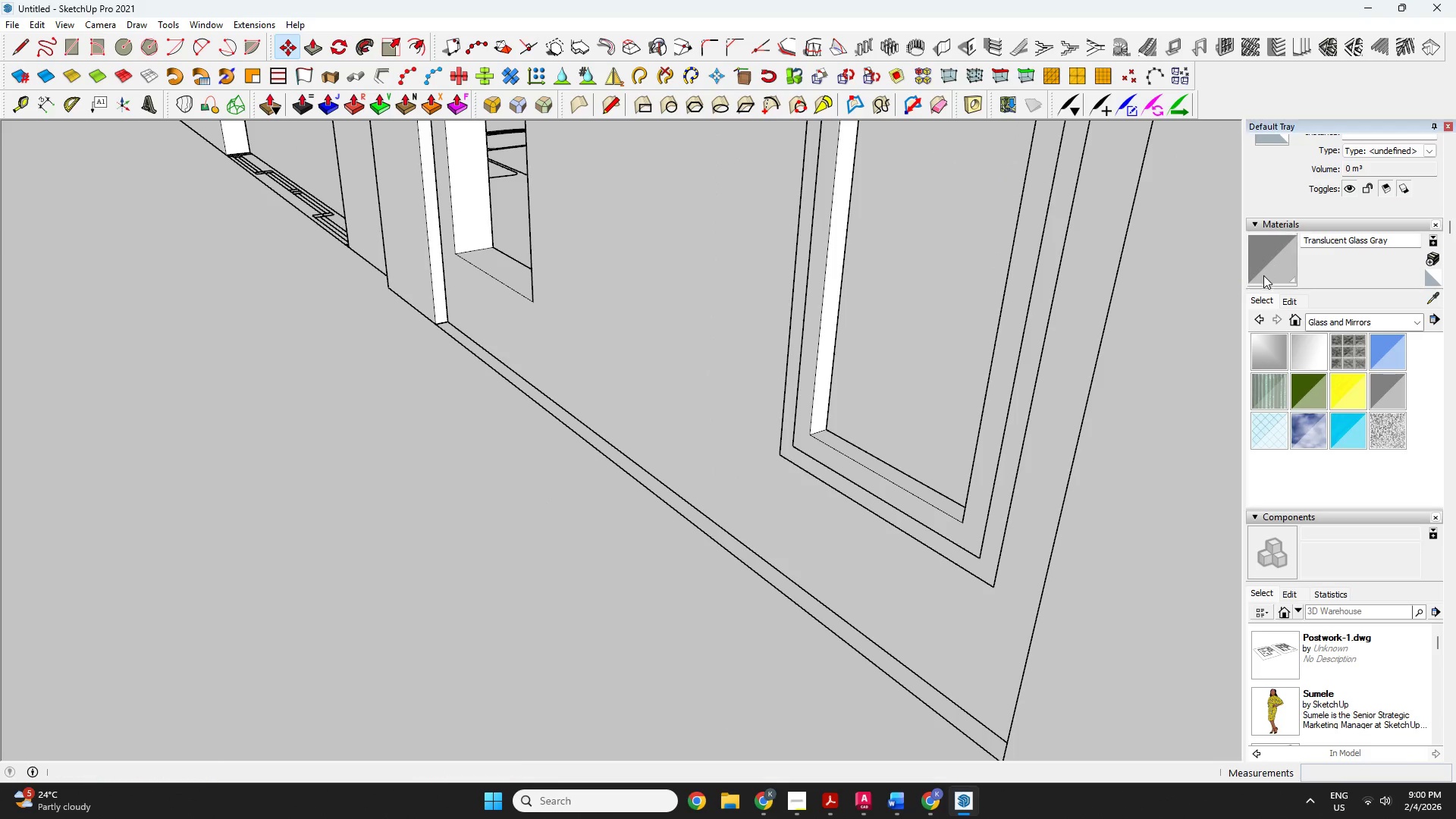 
scroll: coordinate [927, 357], scroll_direction: down, amount: 6.0
 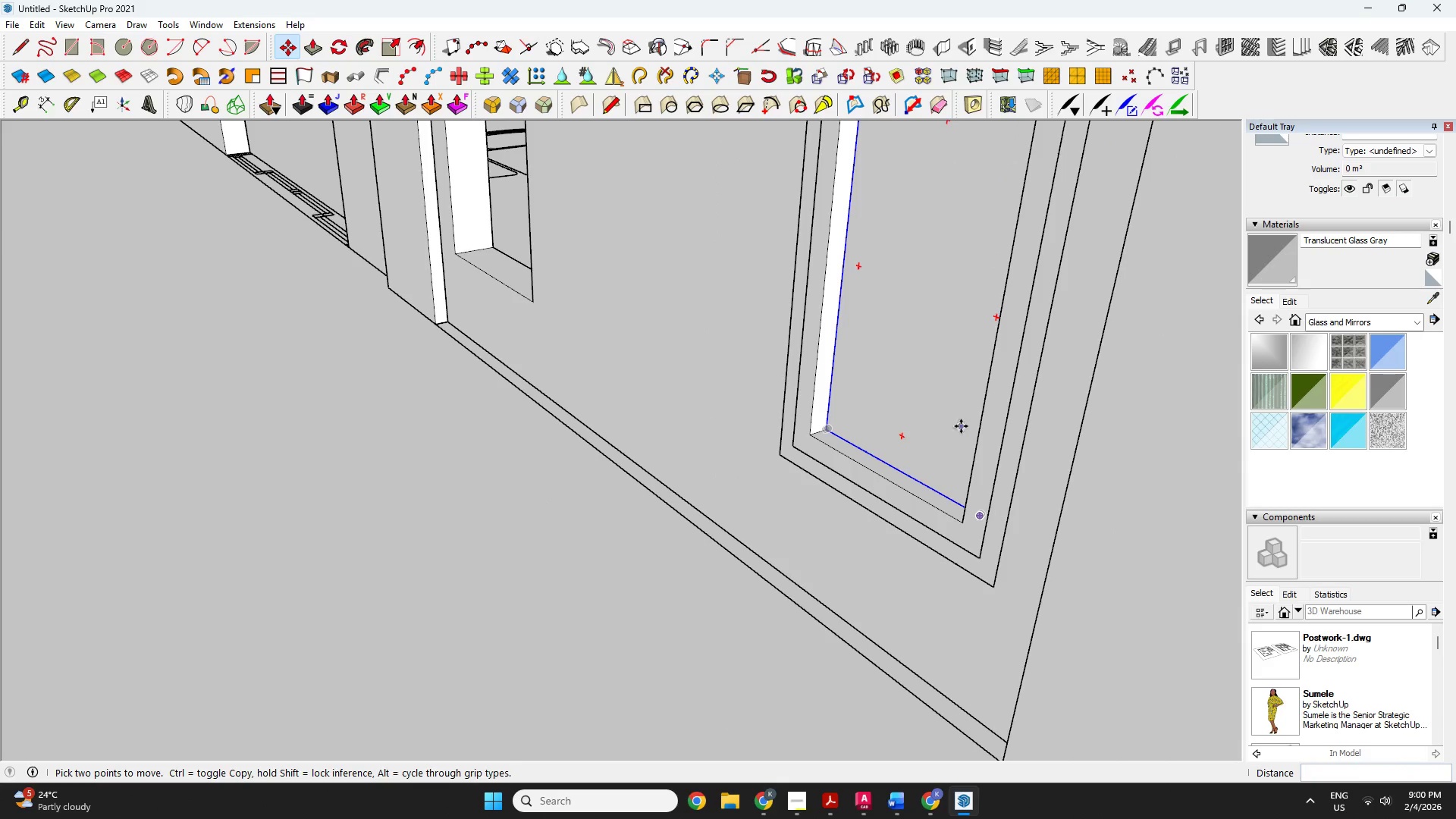 
double_click([943, 334])
 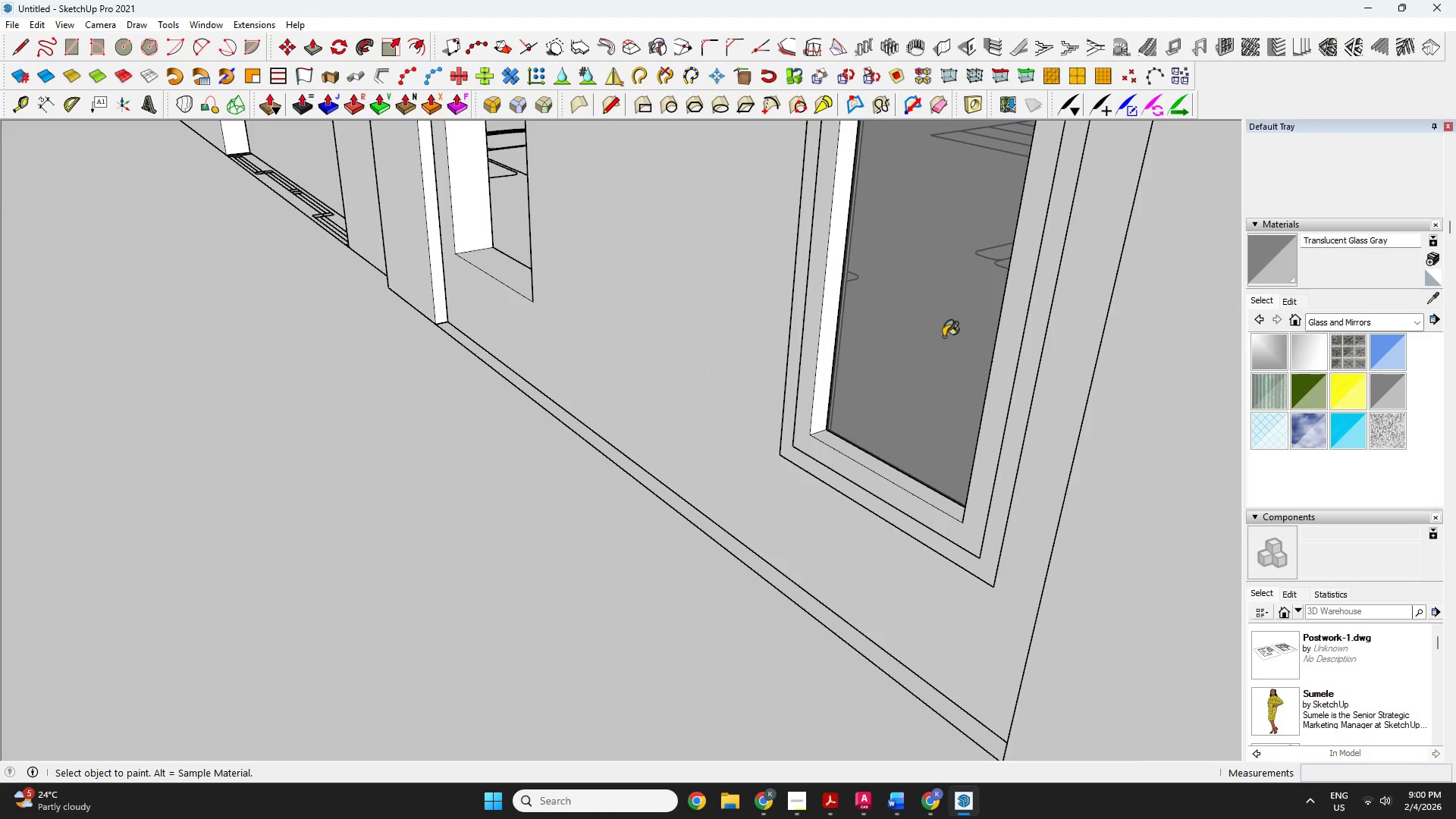 
scroll: coordinate [941, 501], scroll_direction: down, amount: 8.0
 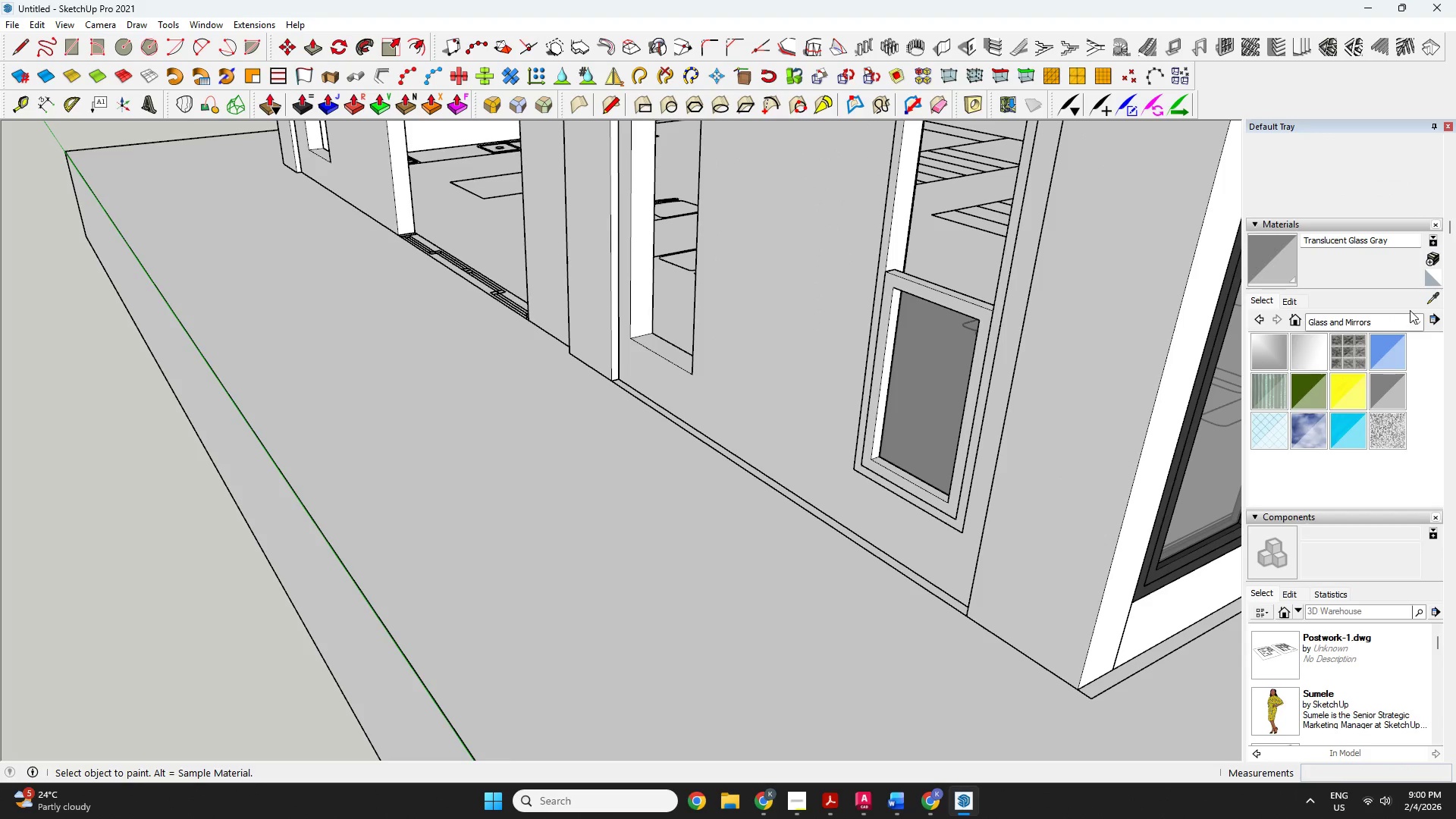 
left_click([1427, 297])
 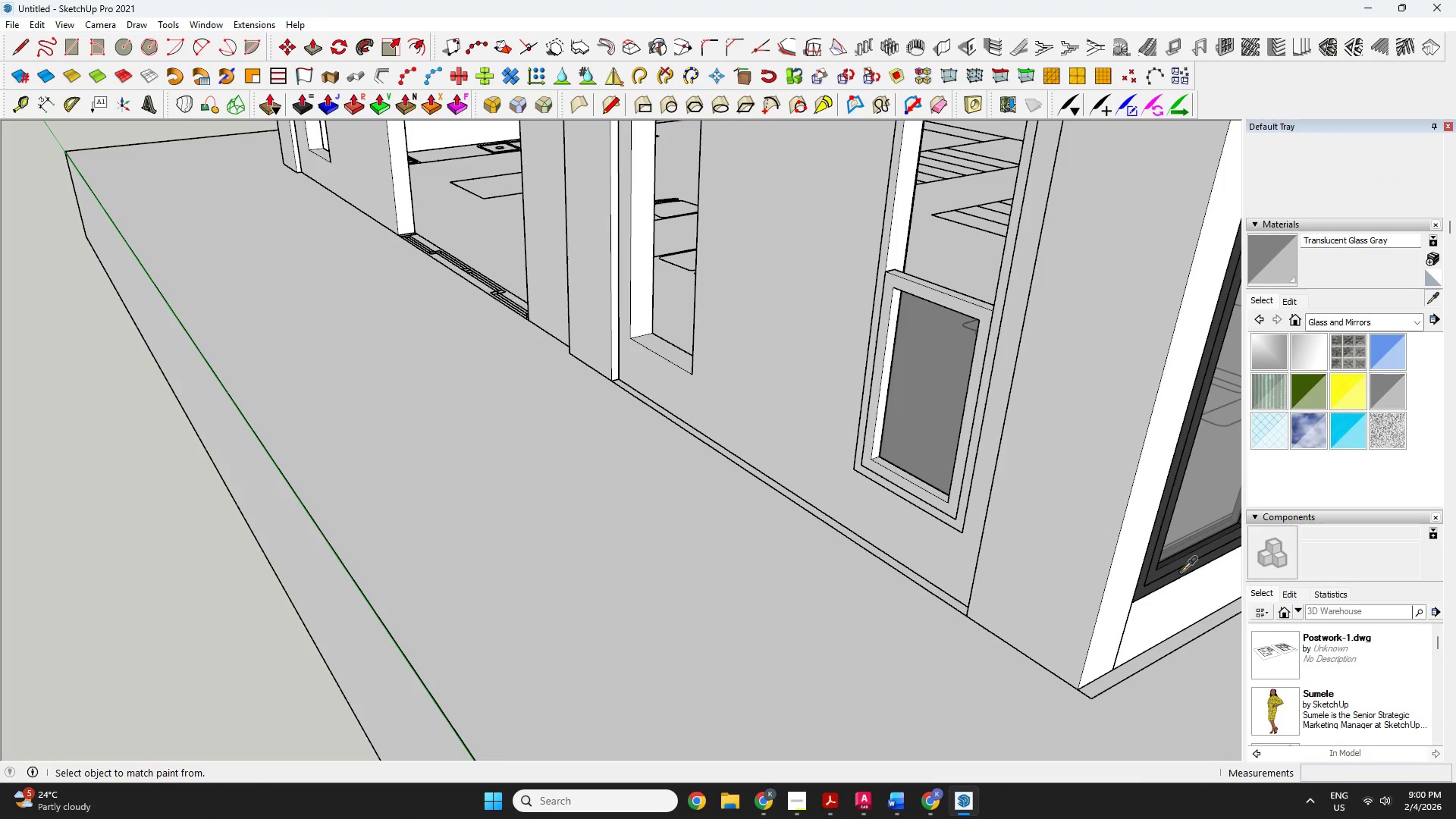 
left_click([1181, 568])
 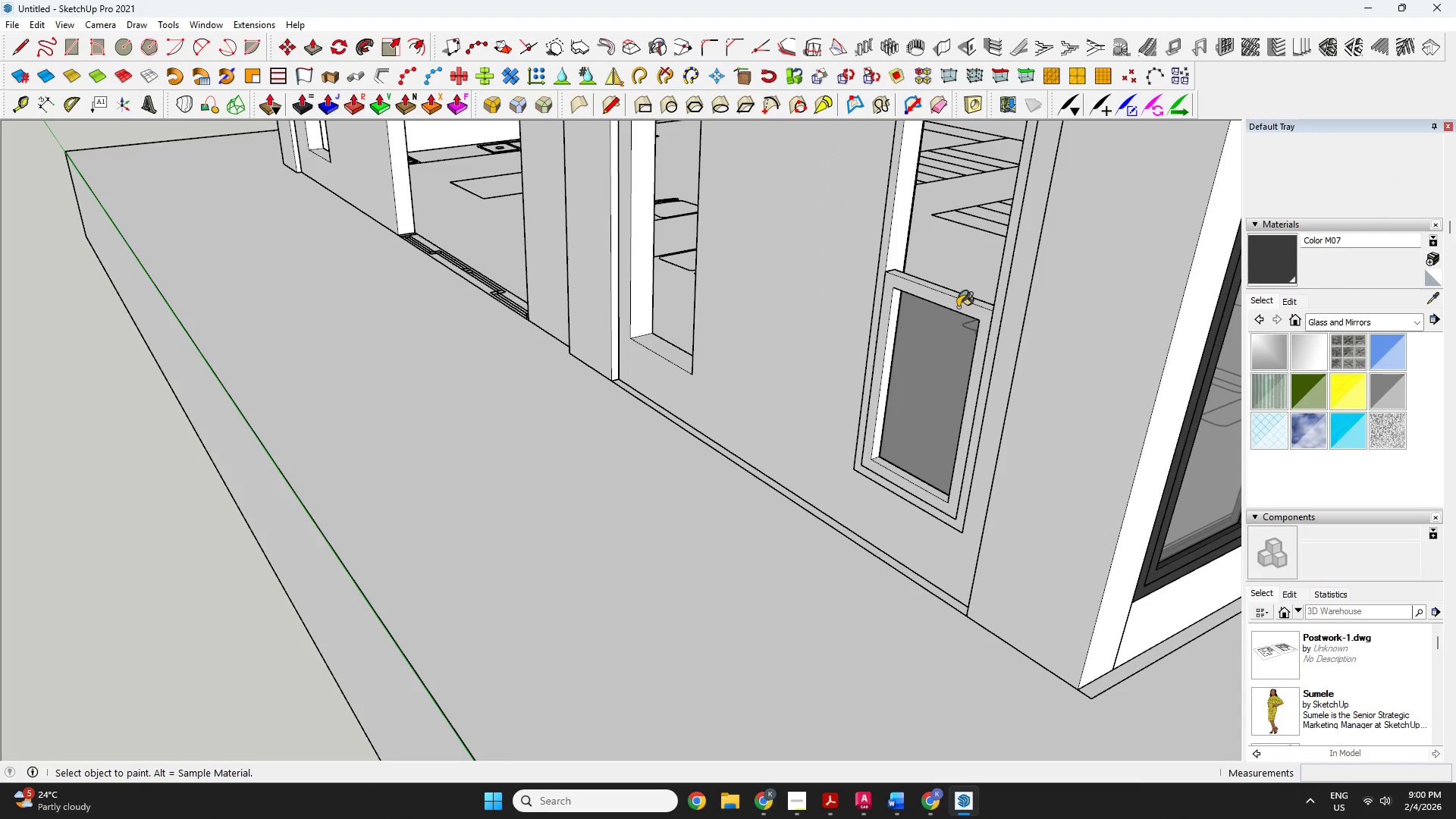 
left_click([964, 307])
 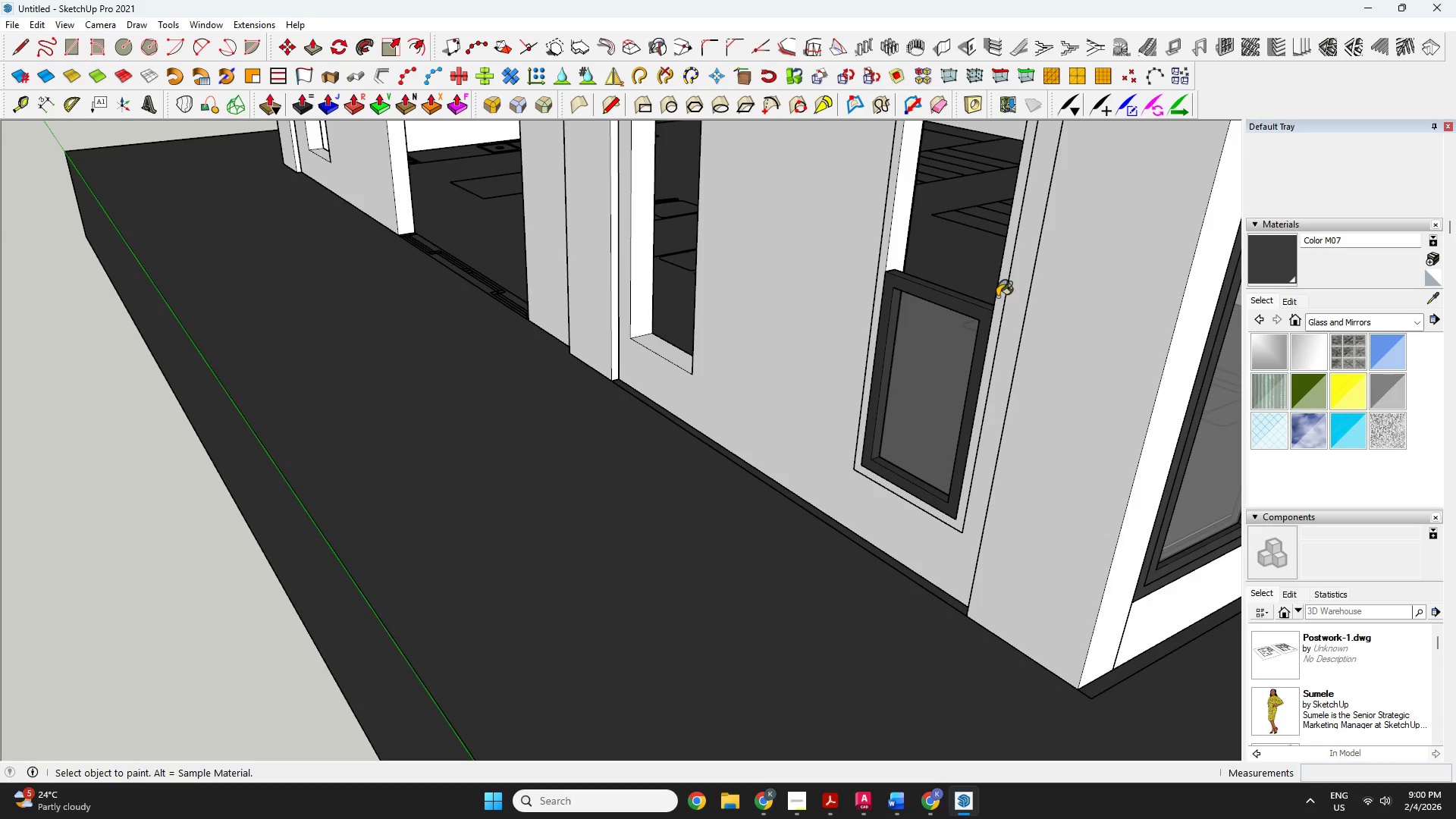 
key(Control+ControlLeft)
 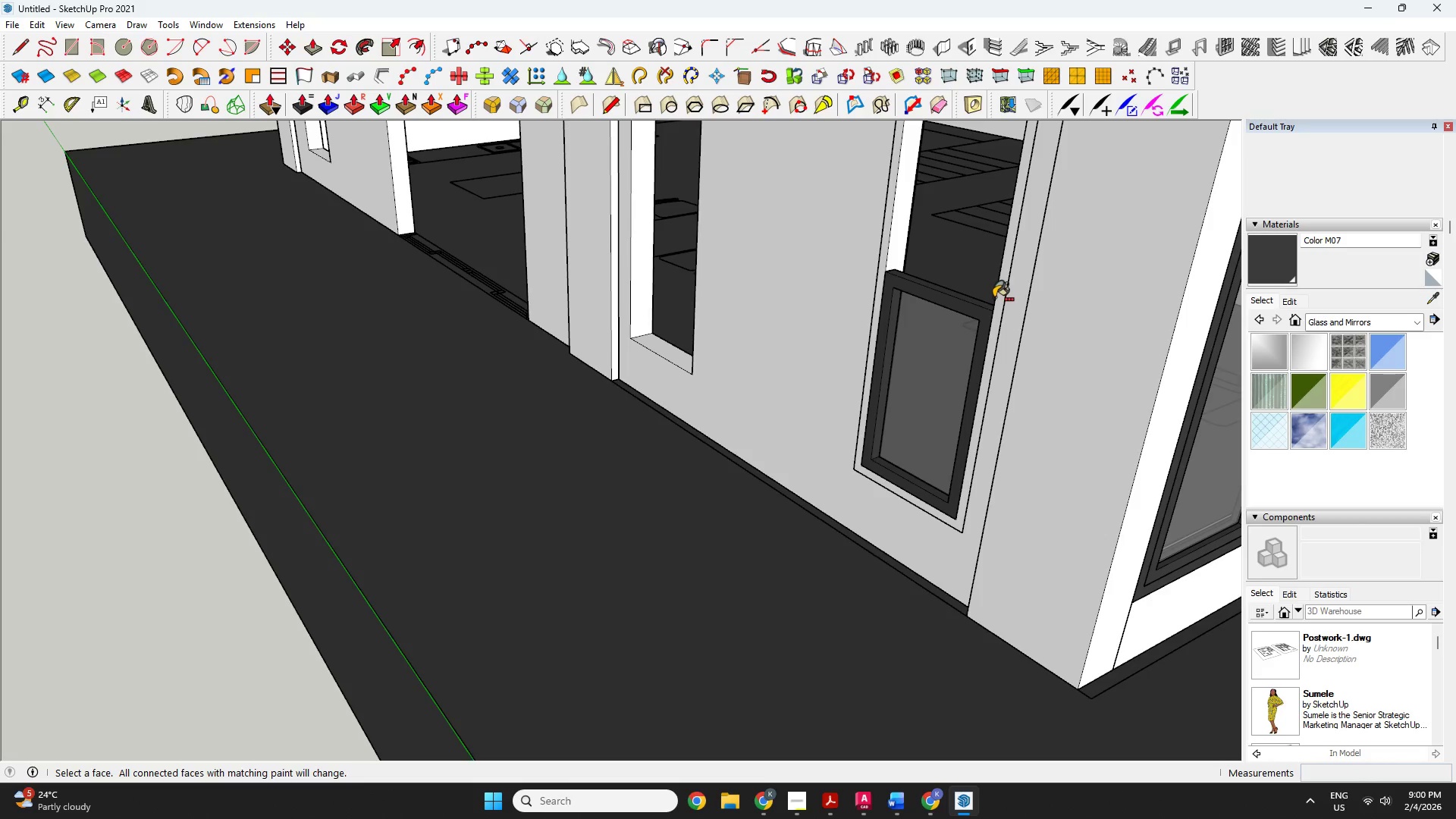 
key(Control+Z)
 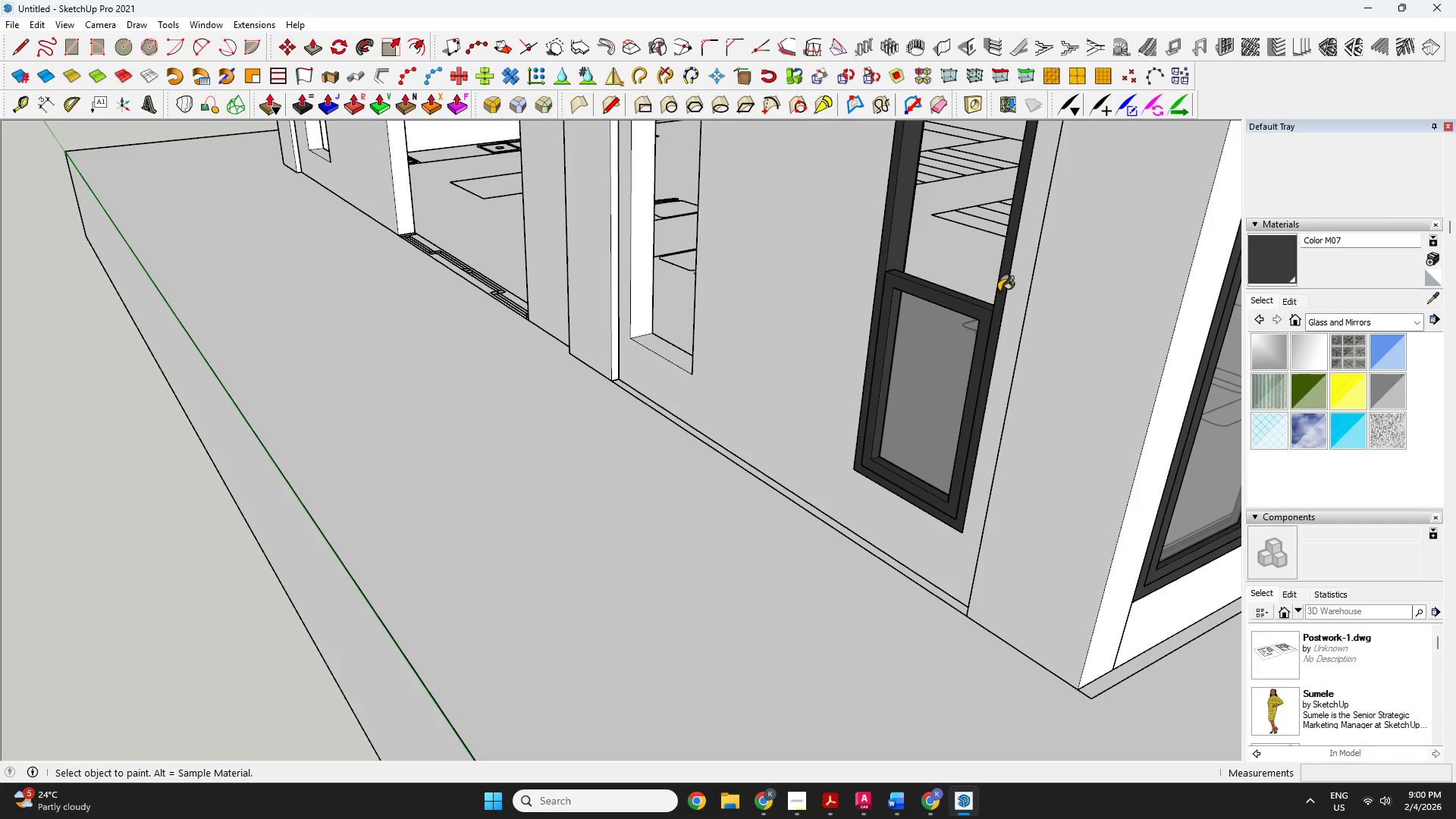 
key(Space)
 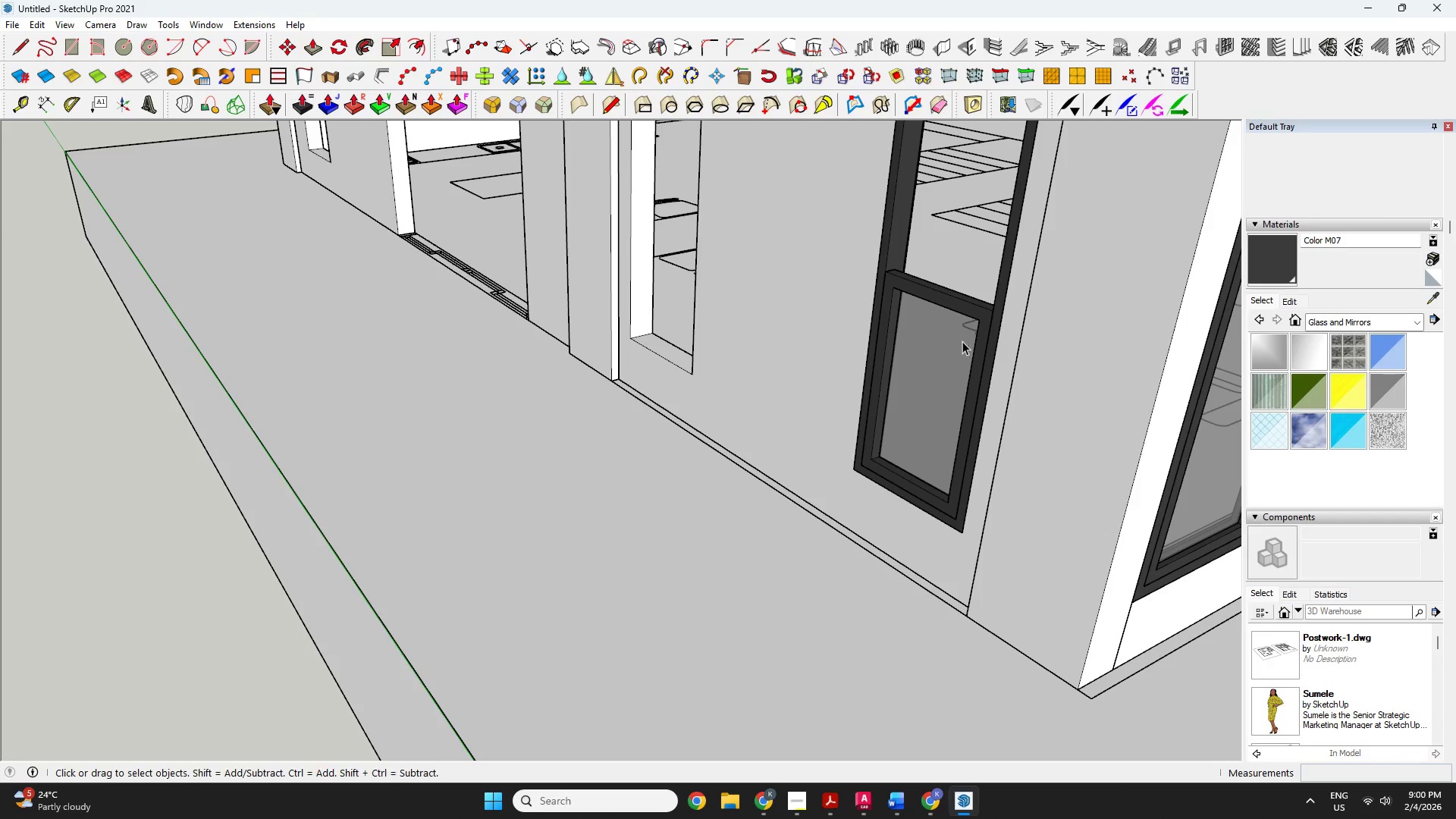 
left_click([962, 337])
 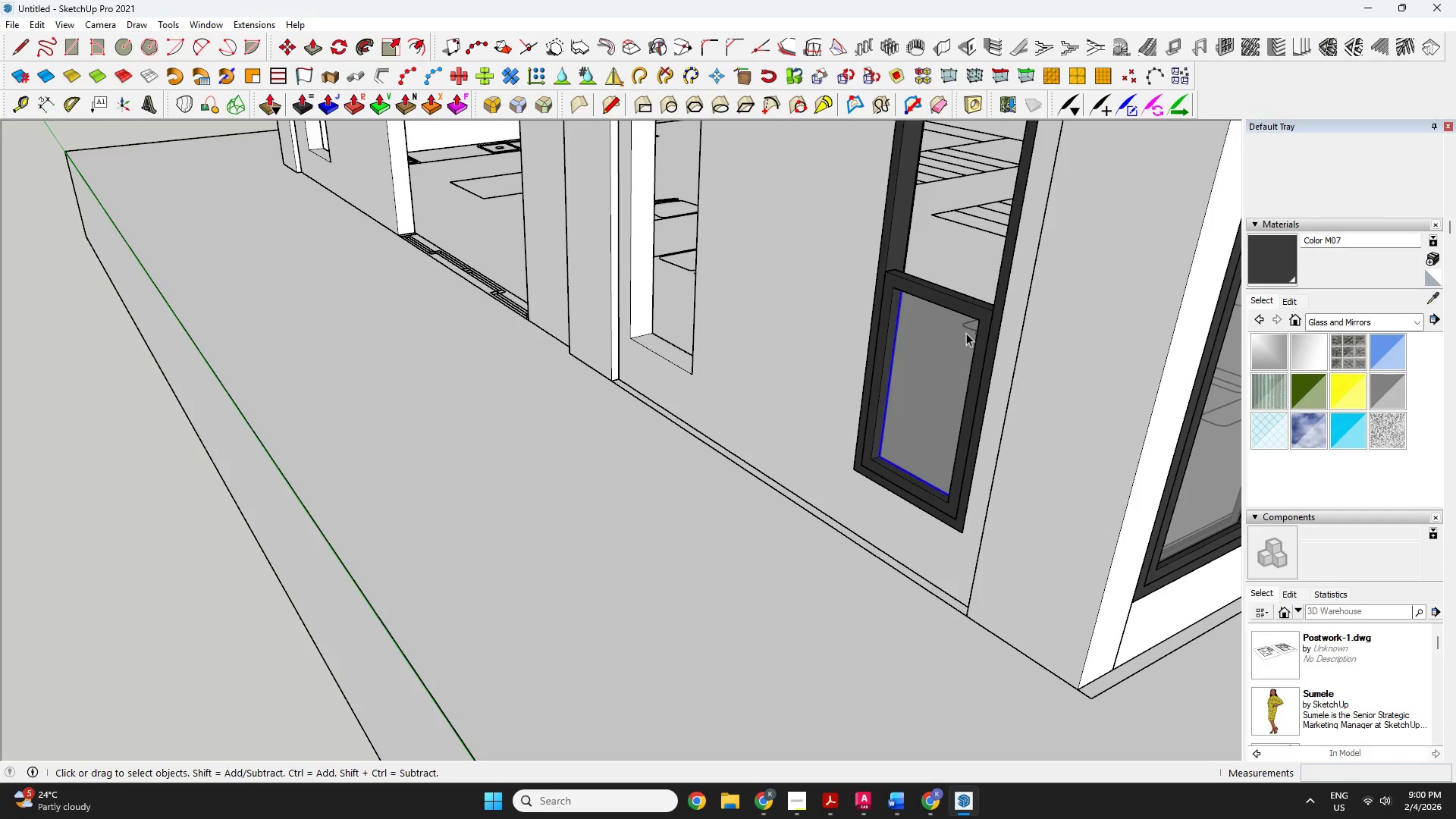 
hold_key(key=ShiftLeft, duration=0.34)
double_click([974, 308])
 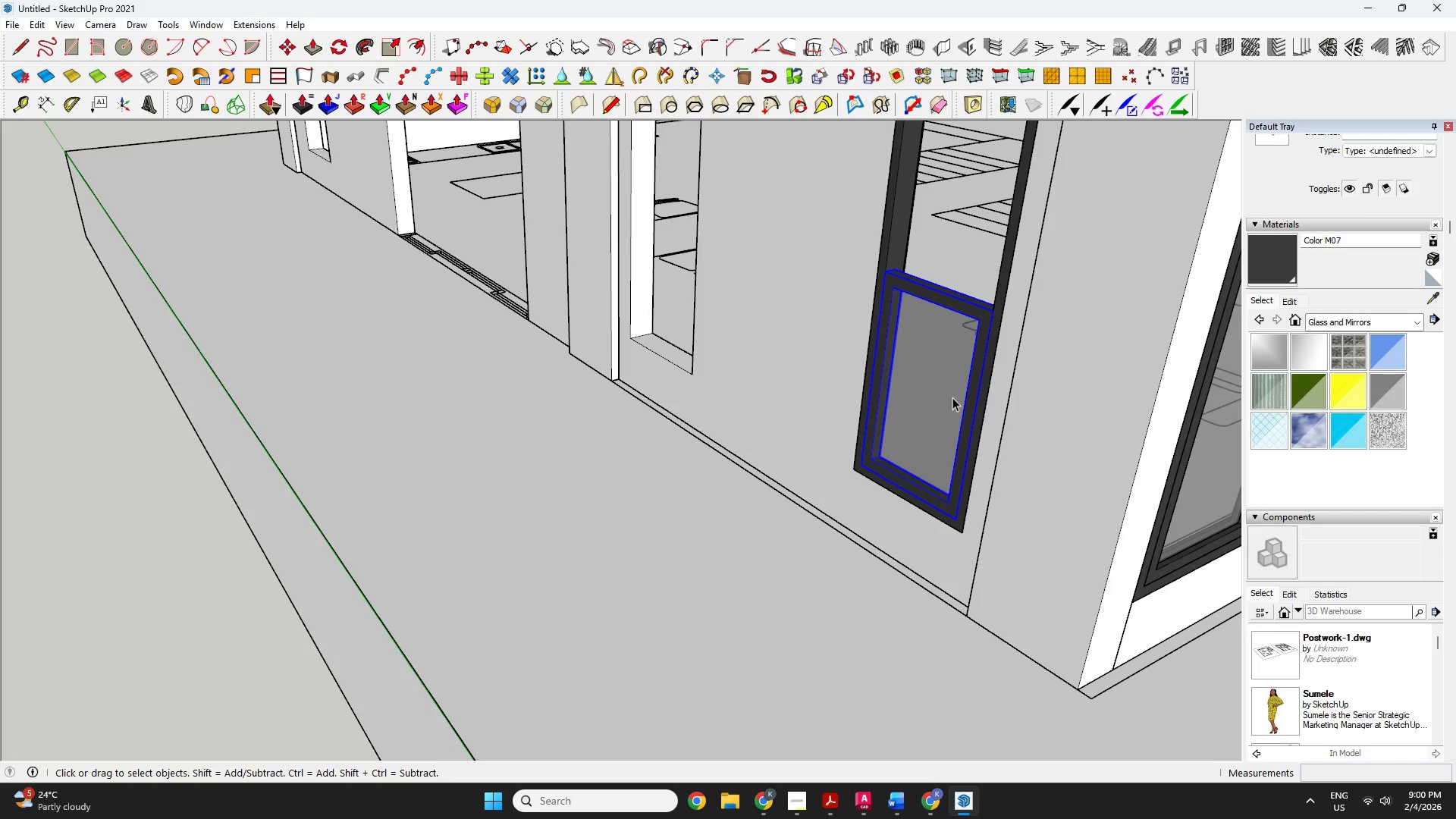 
right_click([968, 400])
 